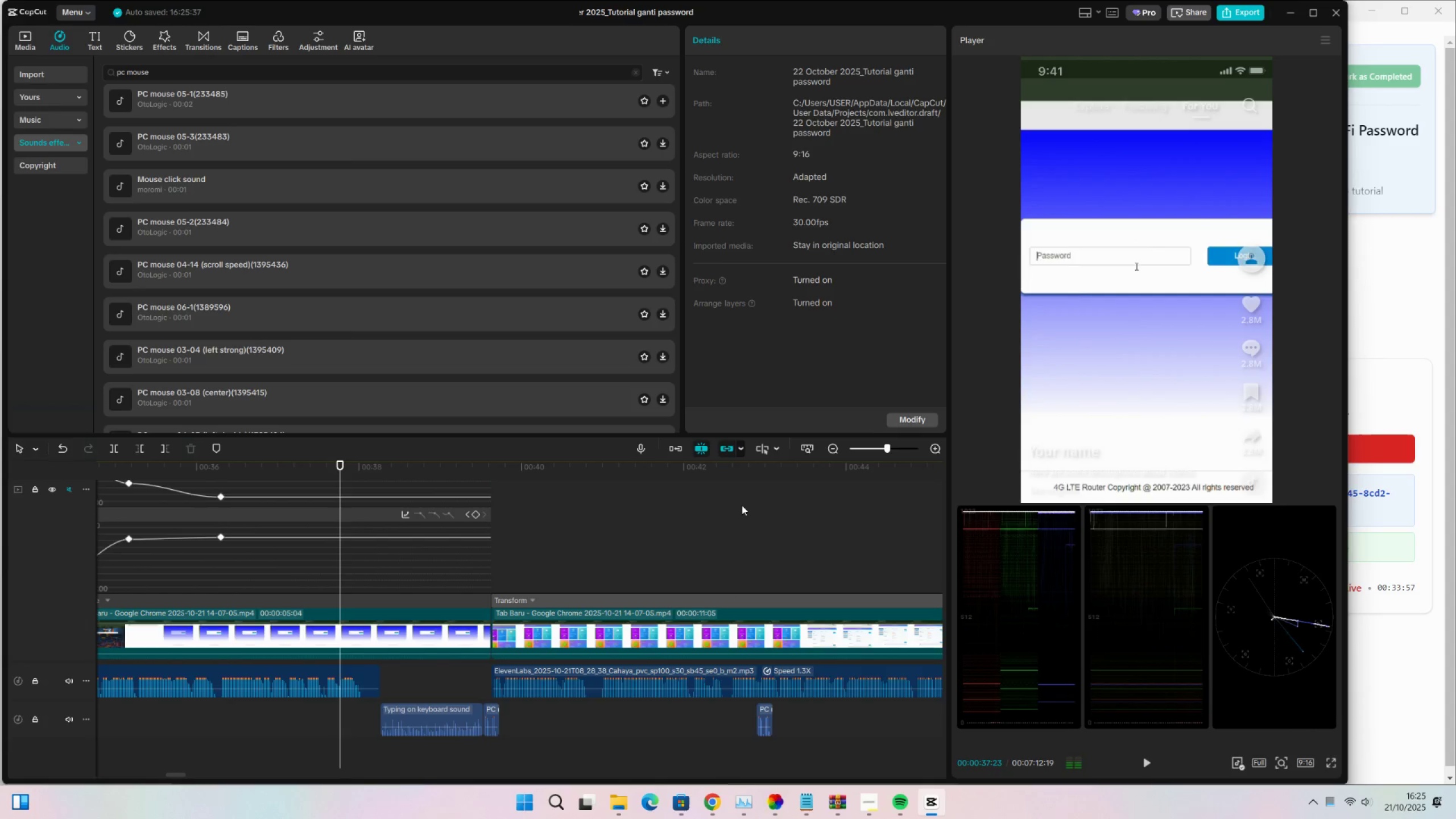 
left_click([742, 503])
 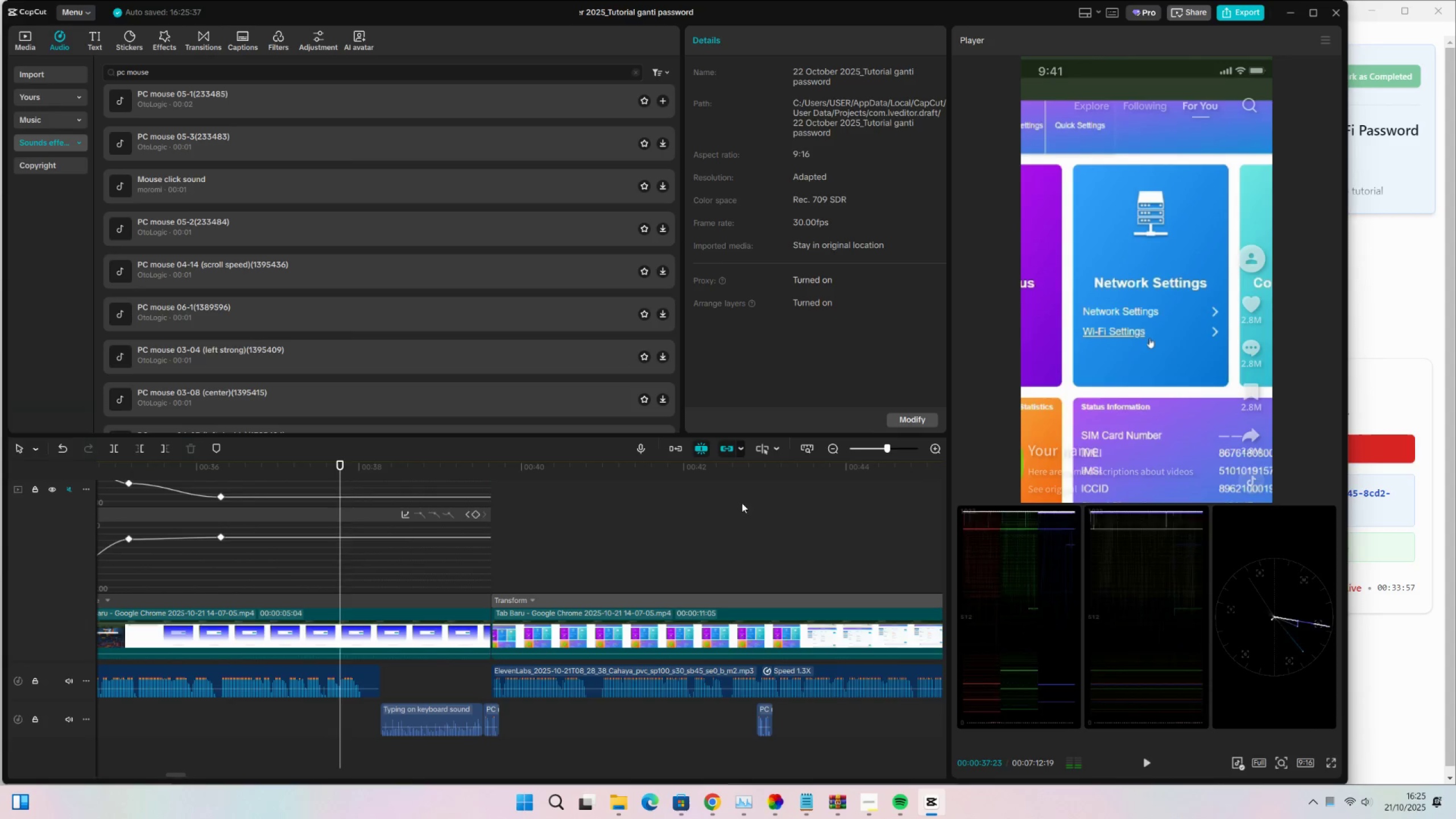 
key(Space)
 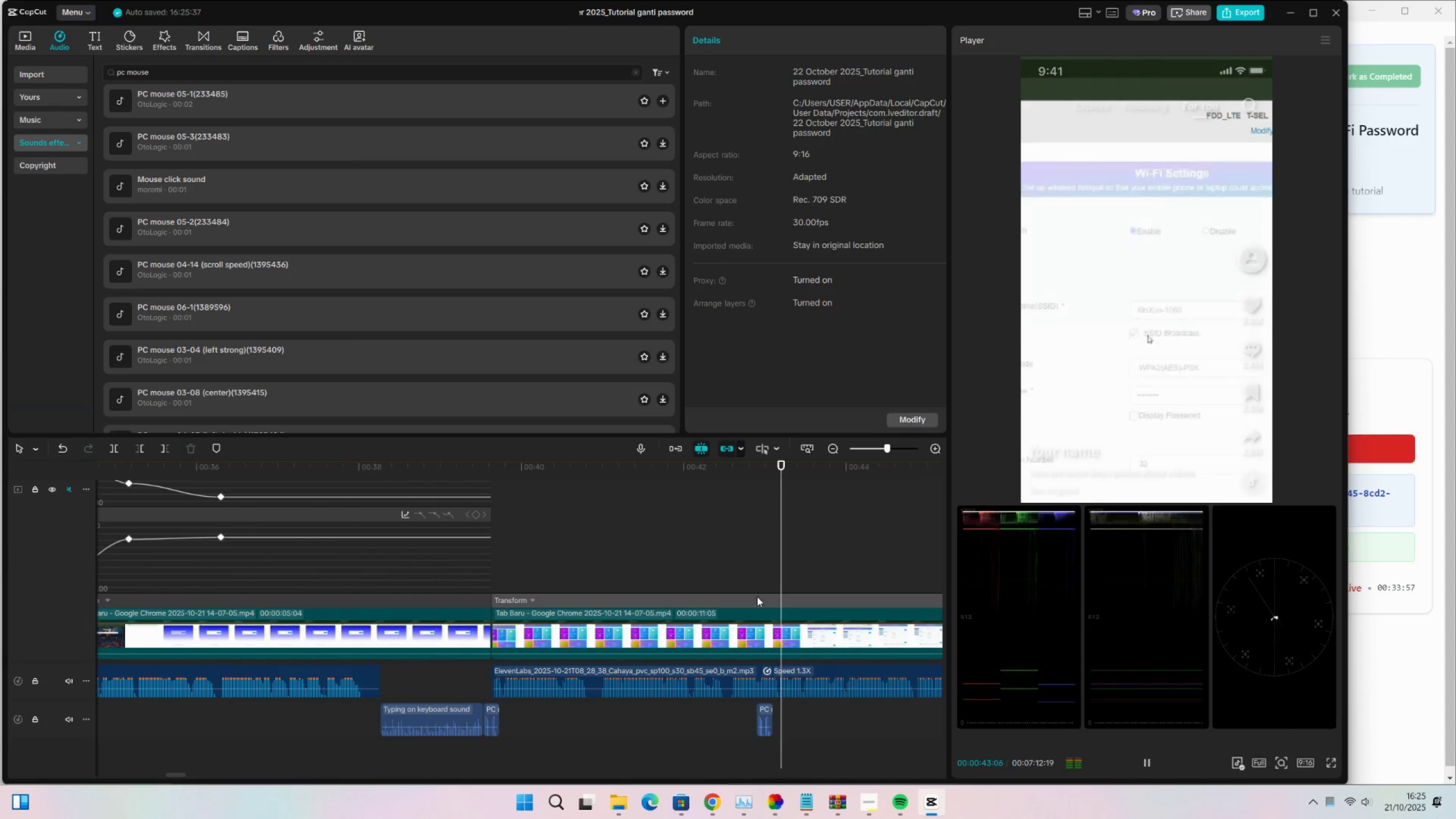 
key(Space)
 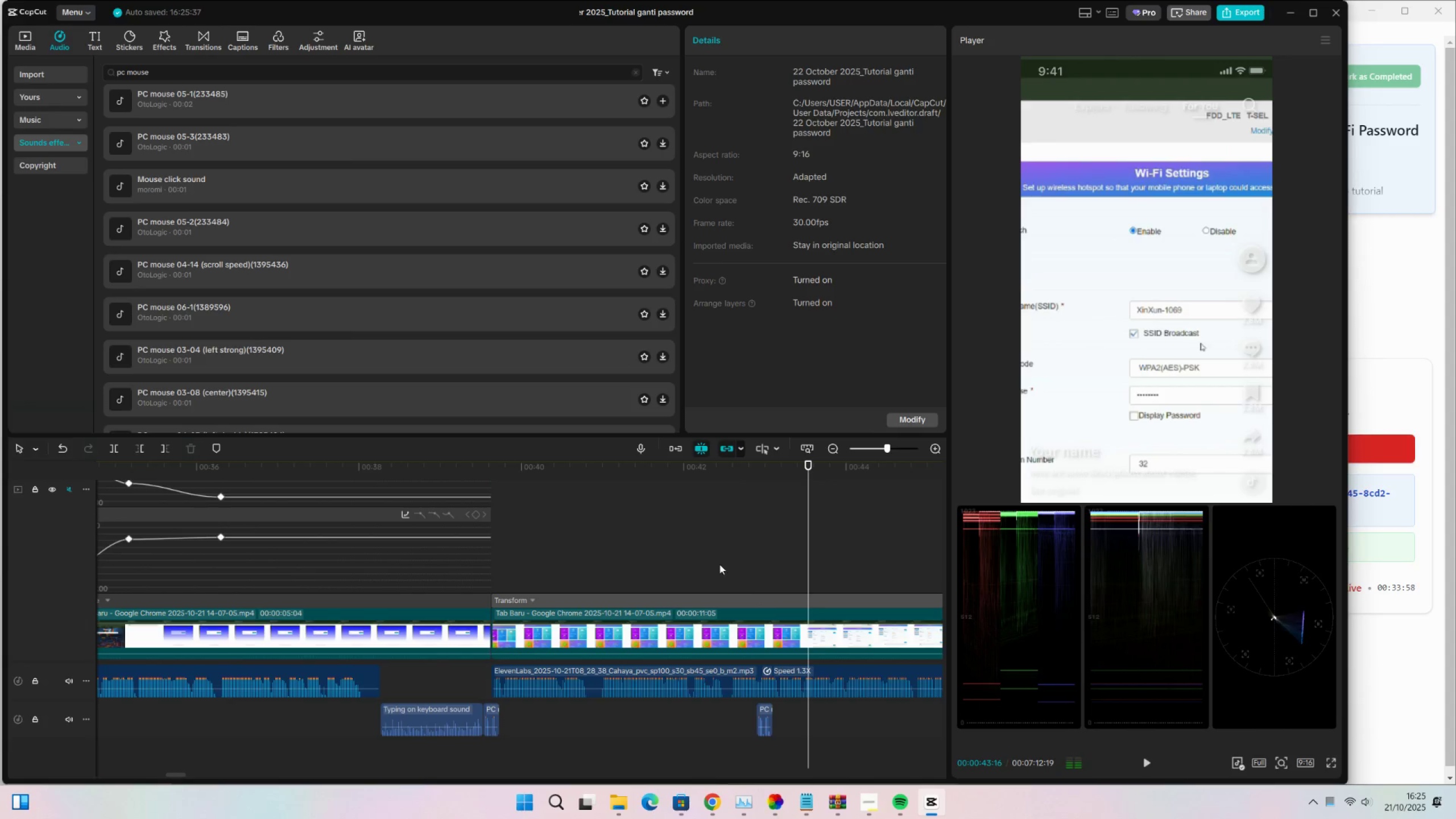 
left_click([717, 560])
 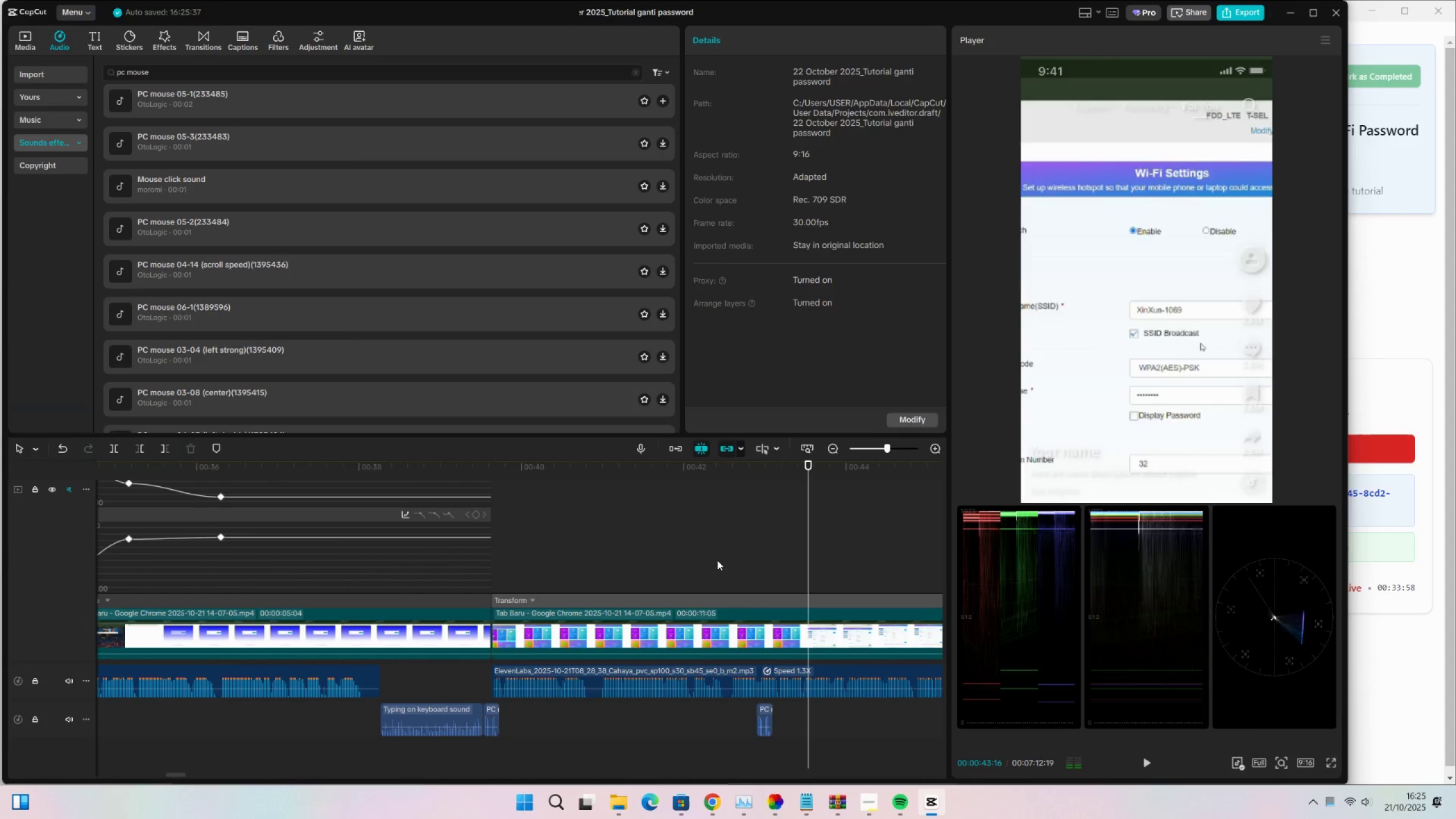 
key(Space)
 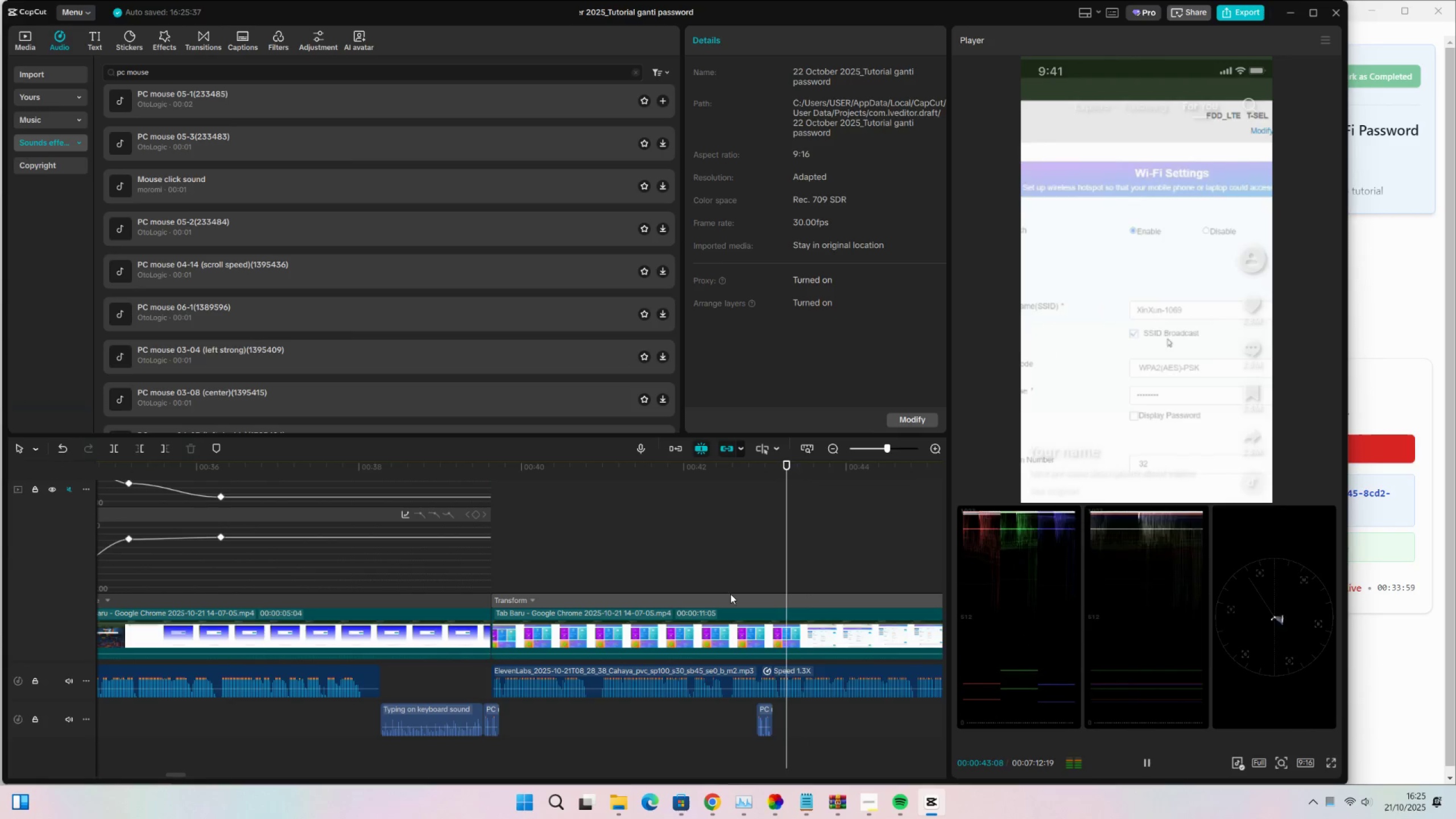 
key(Space)
 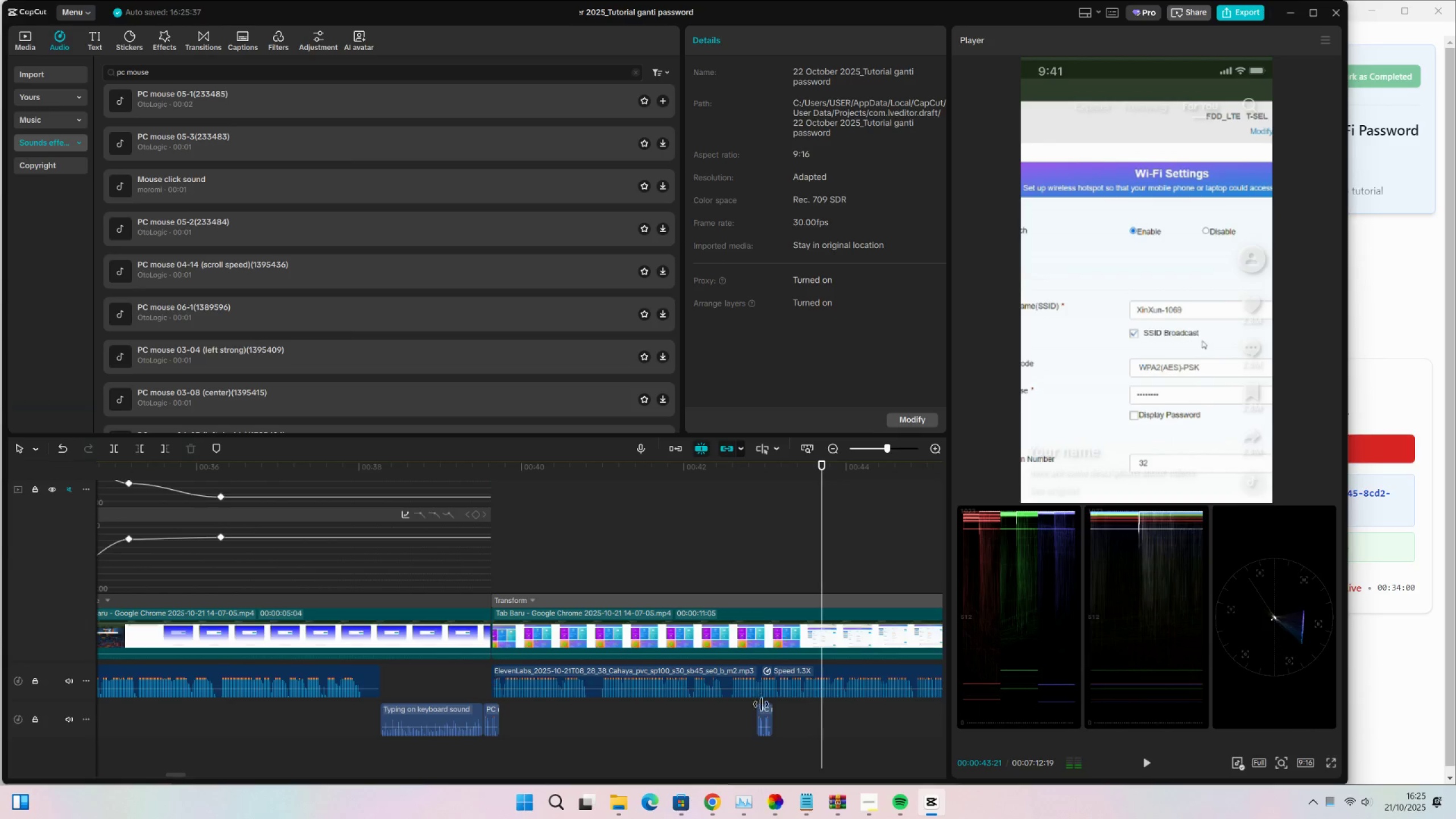 
key(Space)
 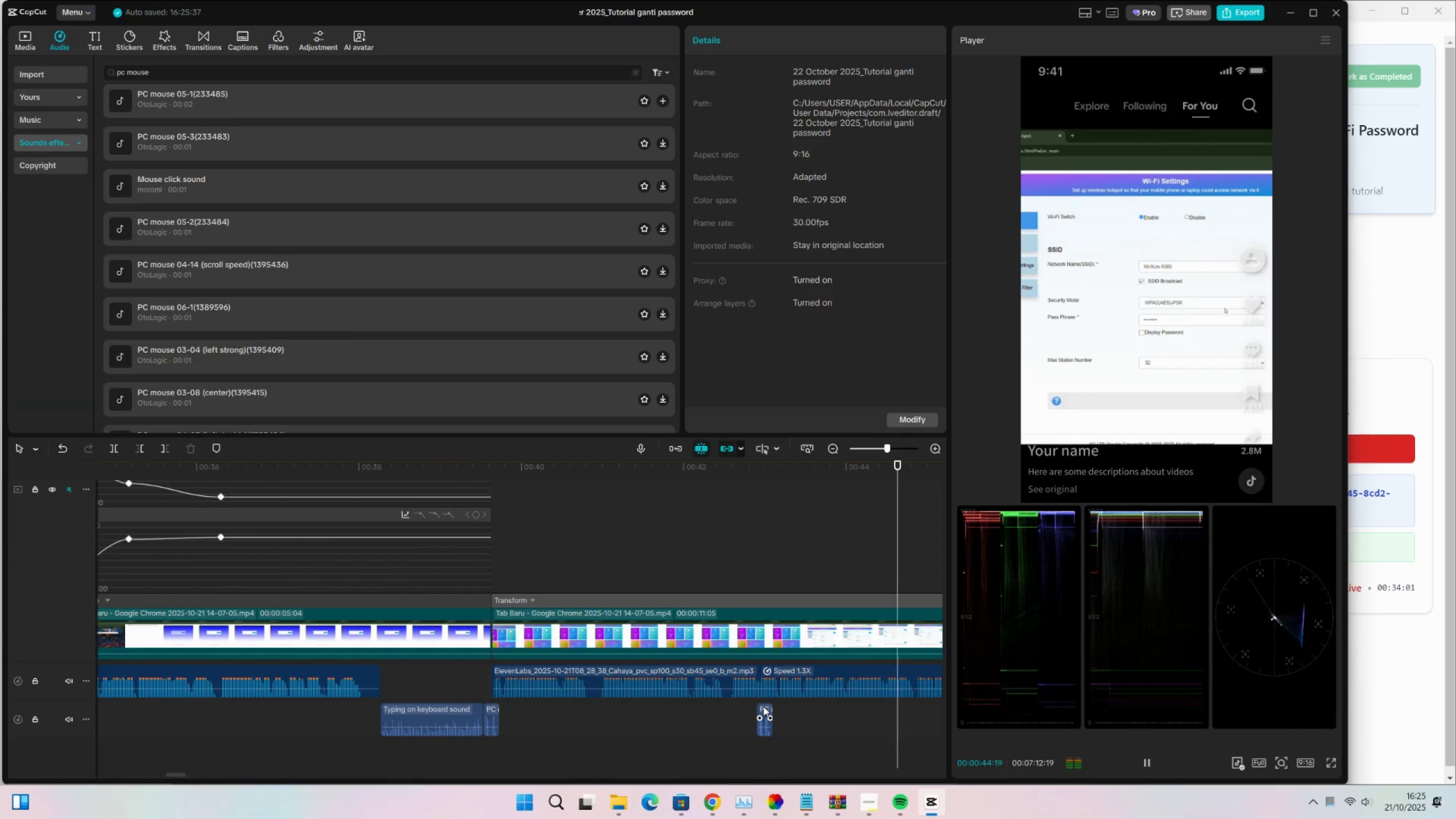 
key(Space)
 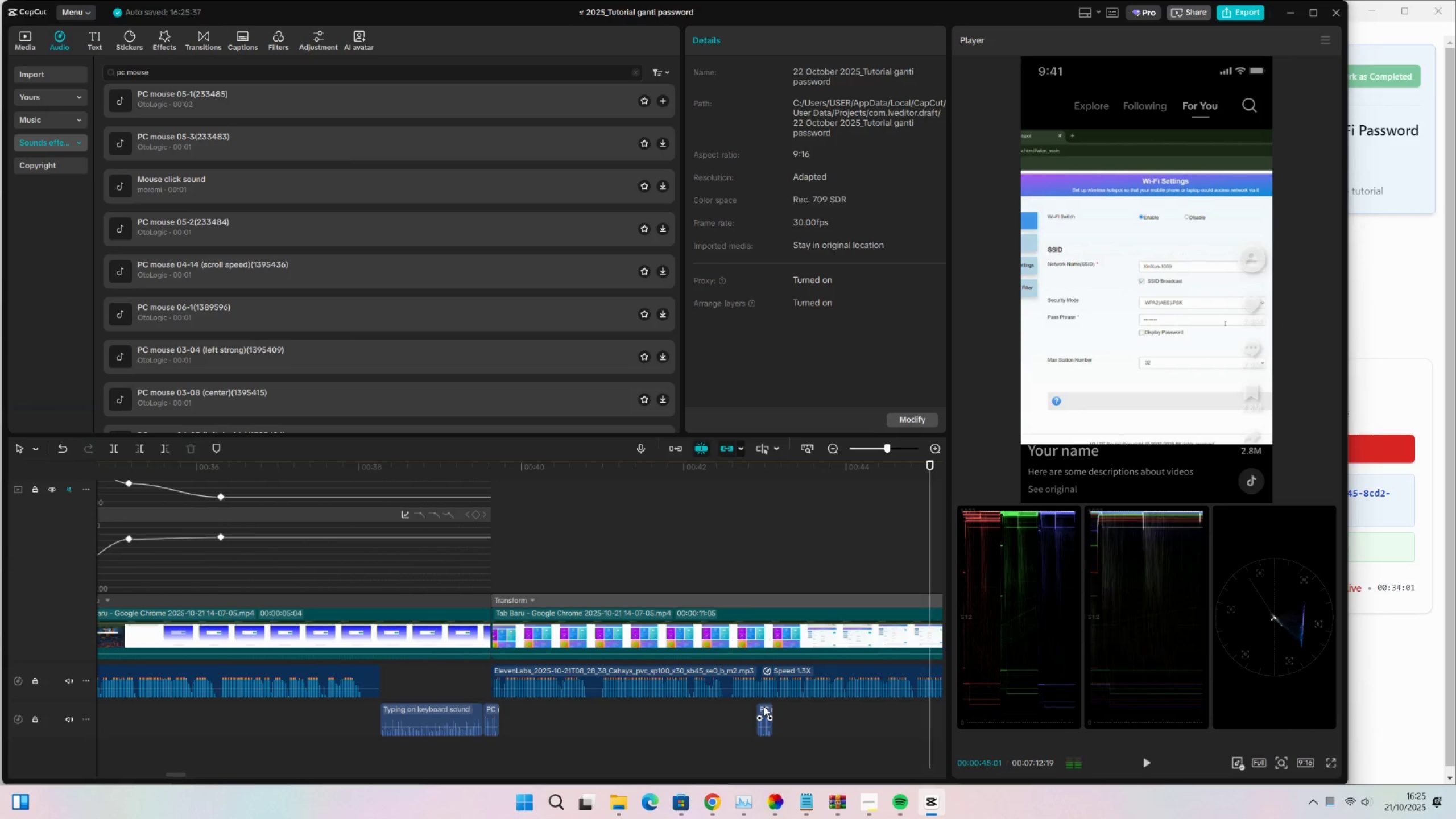 
key(Space)
 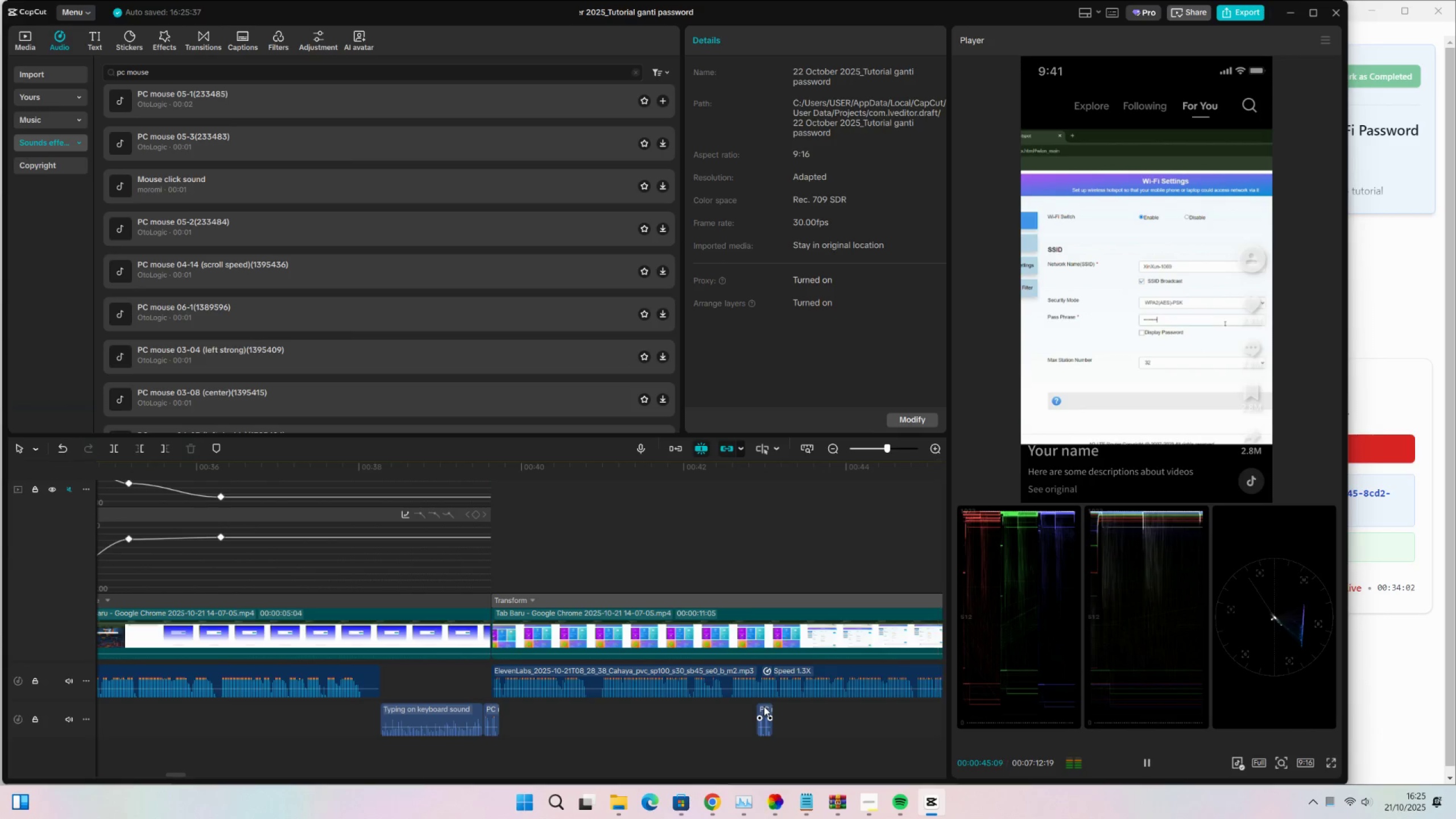 
key(Space)
 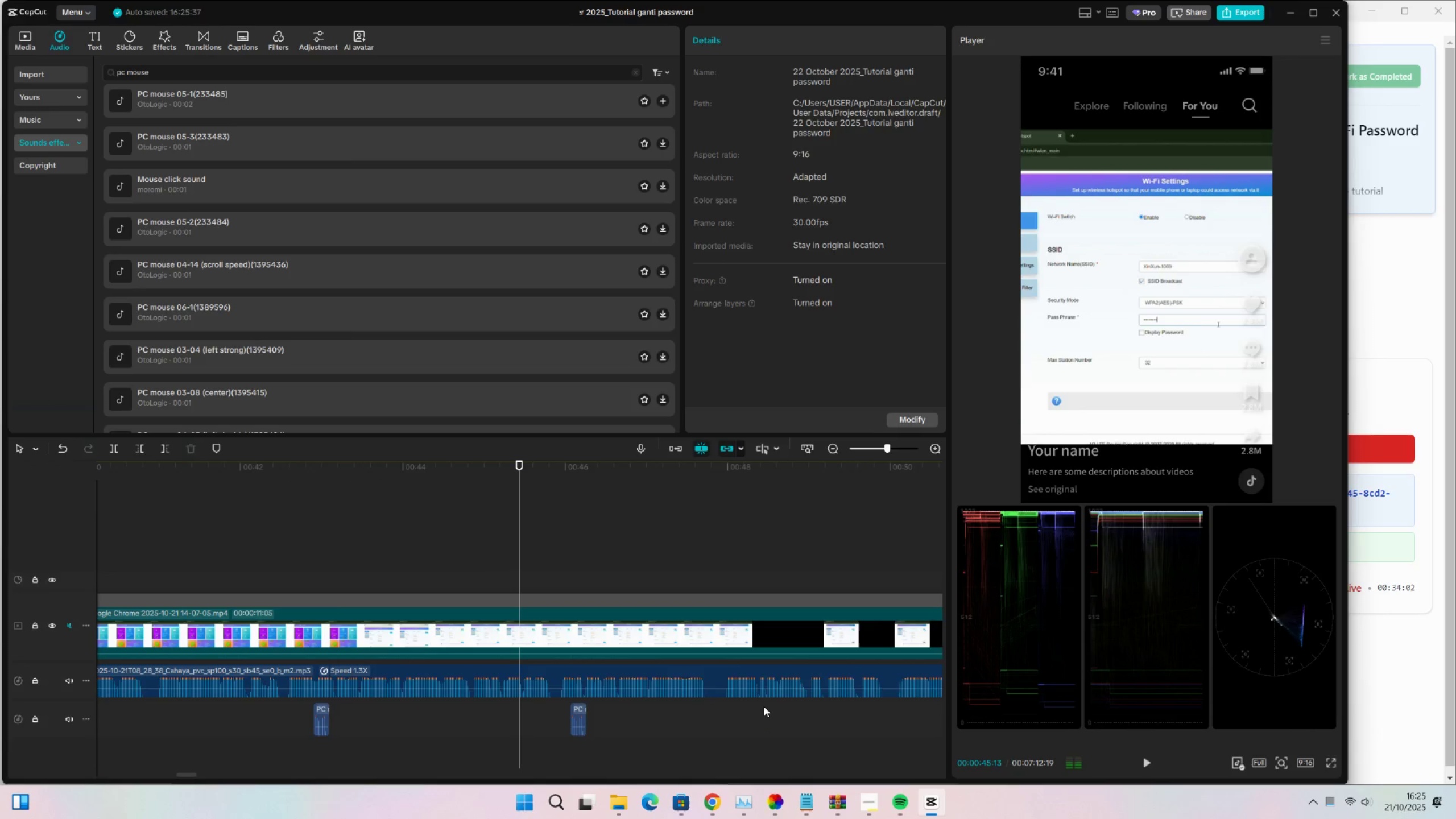 
key(Space)
 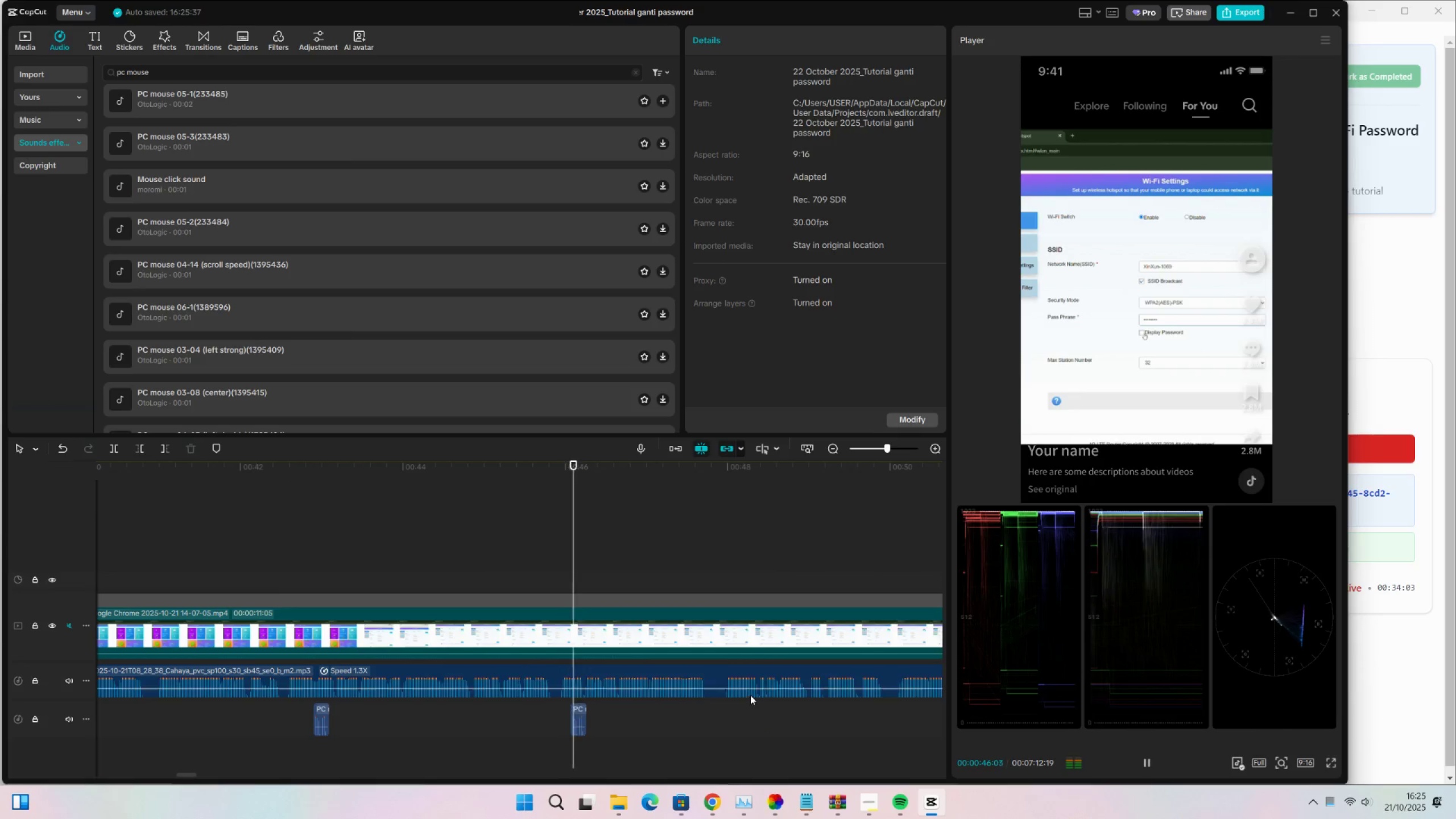 
key(Space)
 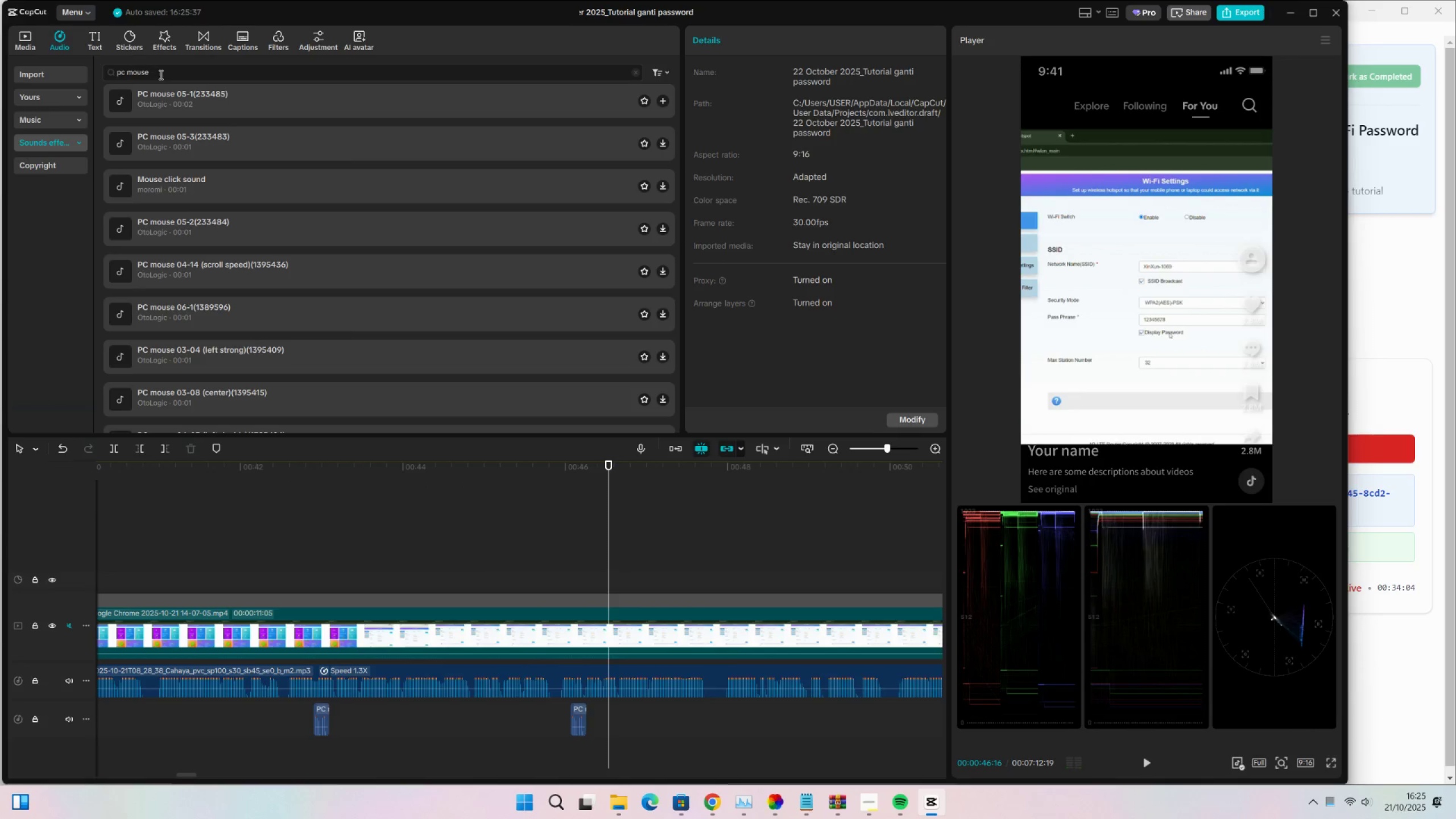 
left_click([161, 74])
 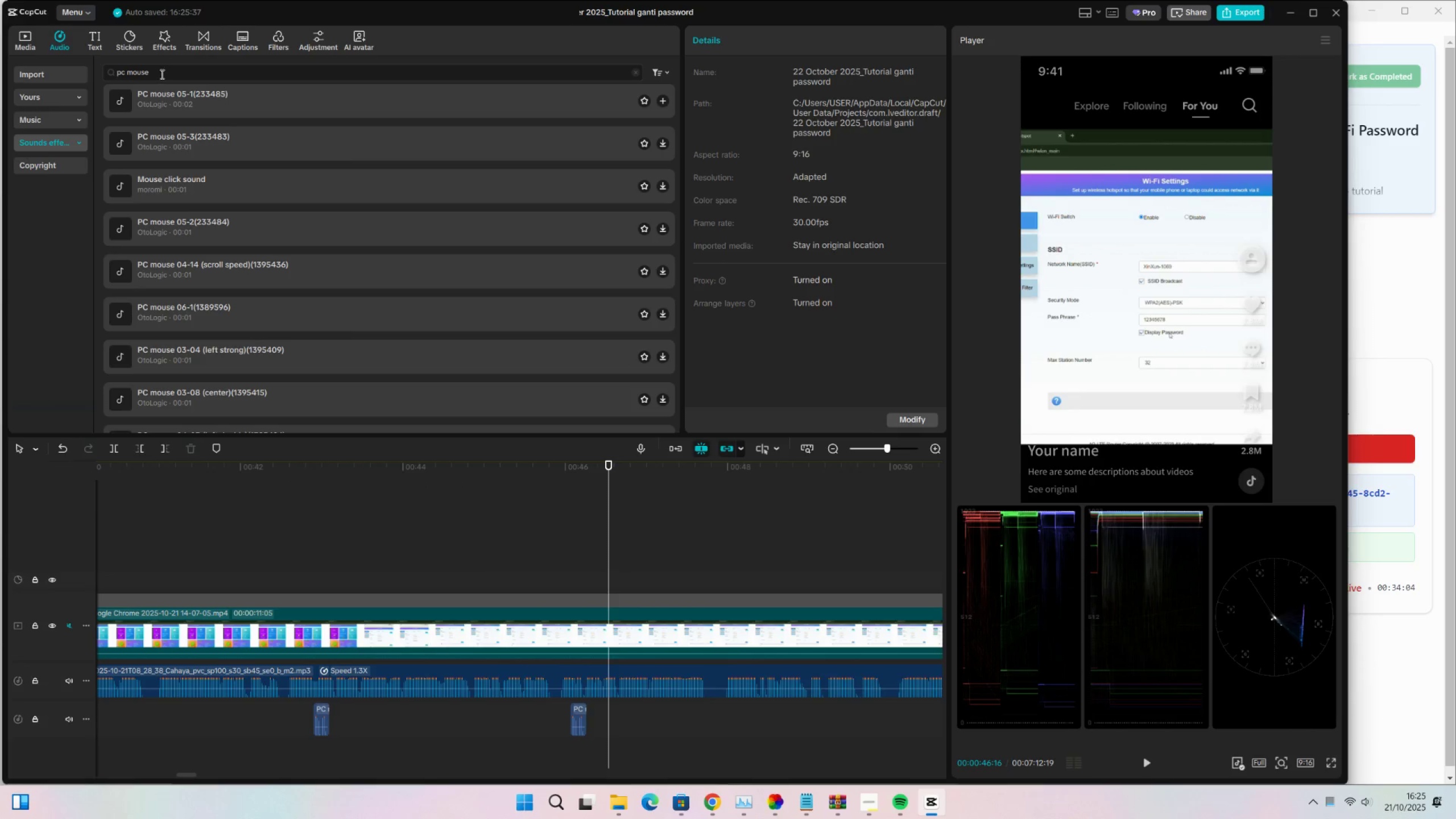 
key(Control+ControlLeft)
 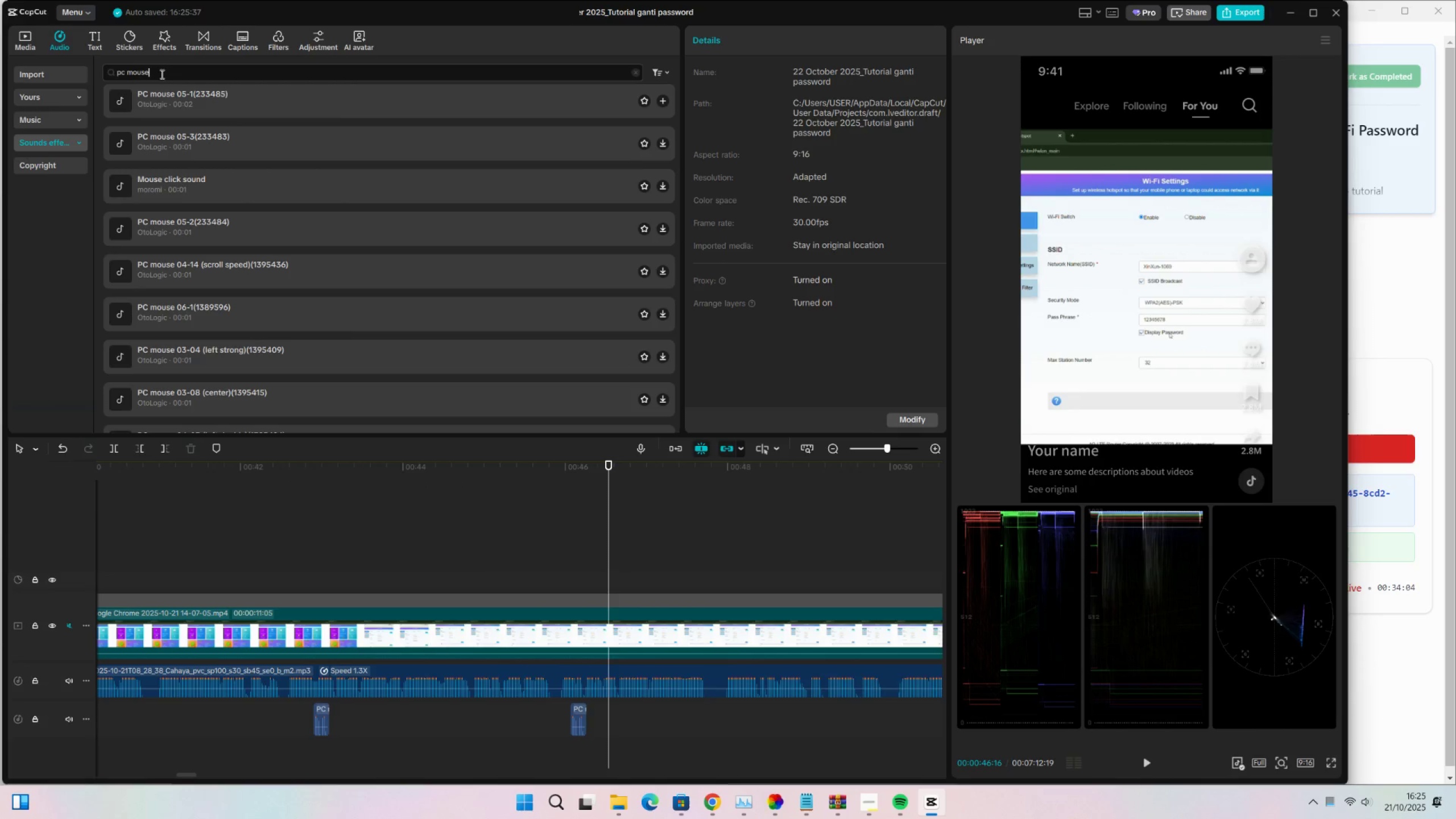 
key(Control+A)
 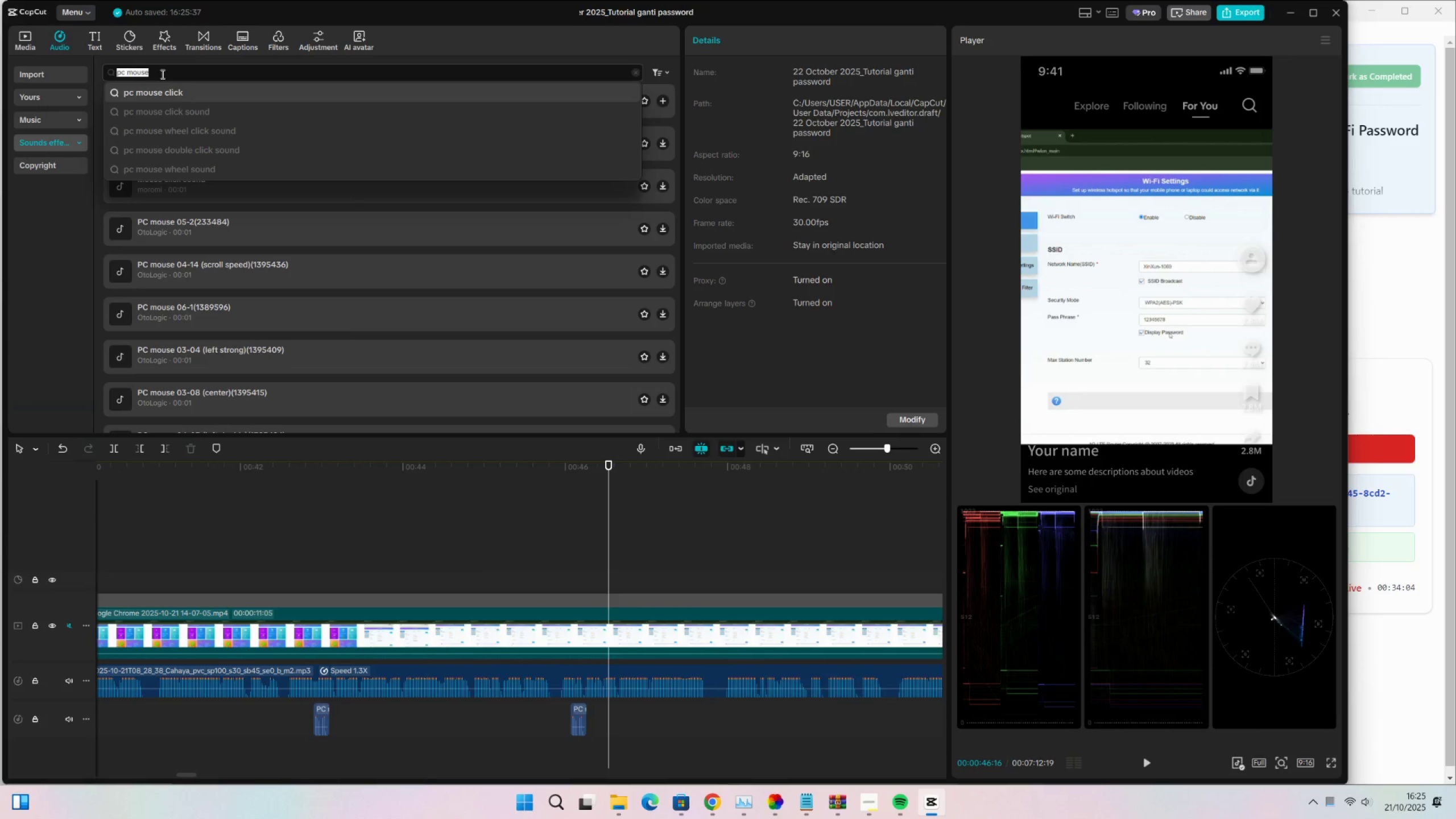 
type(zoom out)
 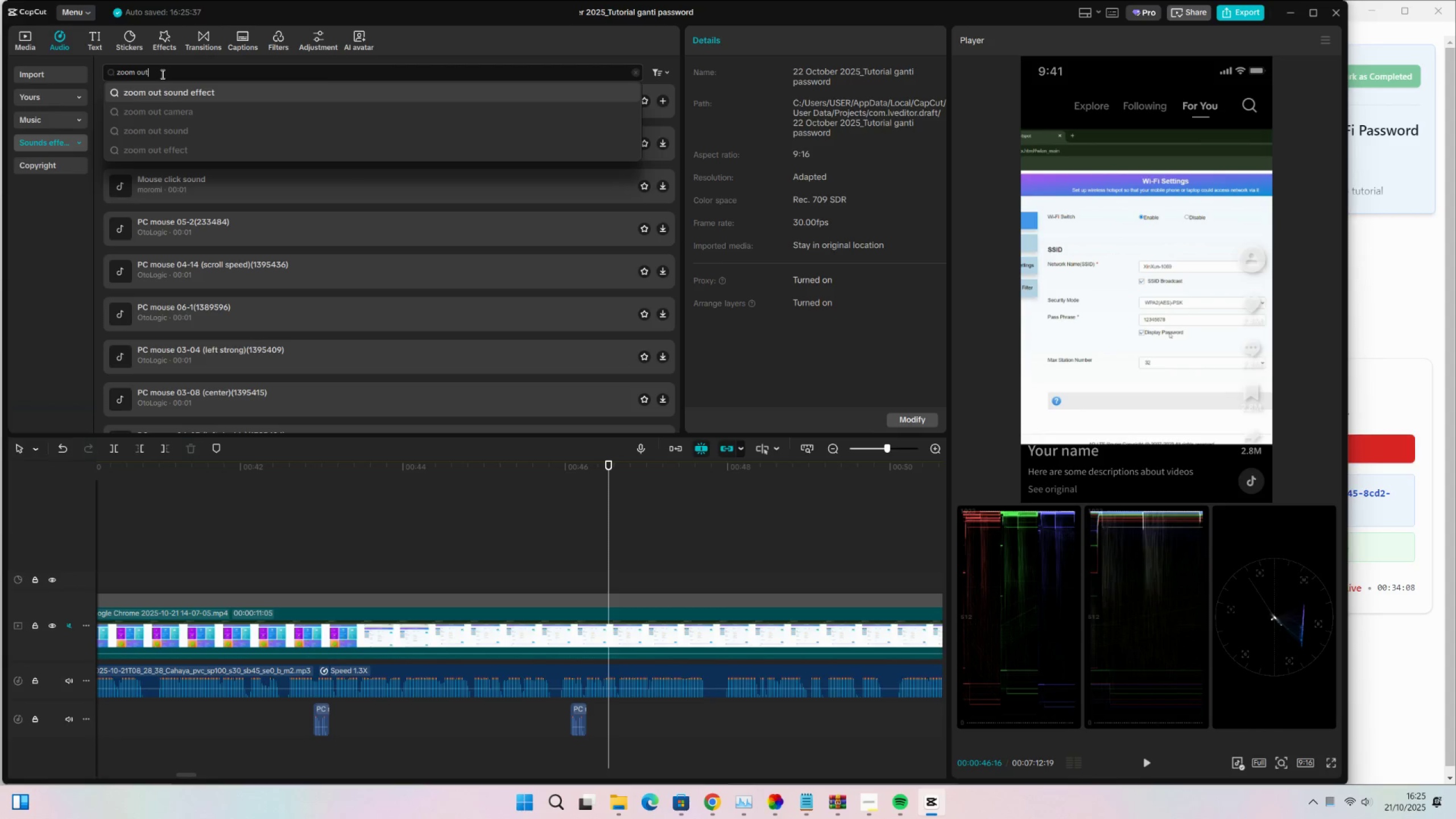 
key(Enter)
 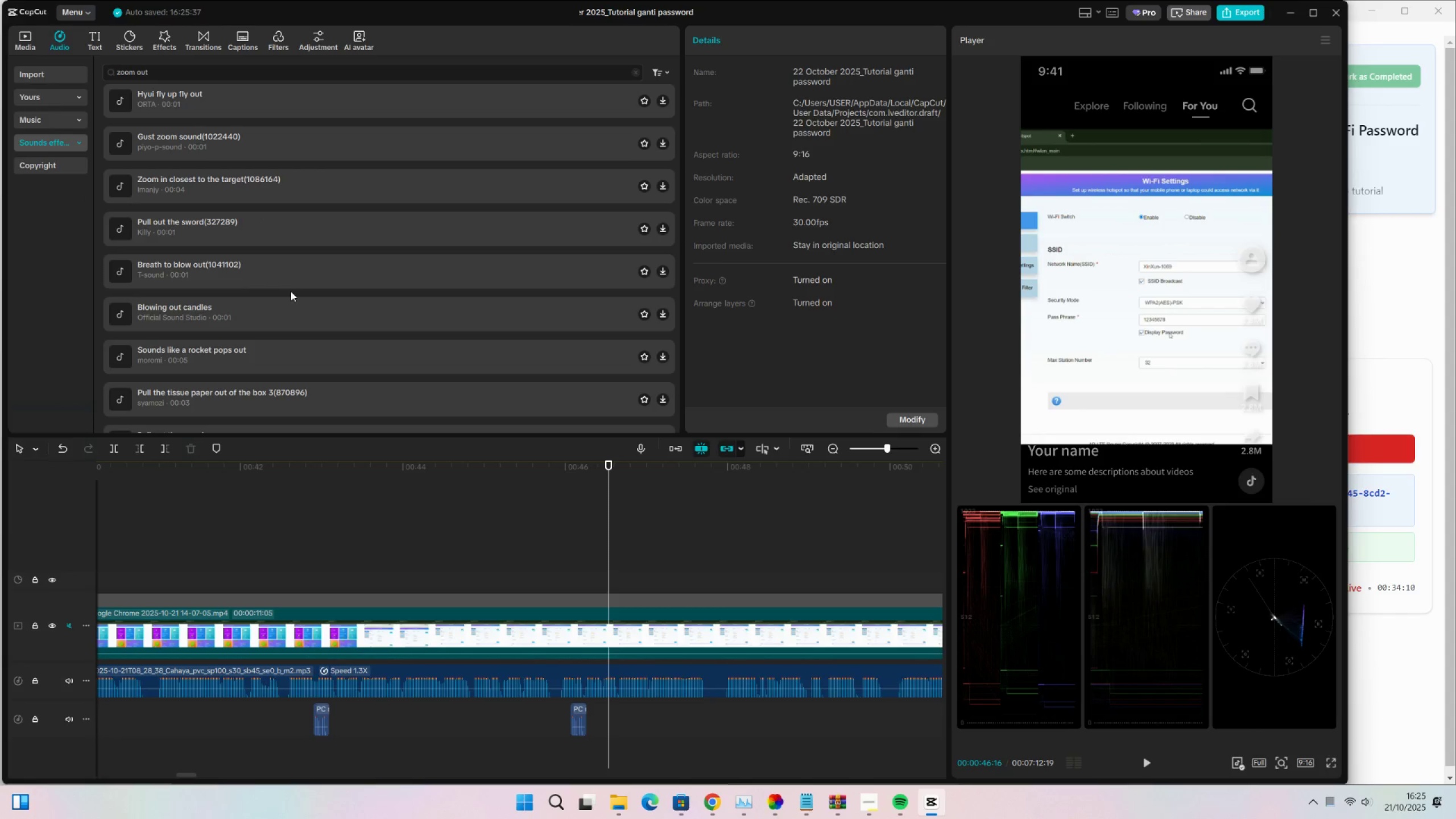 
left_click([290, 224])
 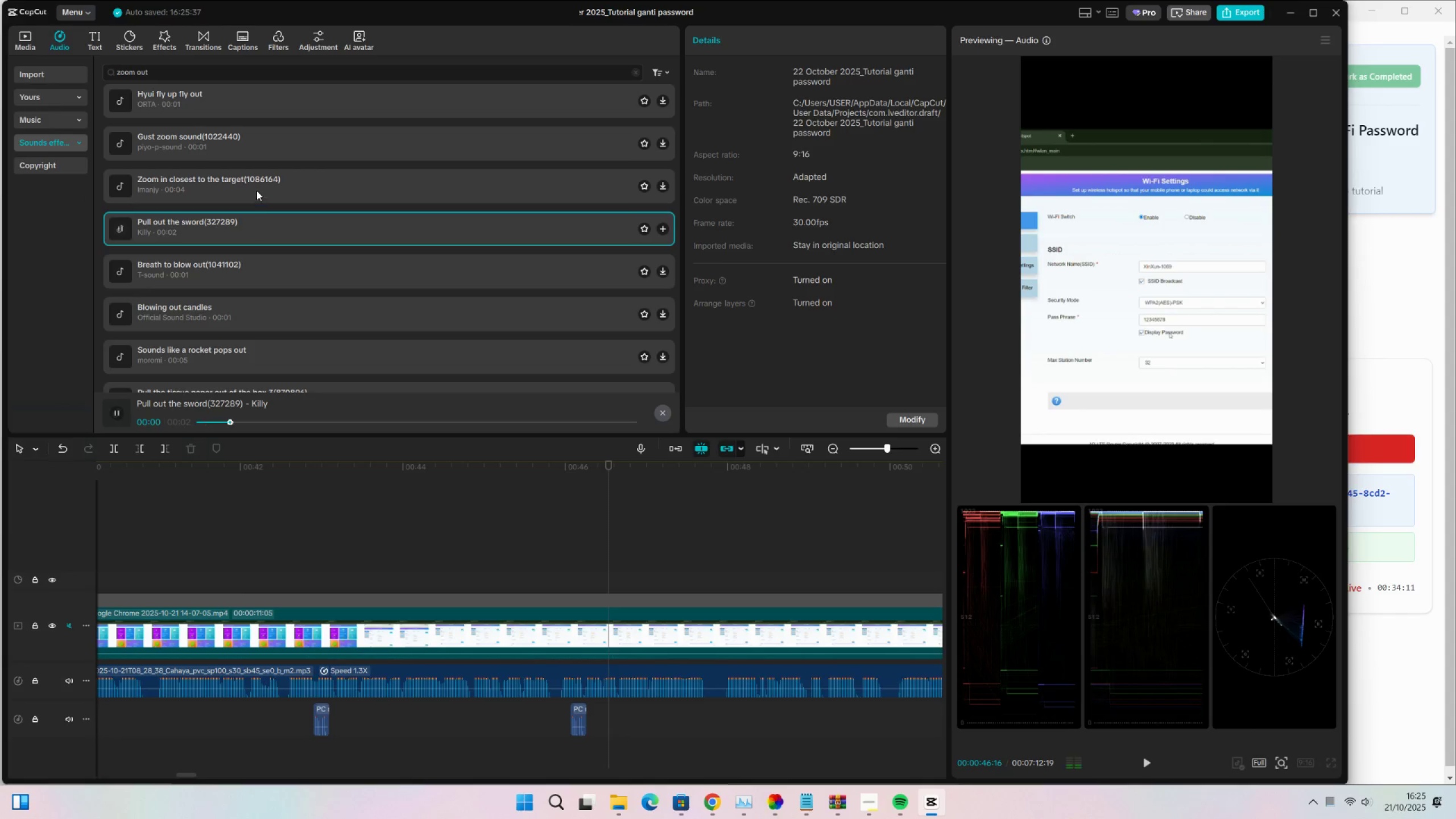 
left_click([257, 191])
 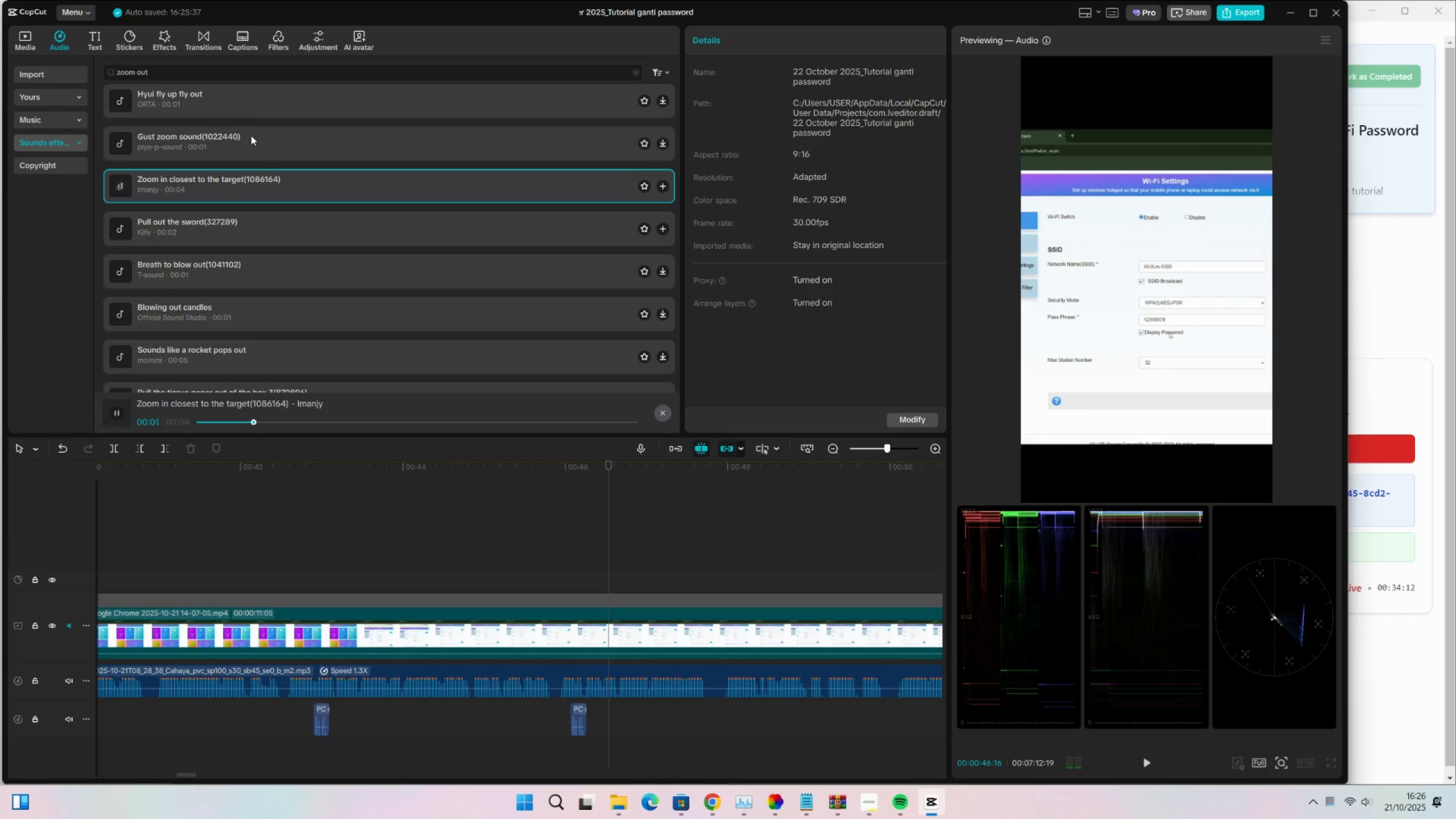 
double_click([258, 101])
 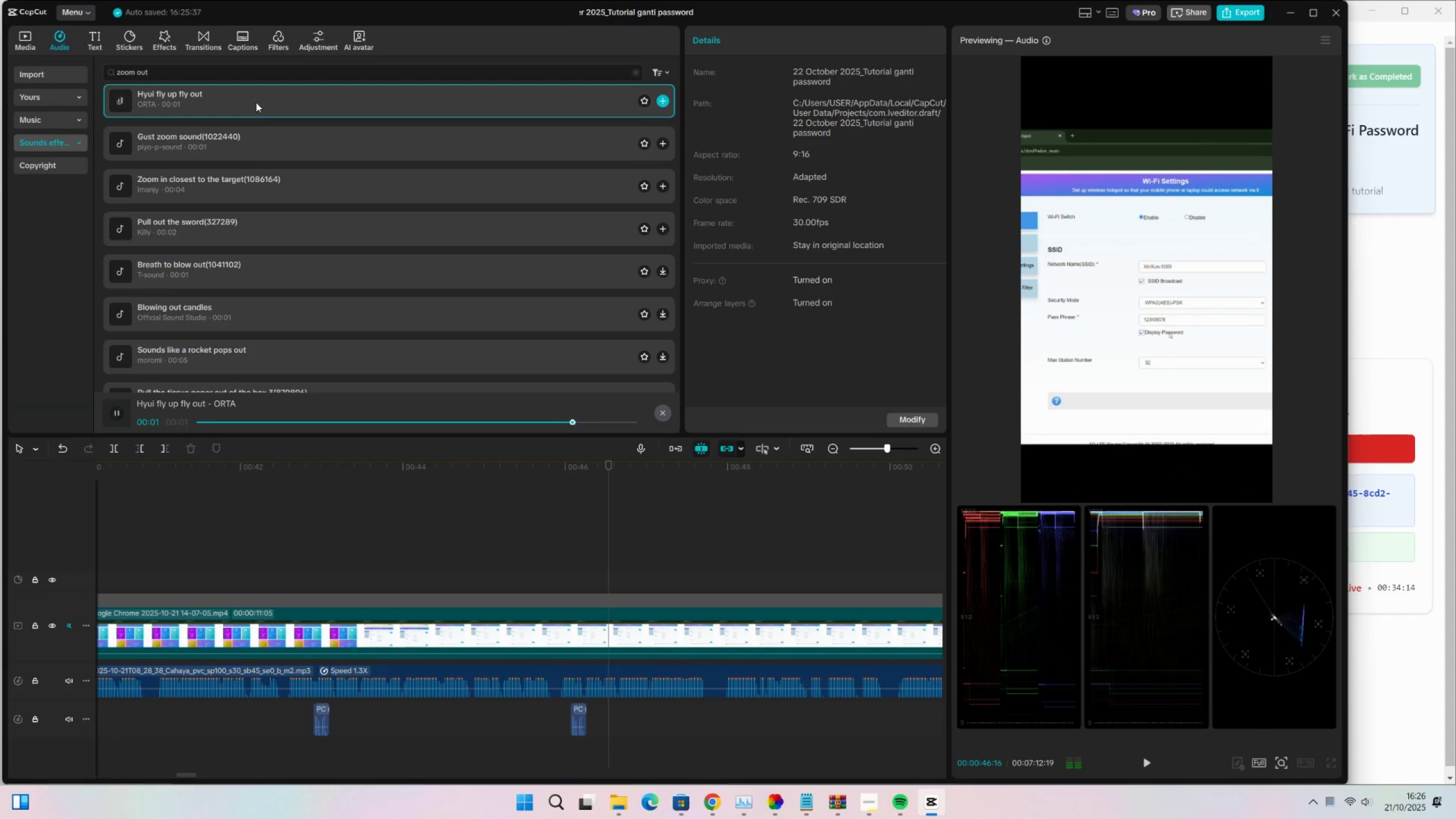 
left_click([233, 228])
 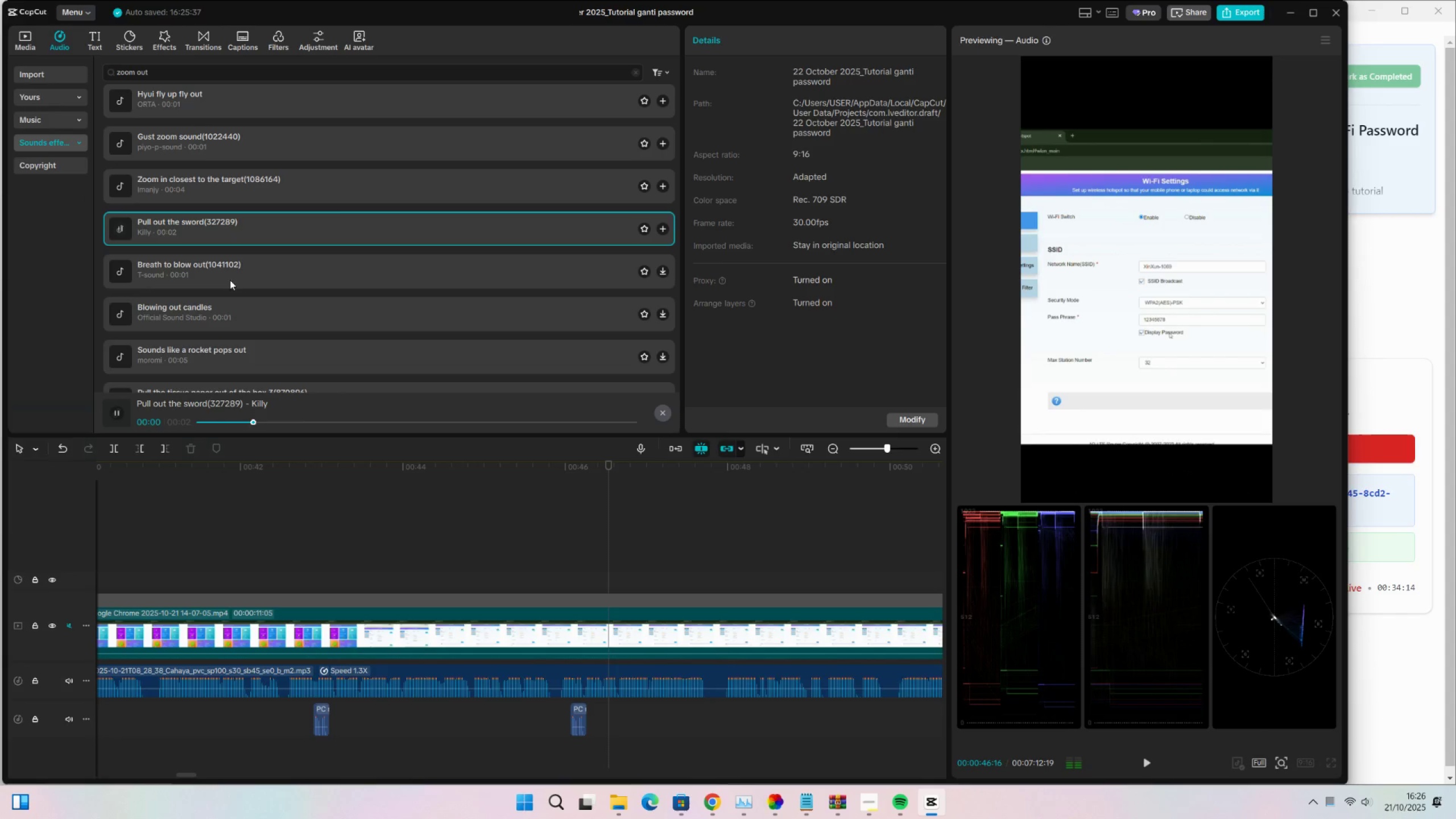 
left_click([229, 272])
 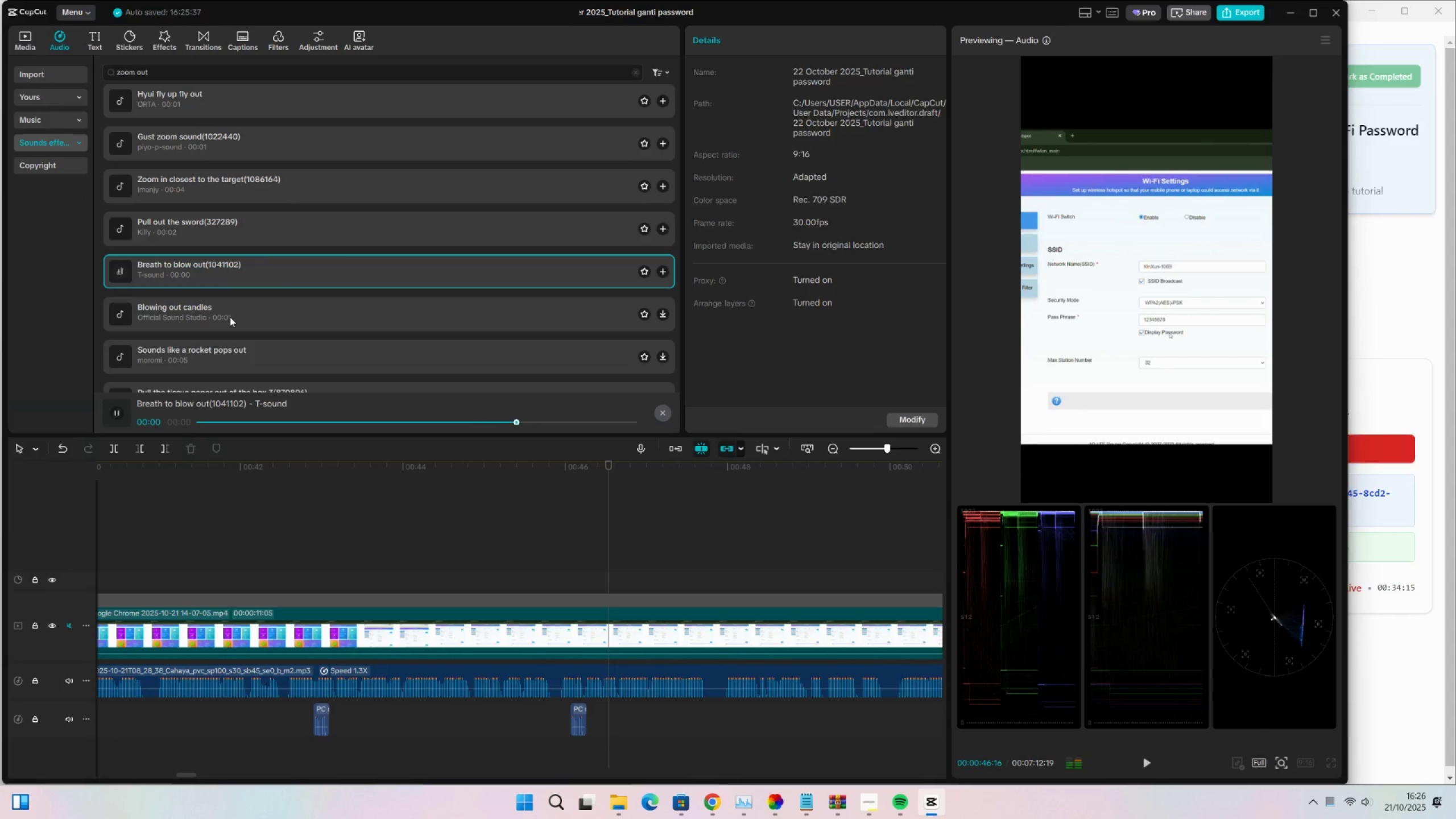 
left_click([230, 317])
 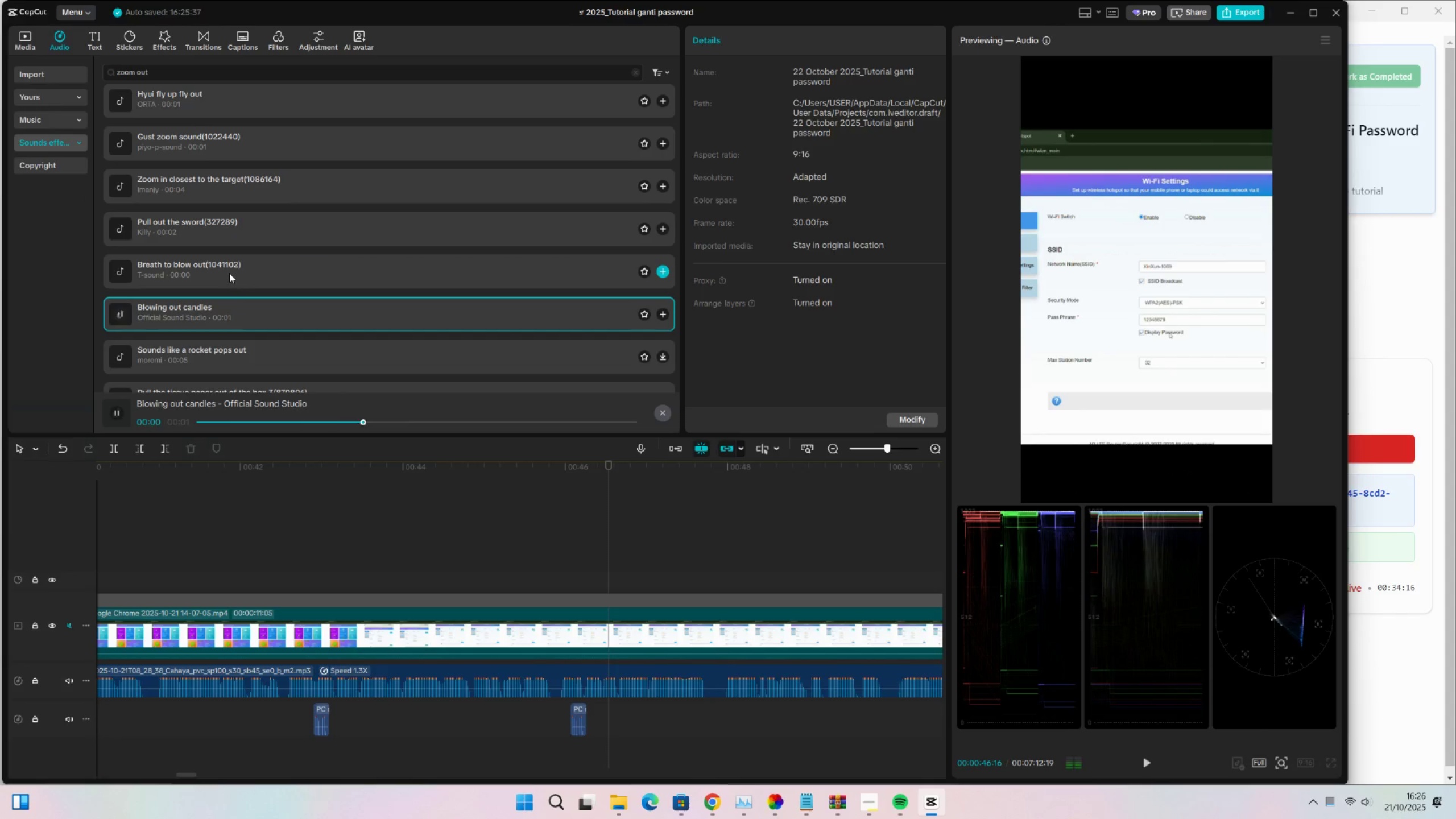 
left_click([229, 273])
 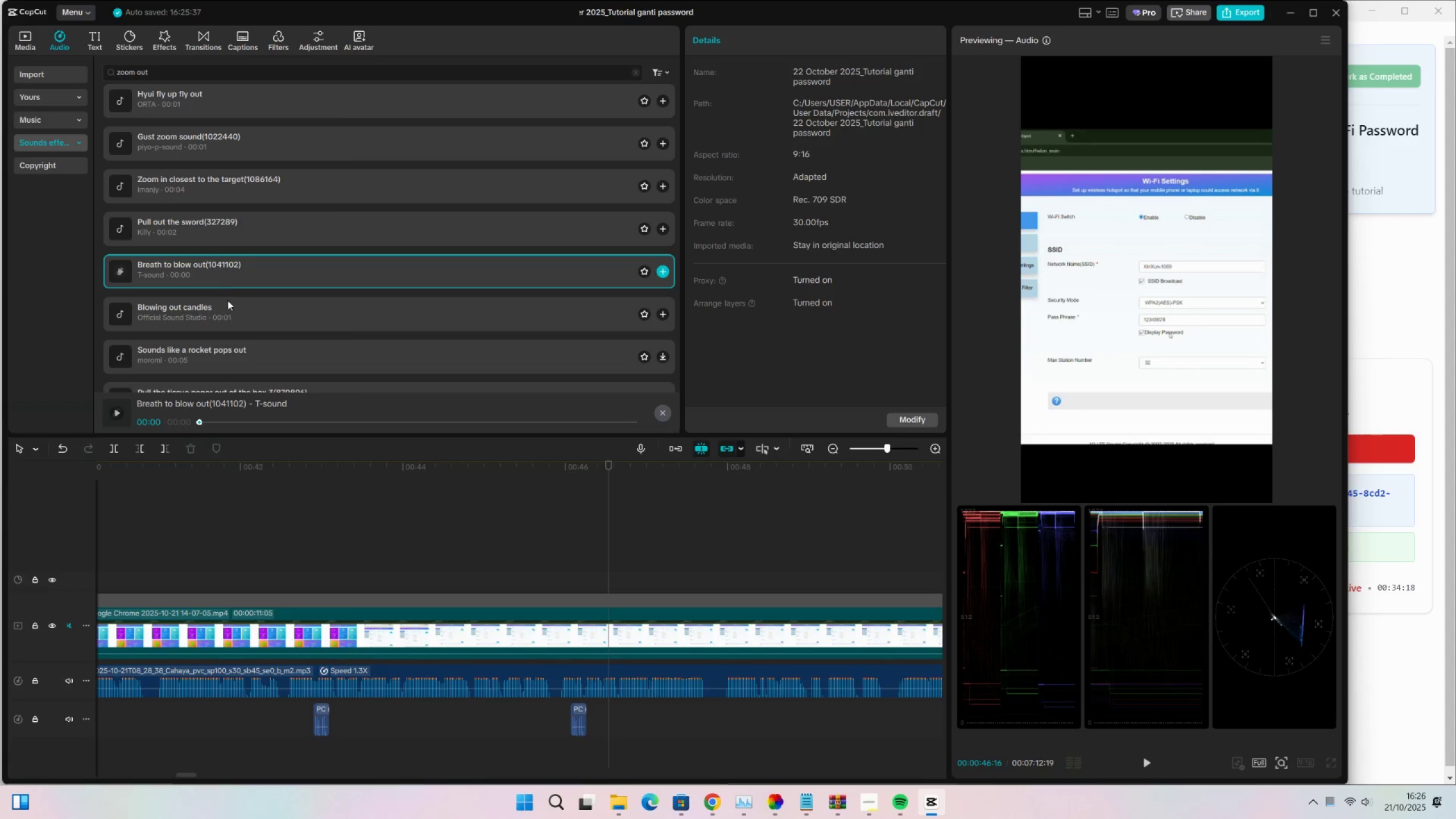 
left_click([228, 349])
 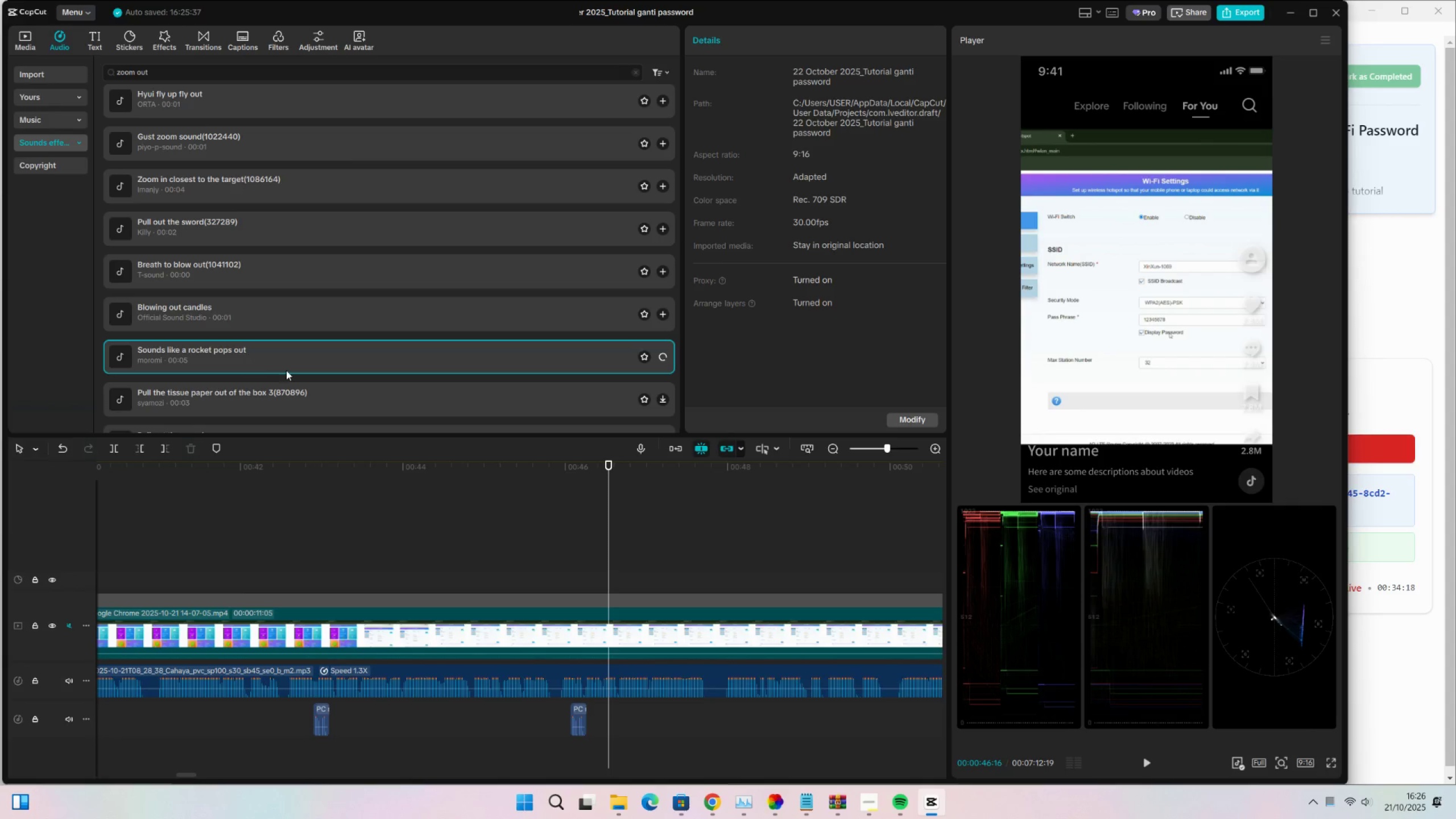 
scroll: coordinate [289, 371], scroll_direction: down, amount: 1.0
 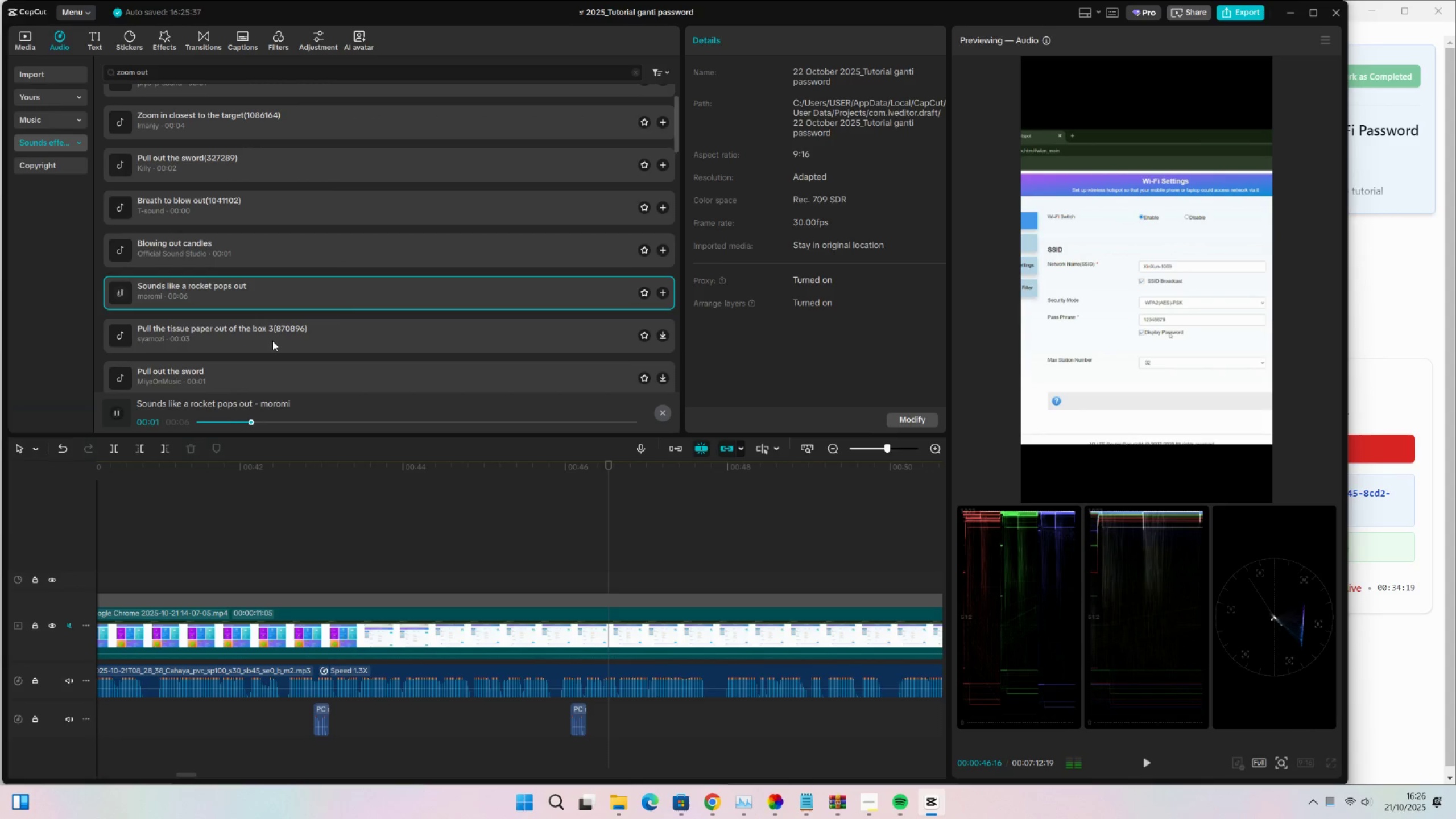 
left_click([272, 341])
 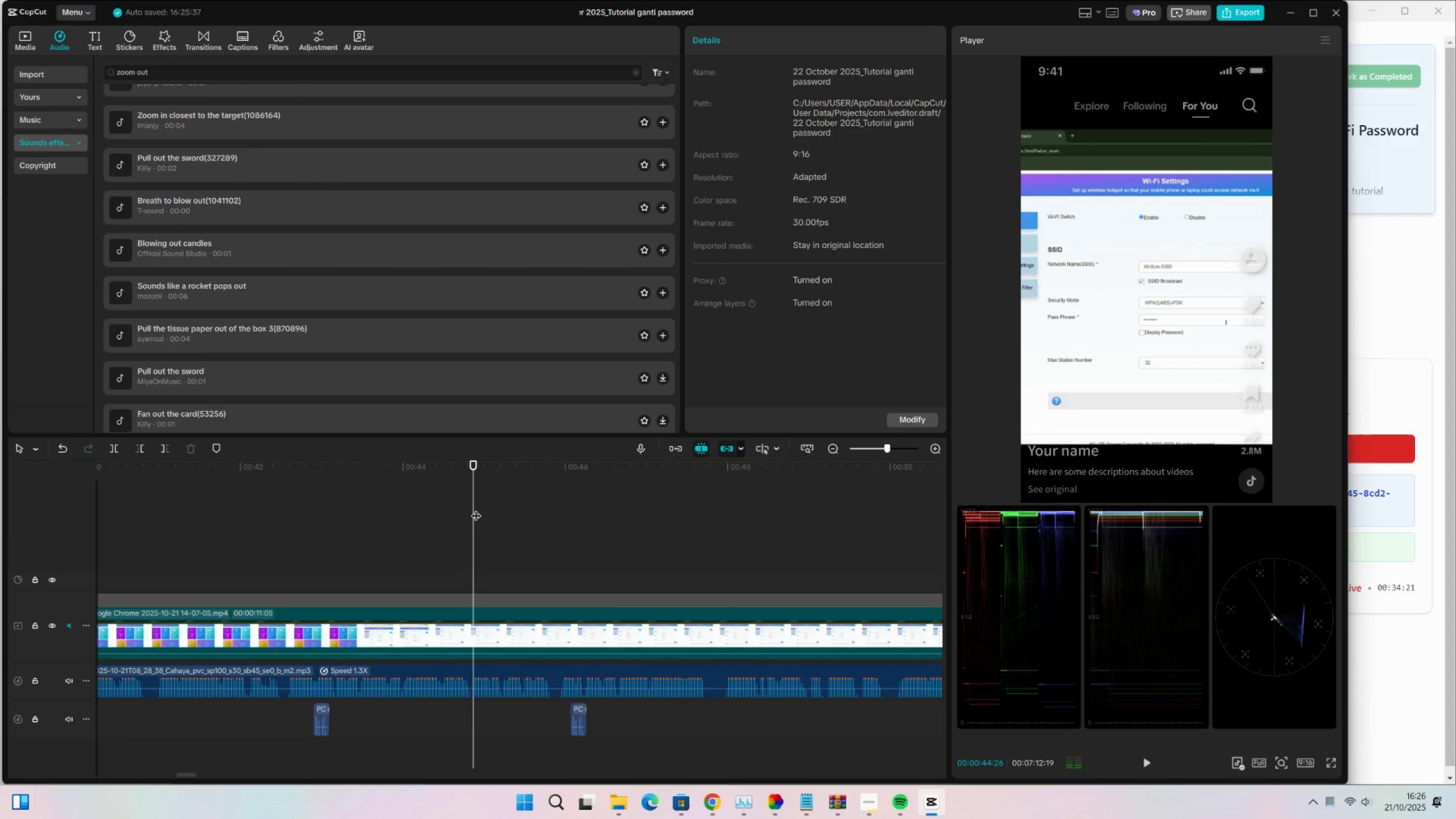 
double_click([549, 544])
 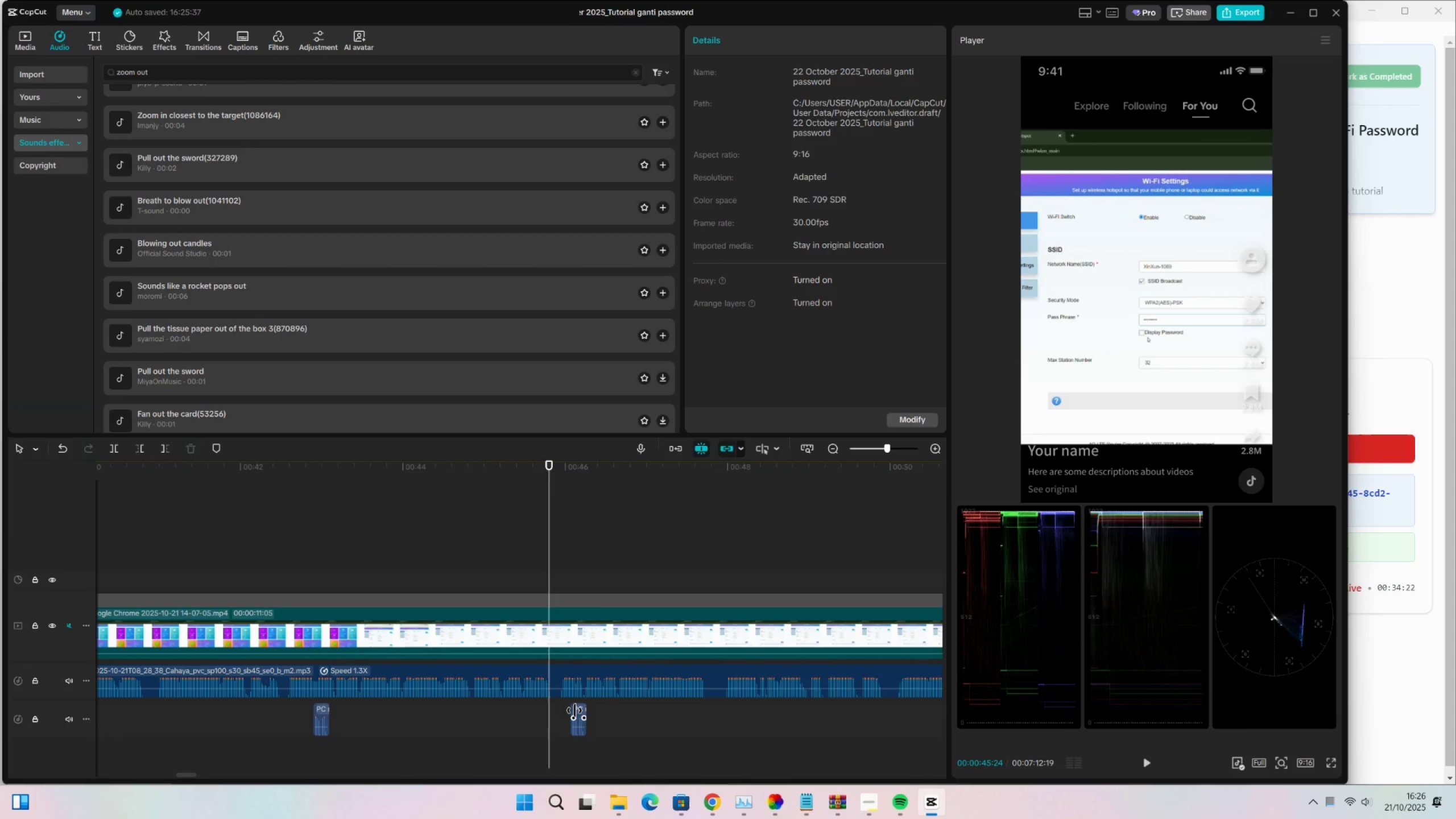 
left_click([578, 711])
 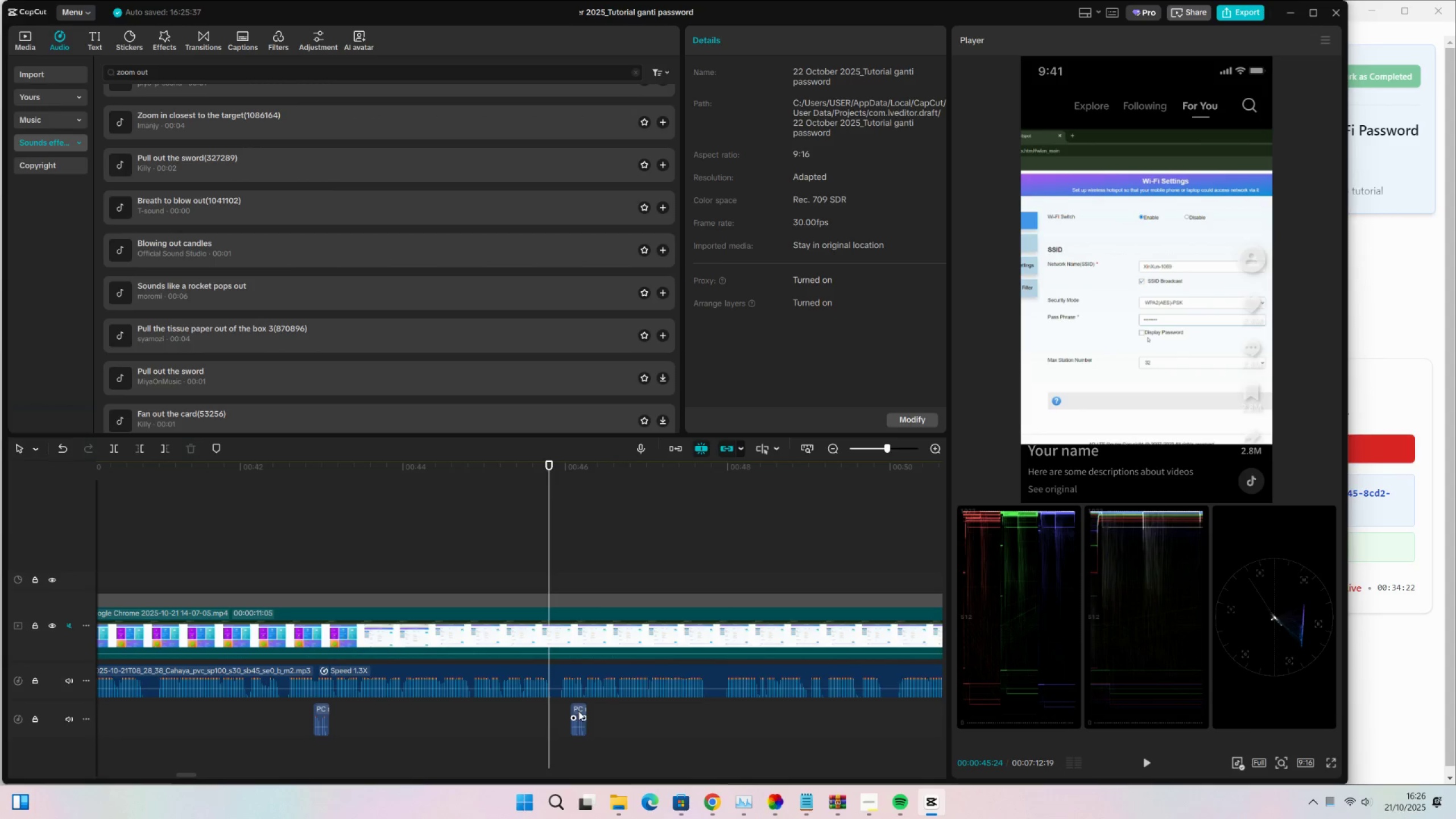 
key(Control+C)
 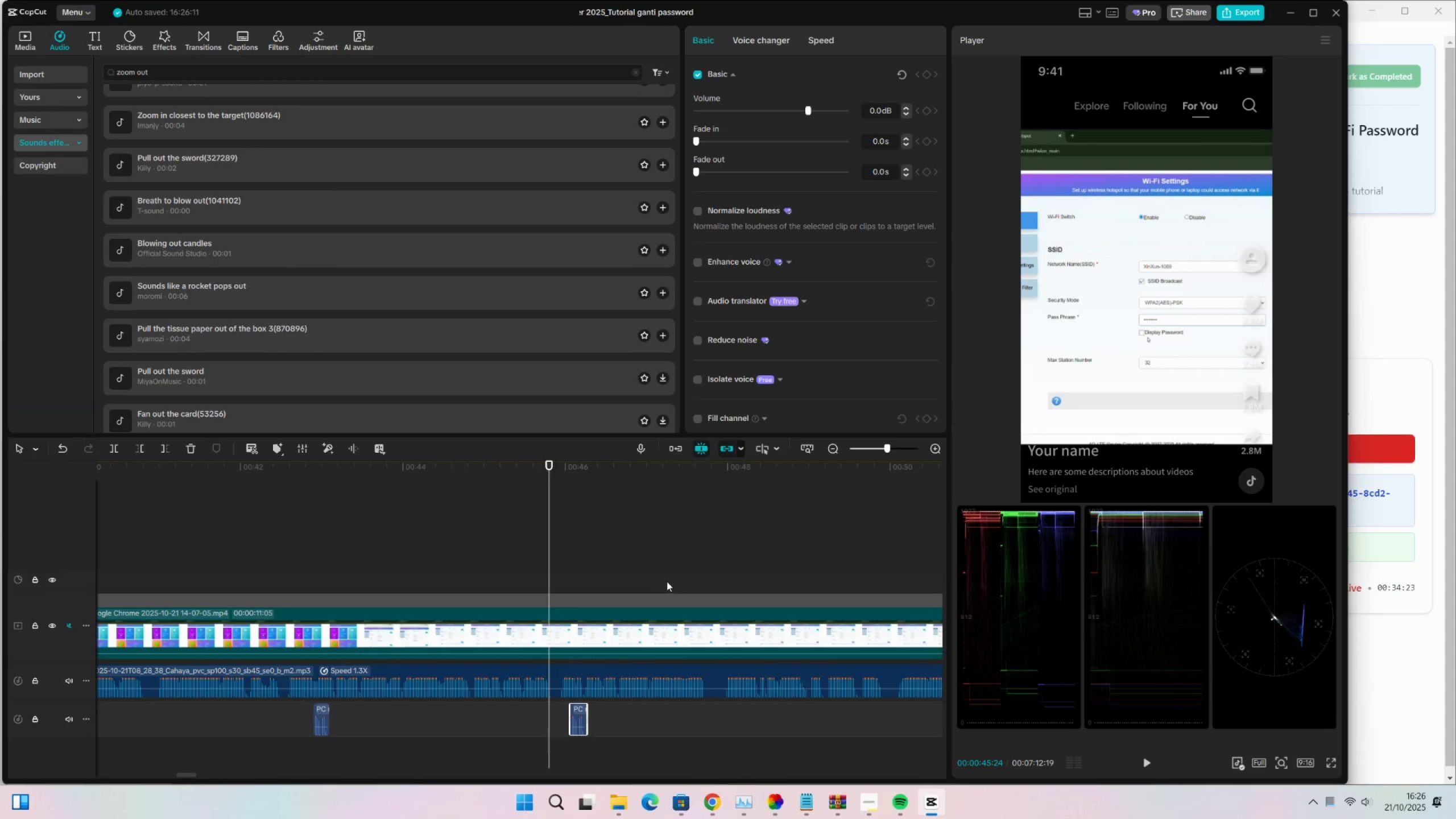 
left_click([682, 571])
 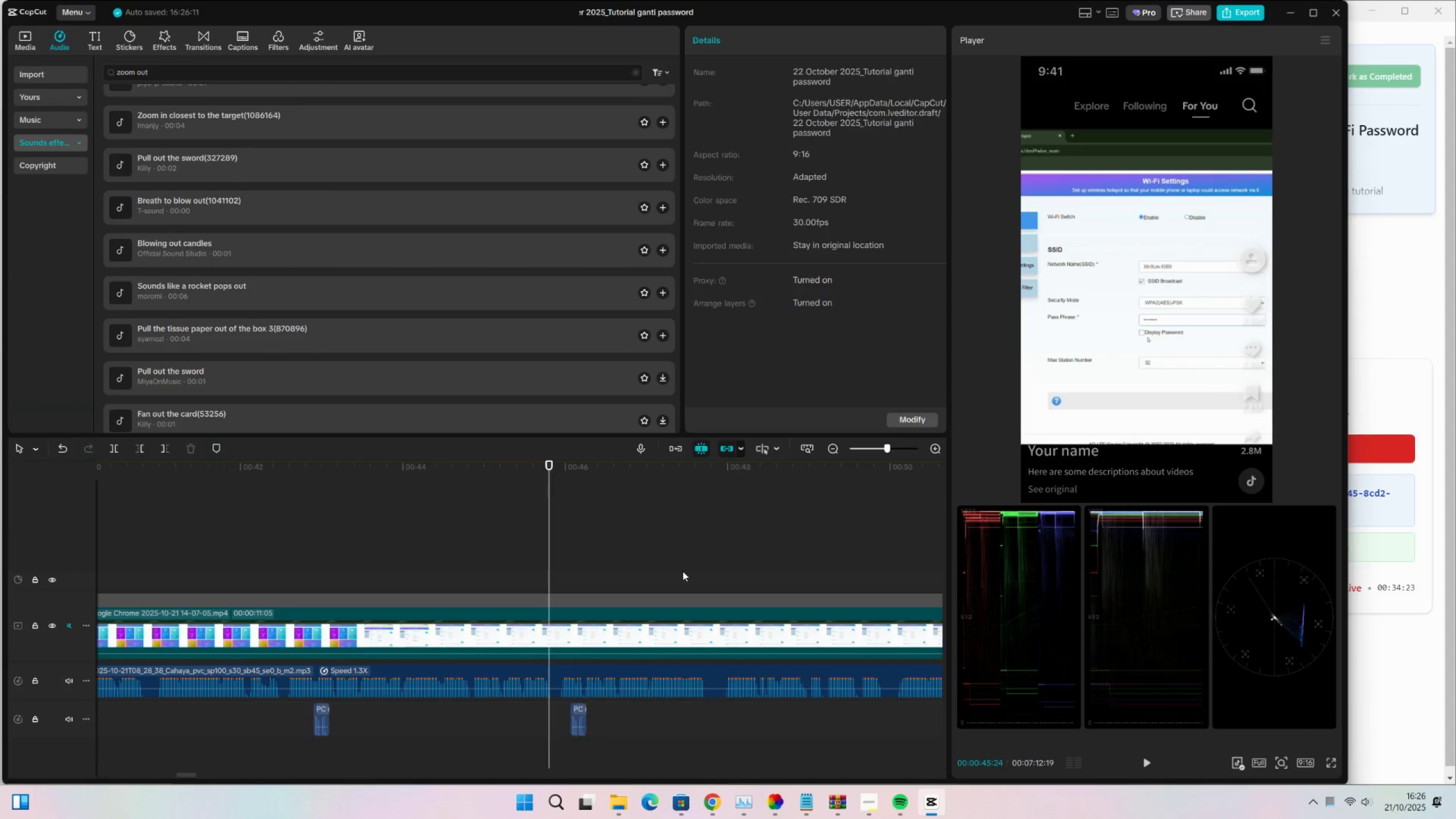 
key(Space)
 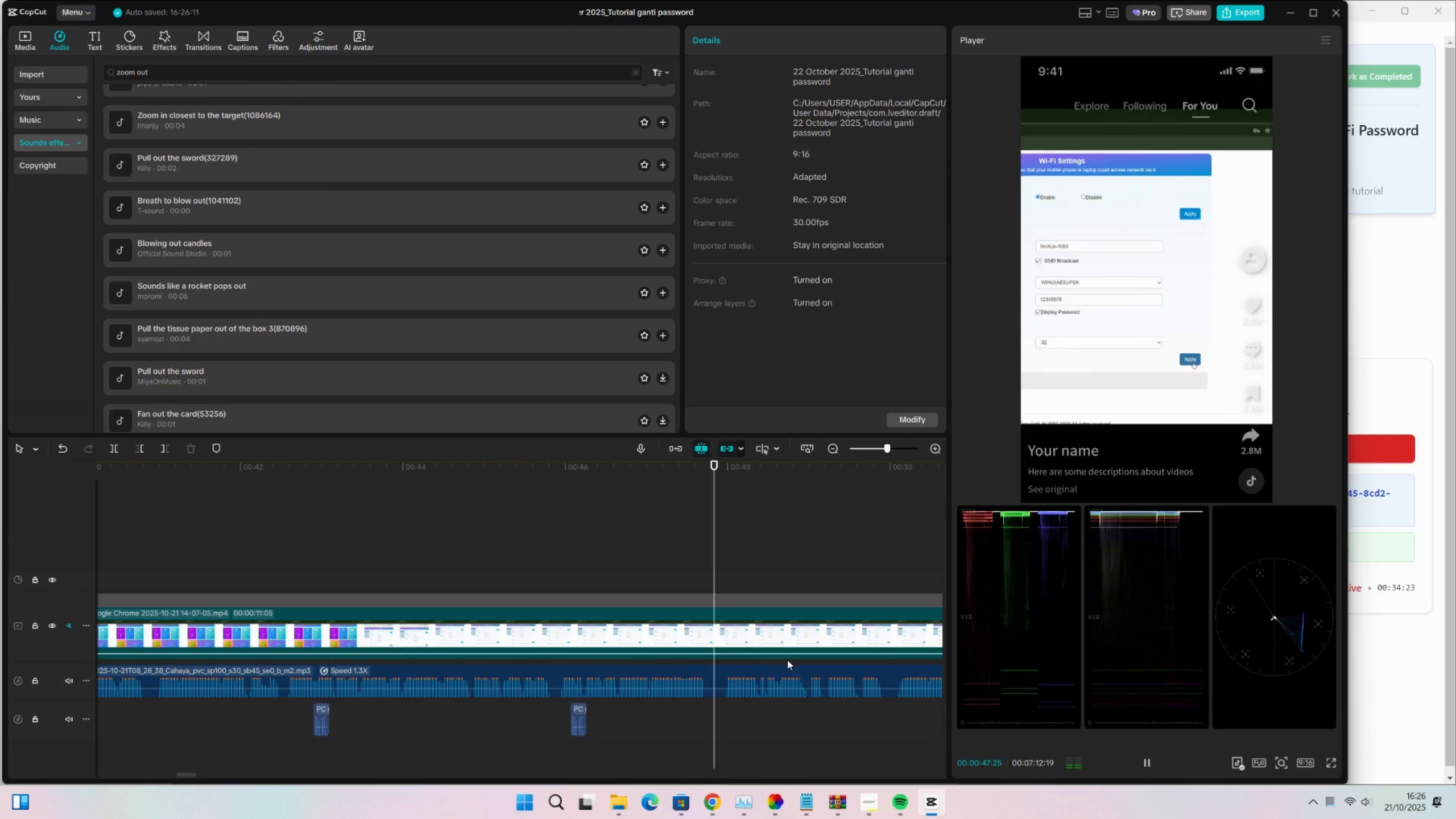 
key(Space)
 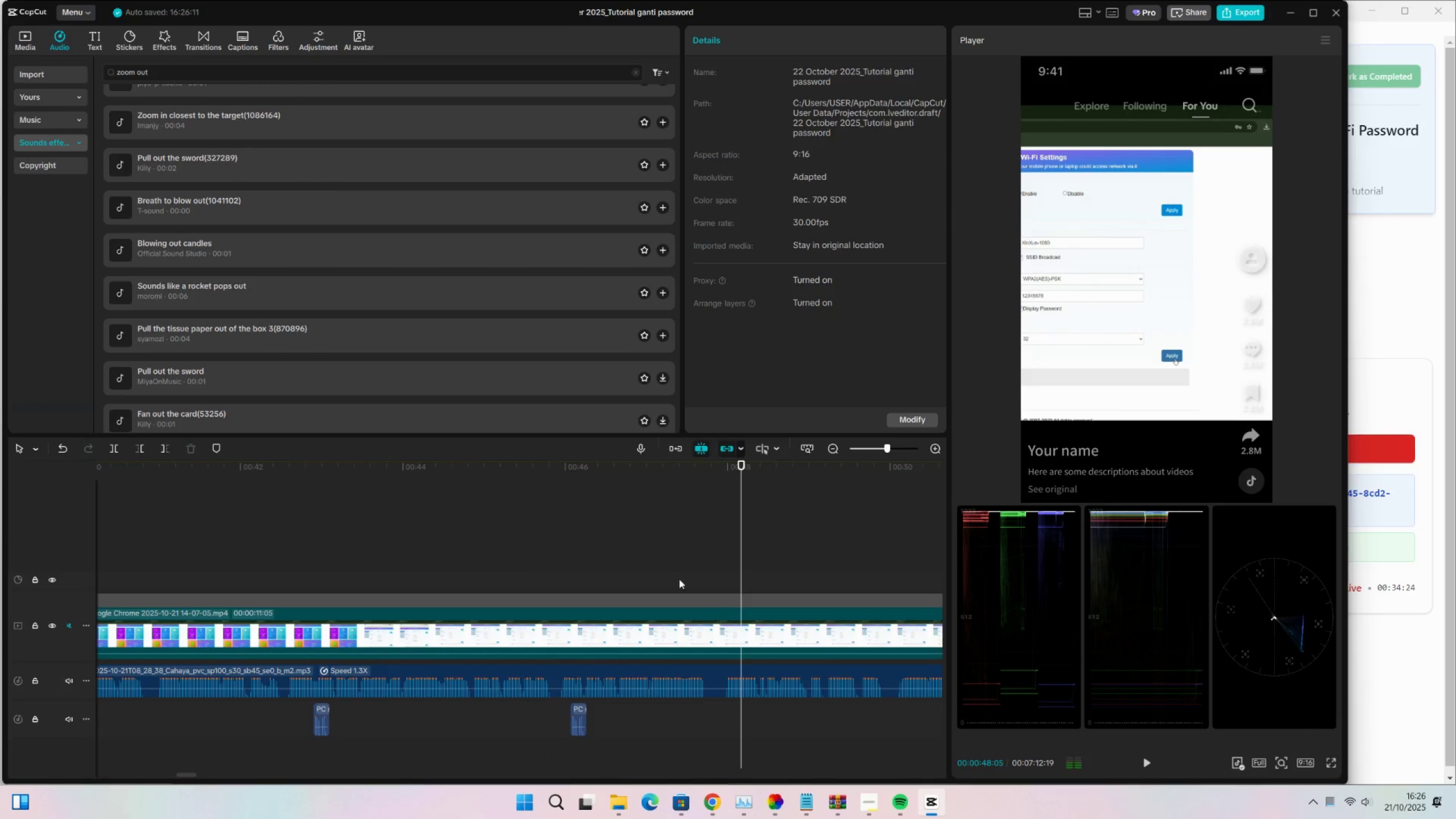 
key(Space)
 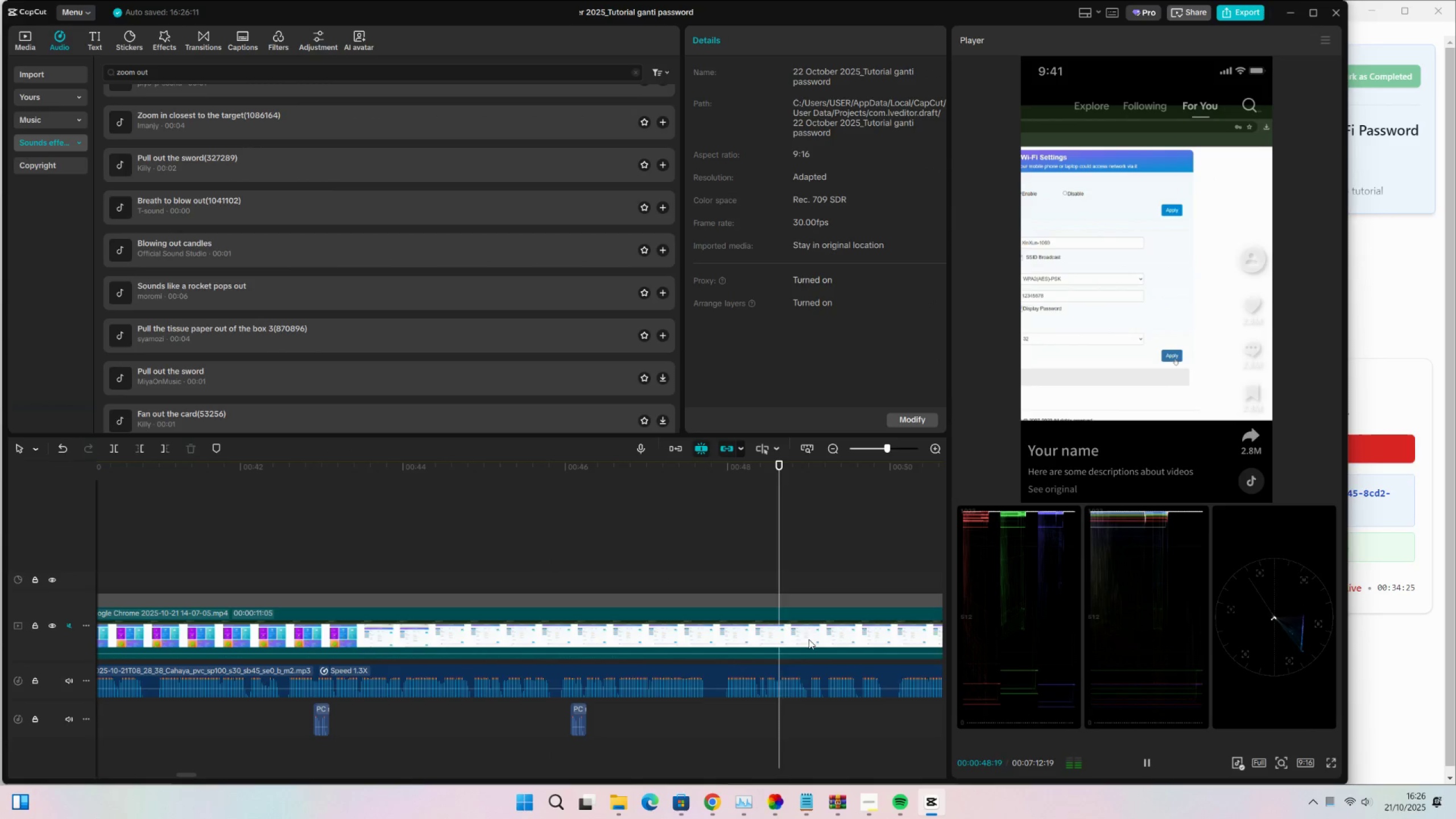 
key(Space)
 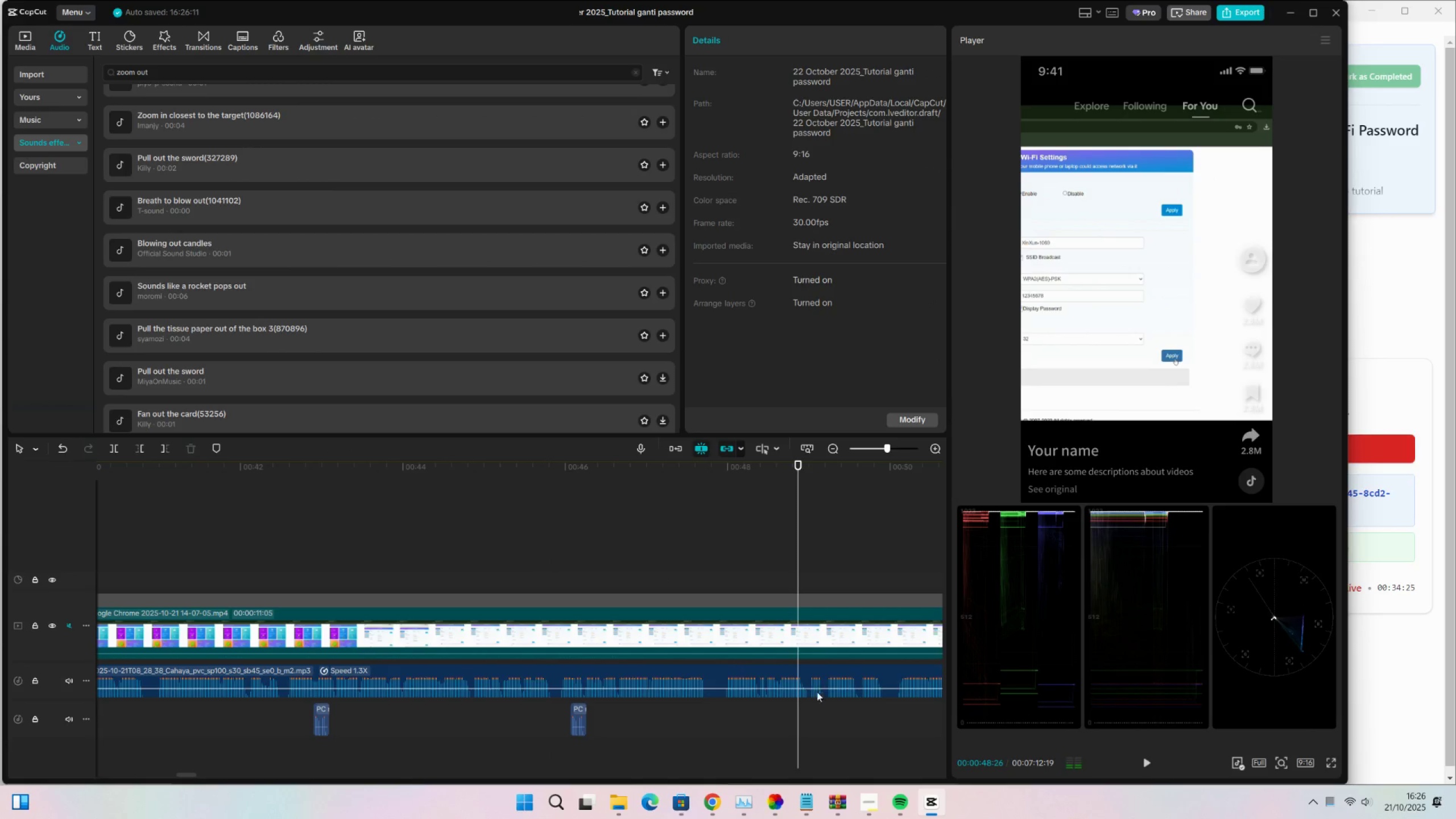 
key(Control+V)
 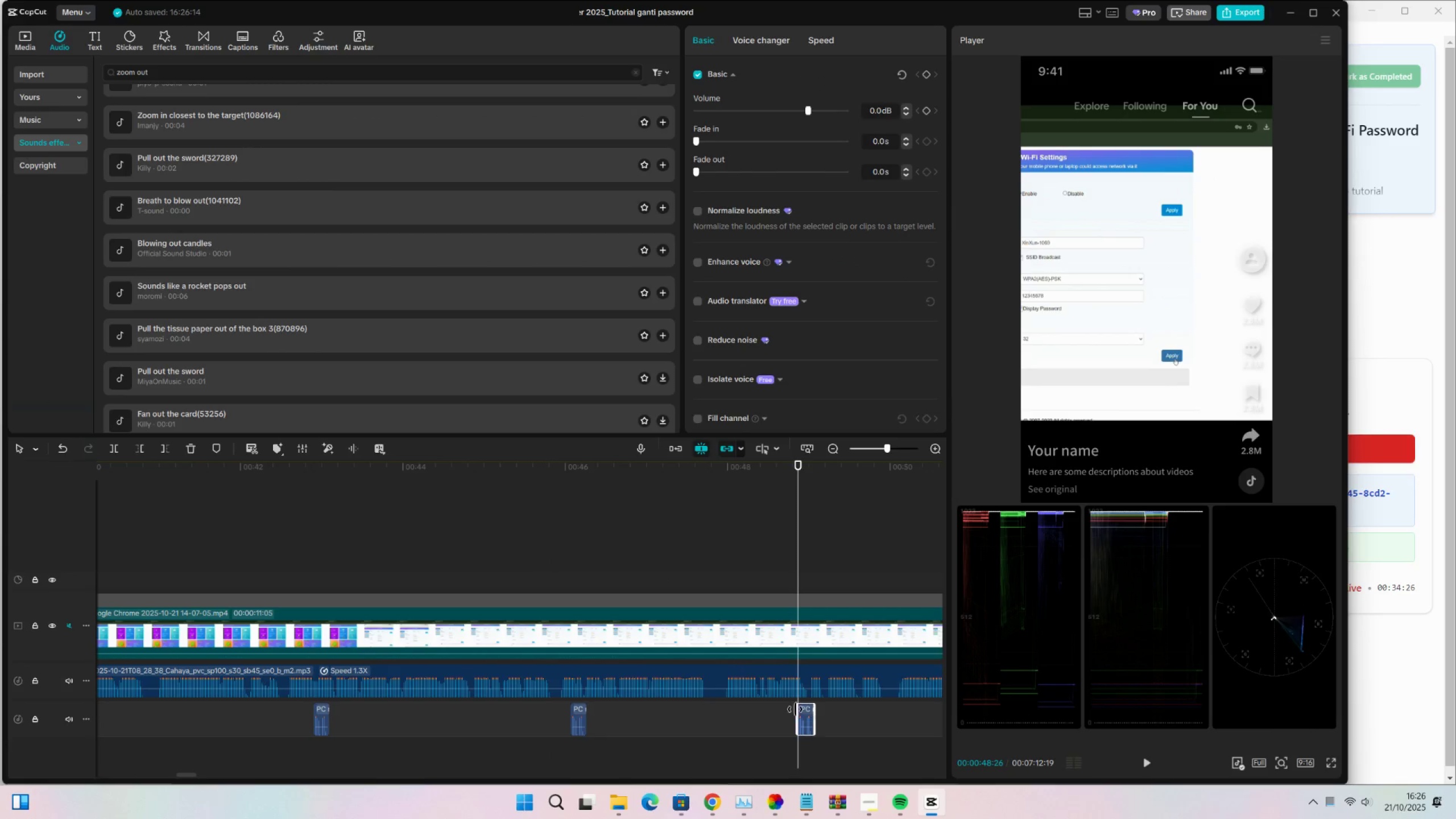 
key(Space)
 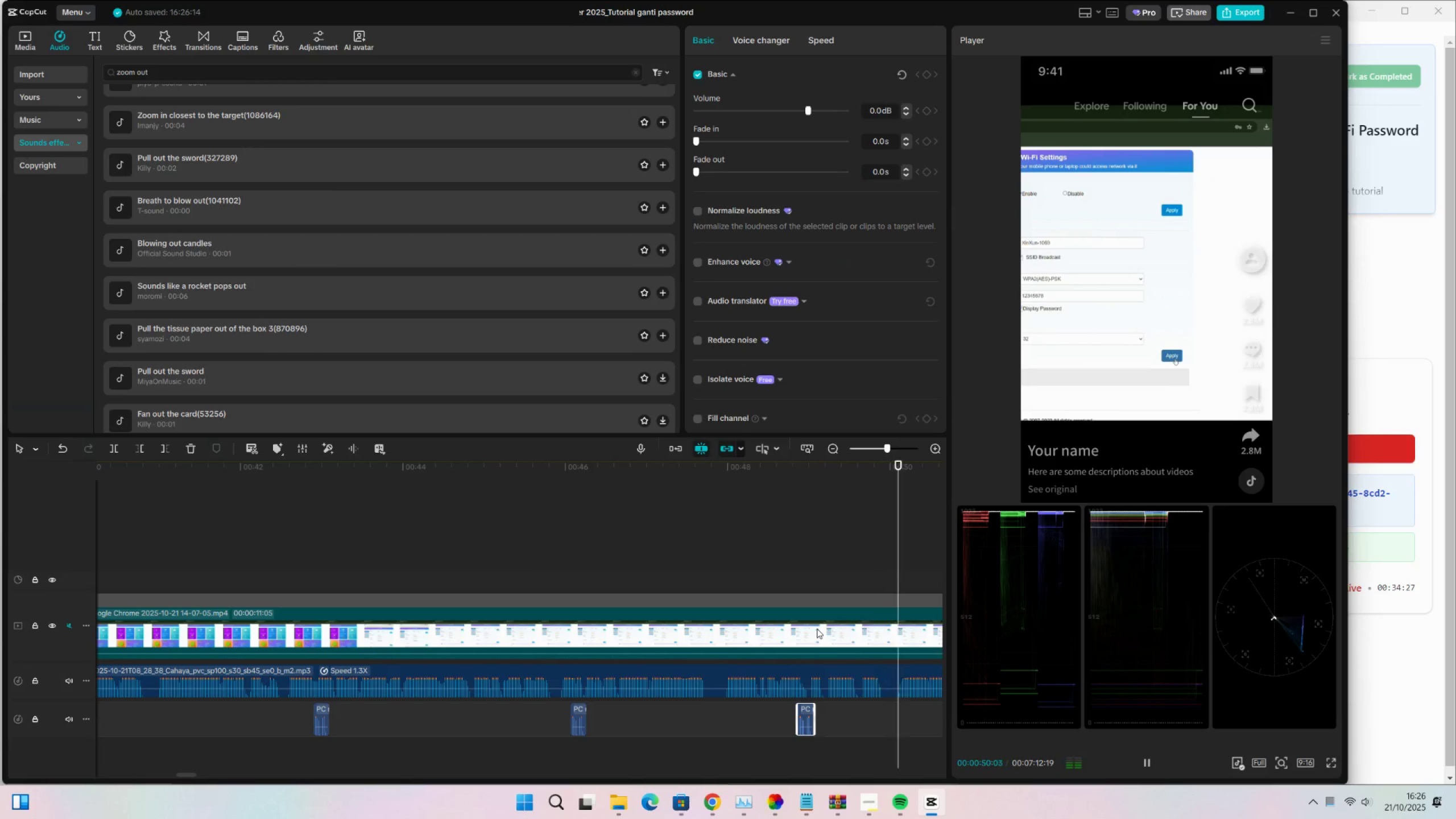 
key(Space)
 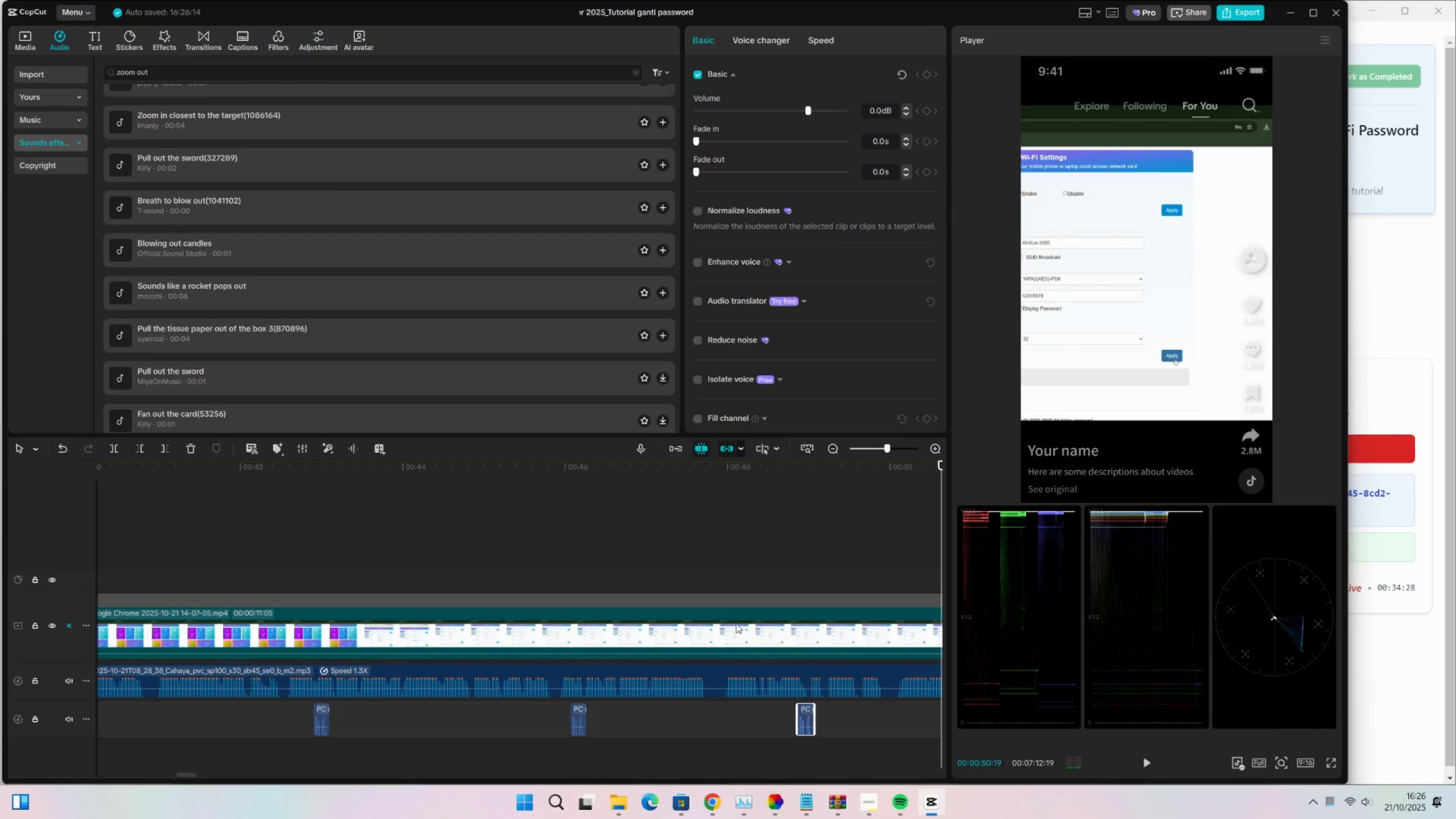 
key(Space)
 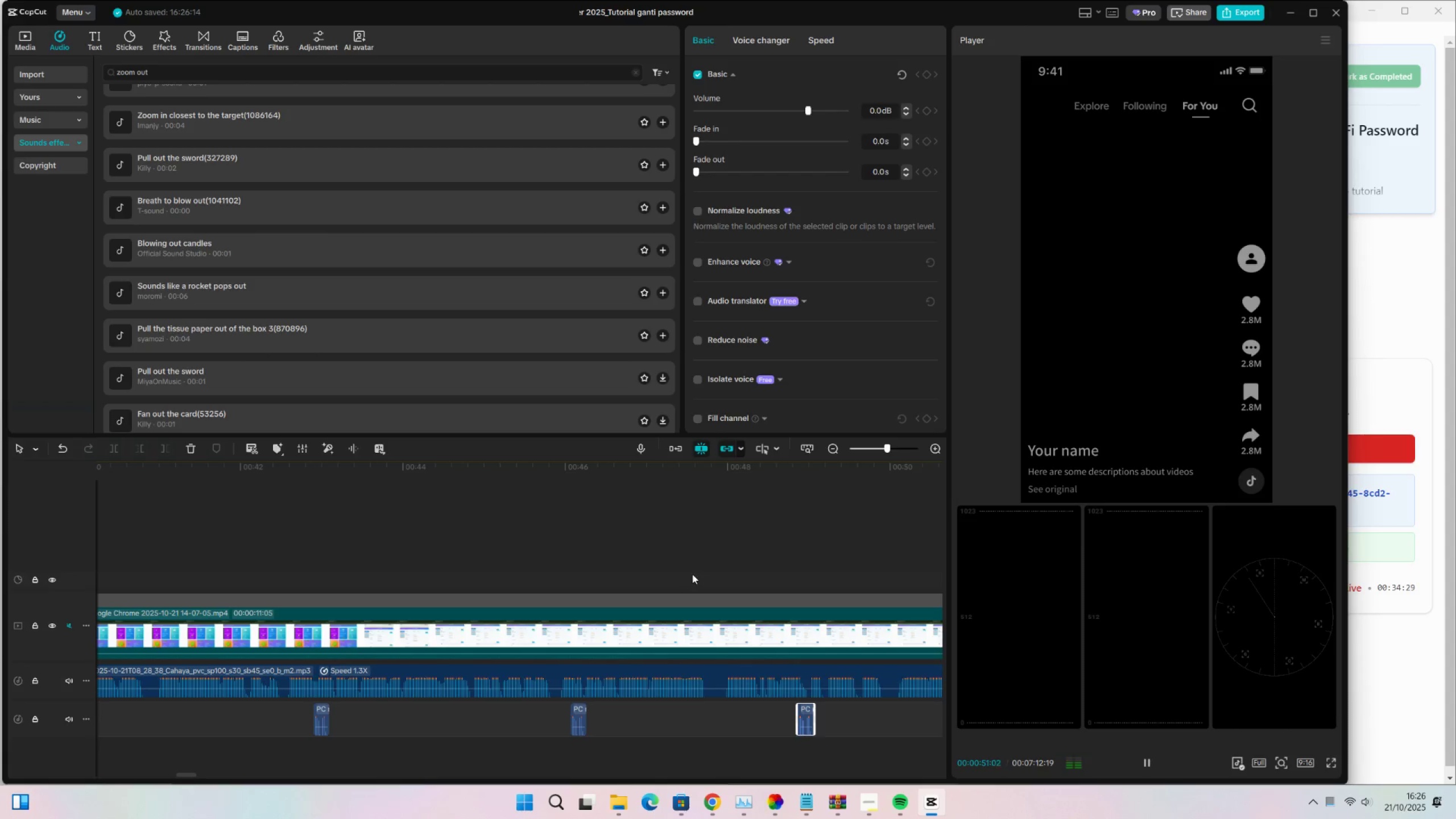 
left_click([734, 565])
 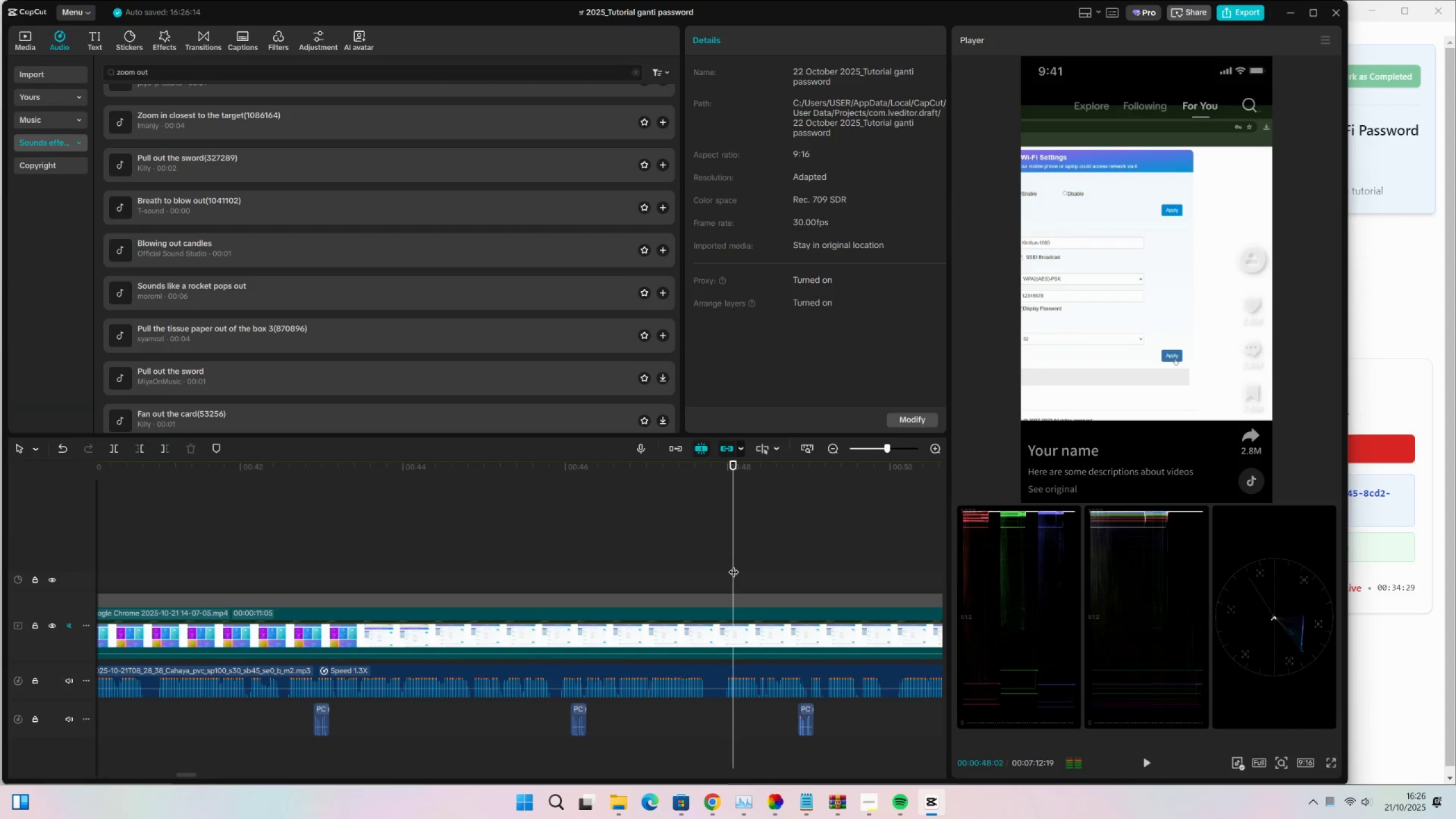 
key(Space)
 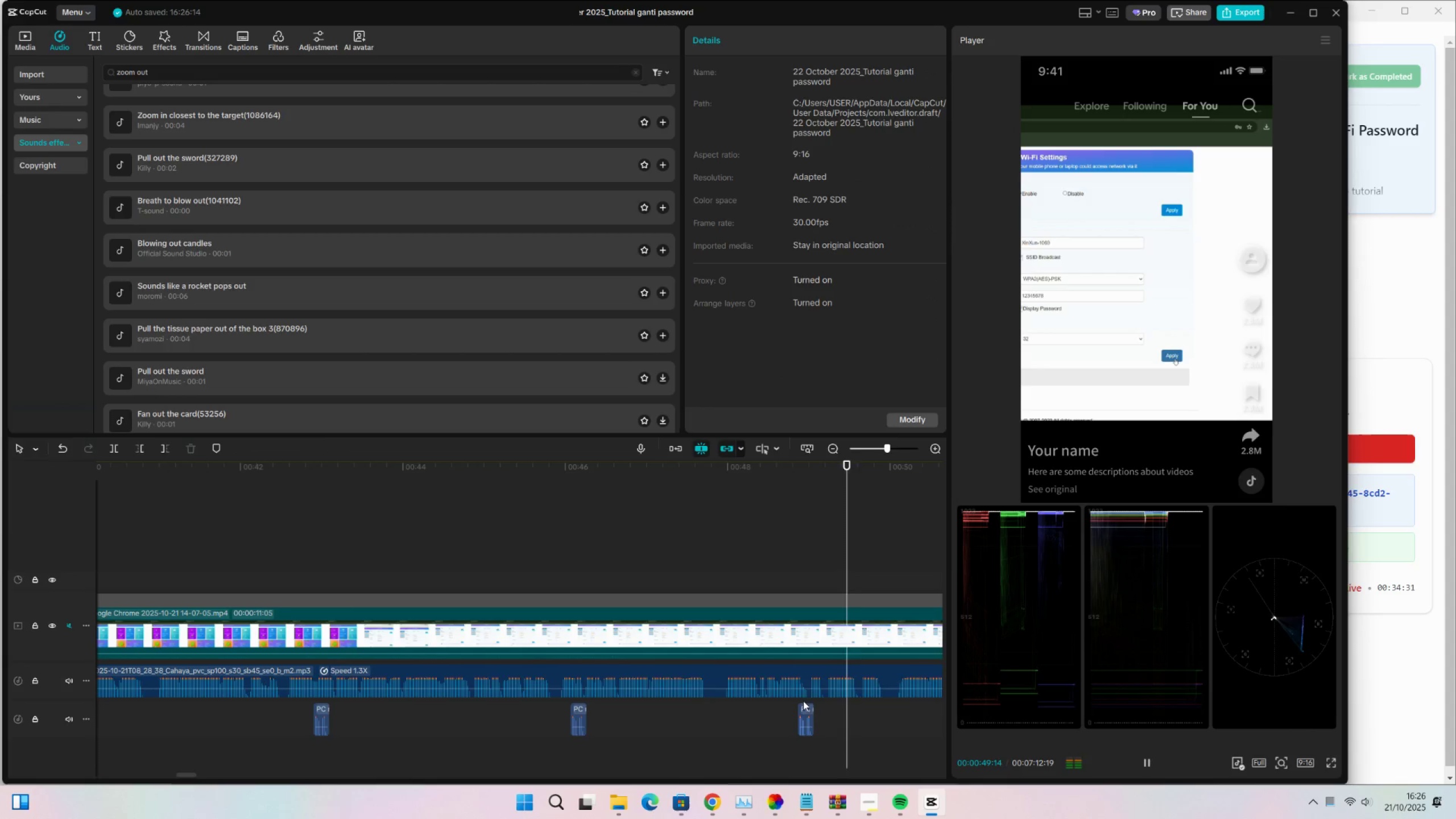 
key(Space)
 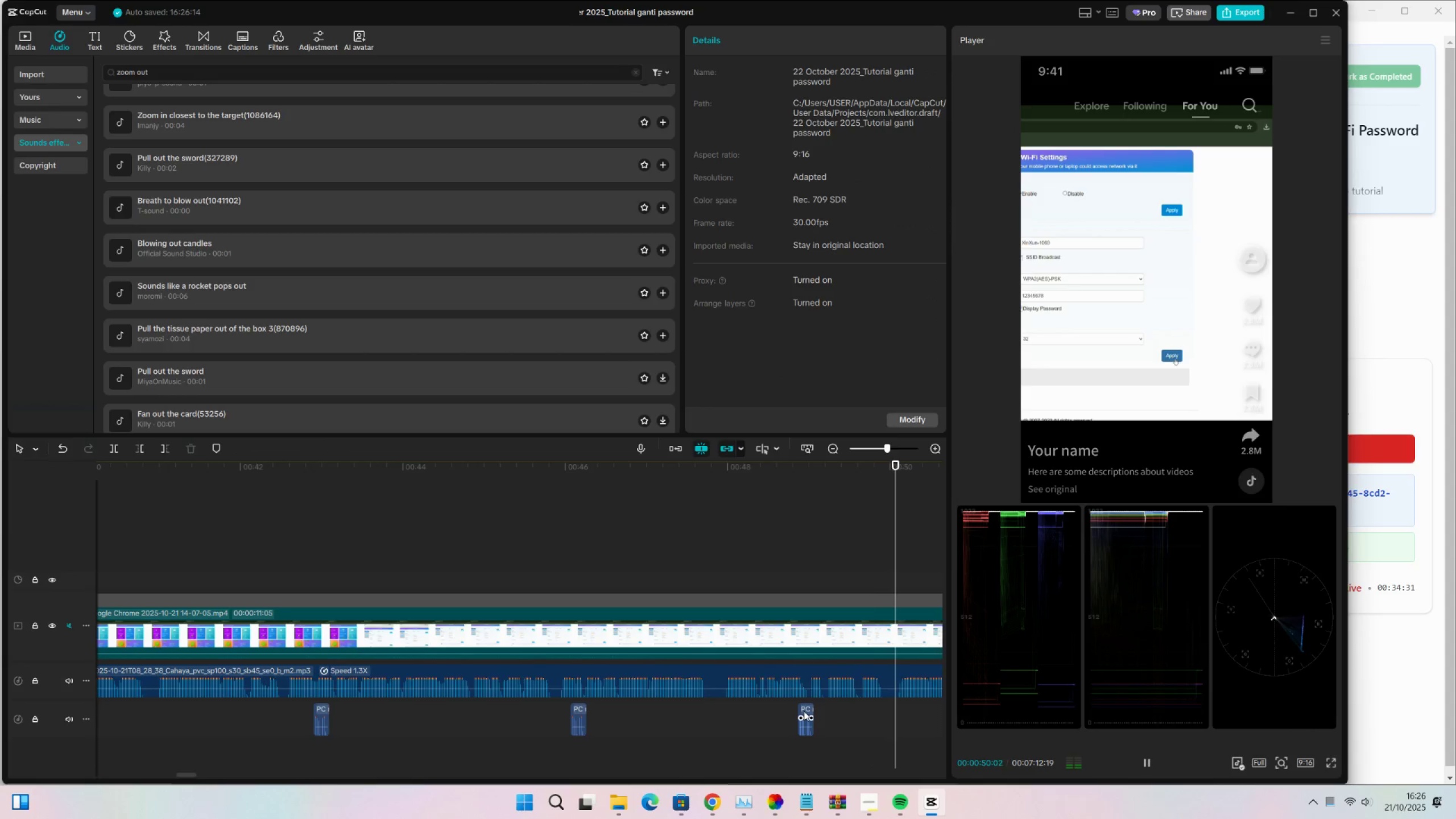 
left_click_drag(start_coordinate=[804, 710], to_coordinate=[899, 705])
 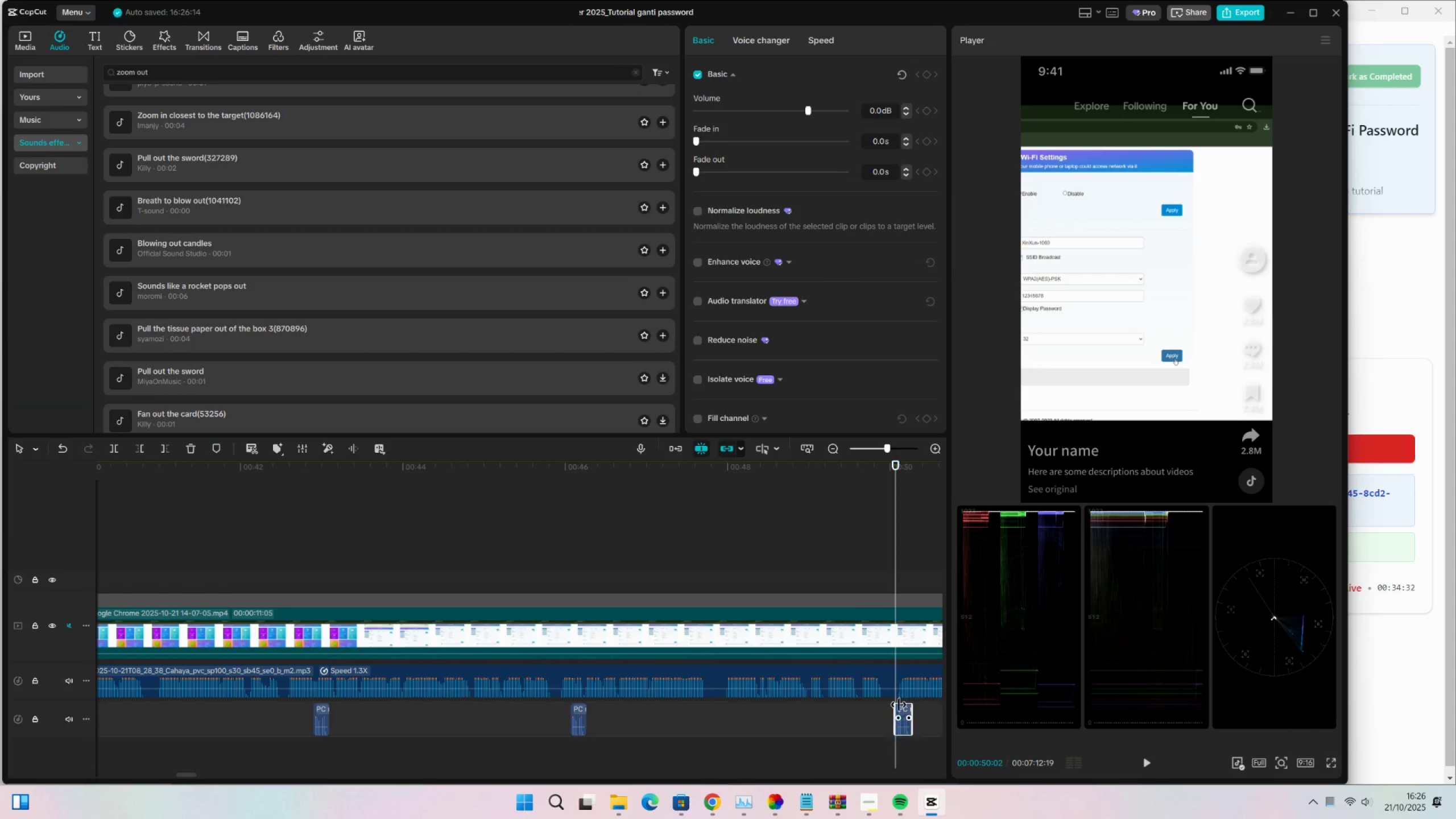 
key(Space)
 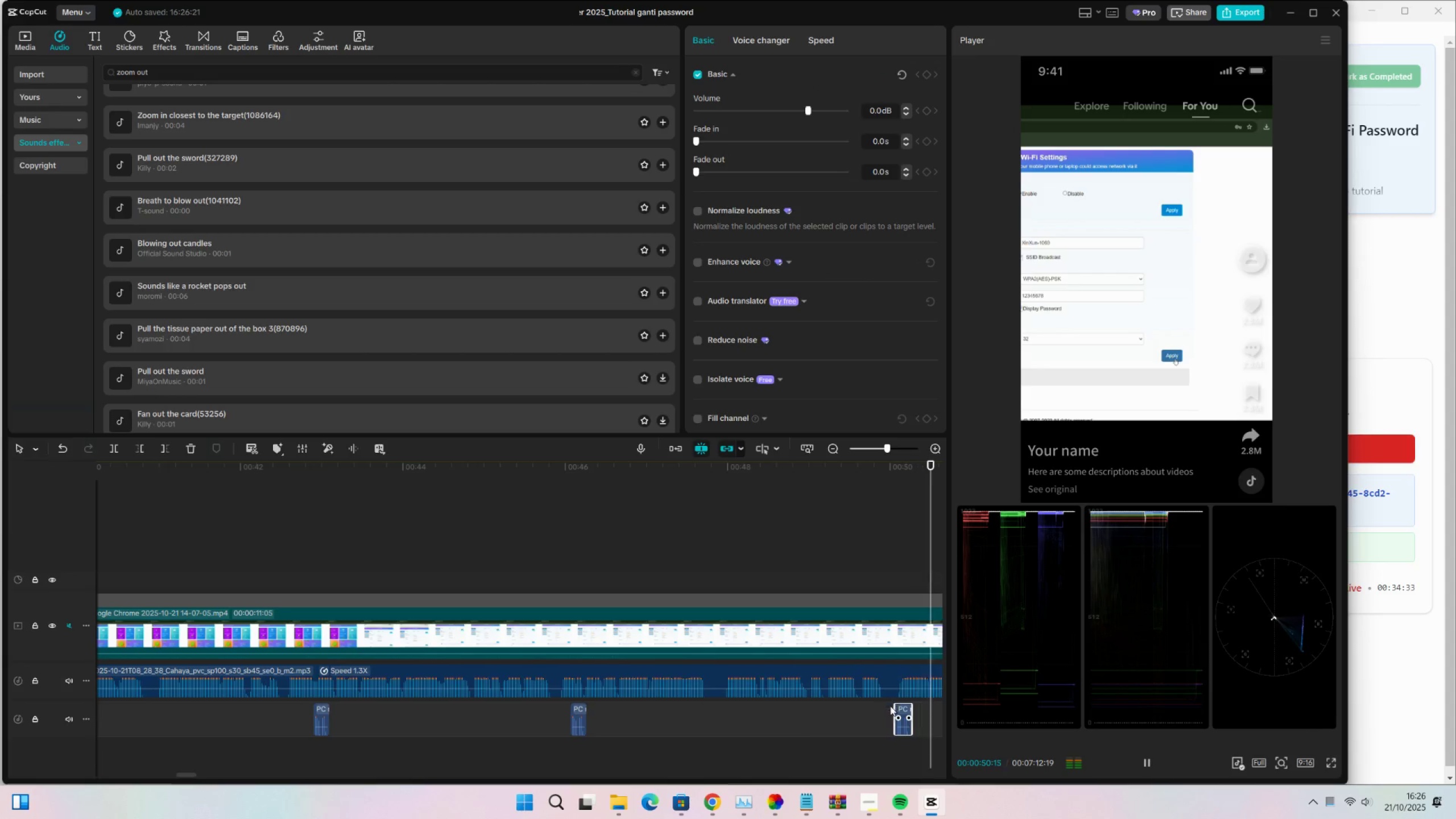 
key(Space)
 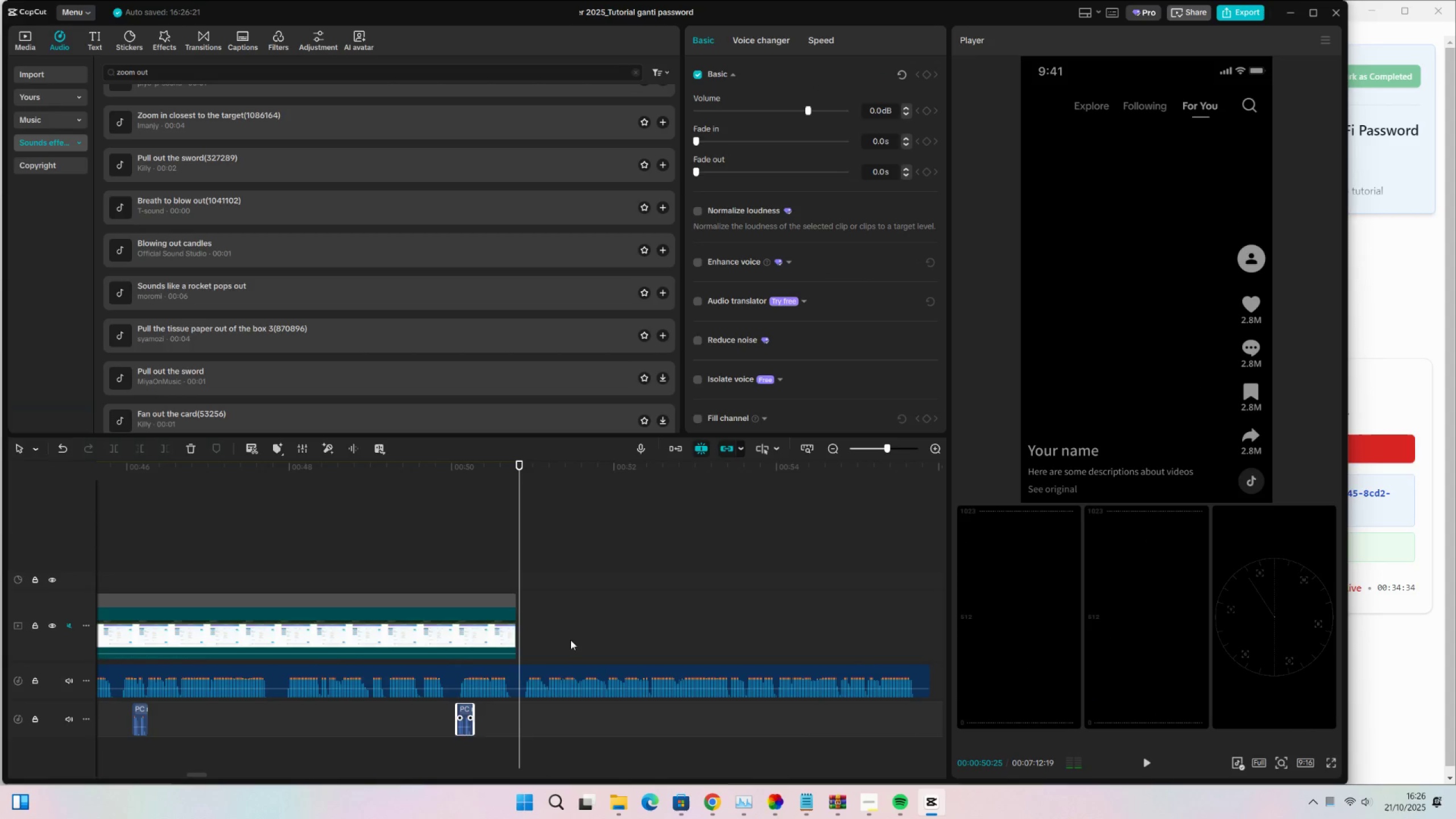 
key(C)
 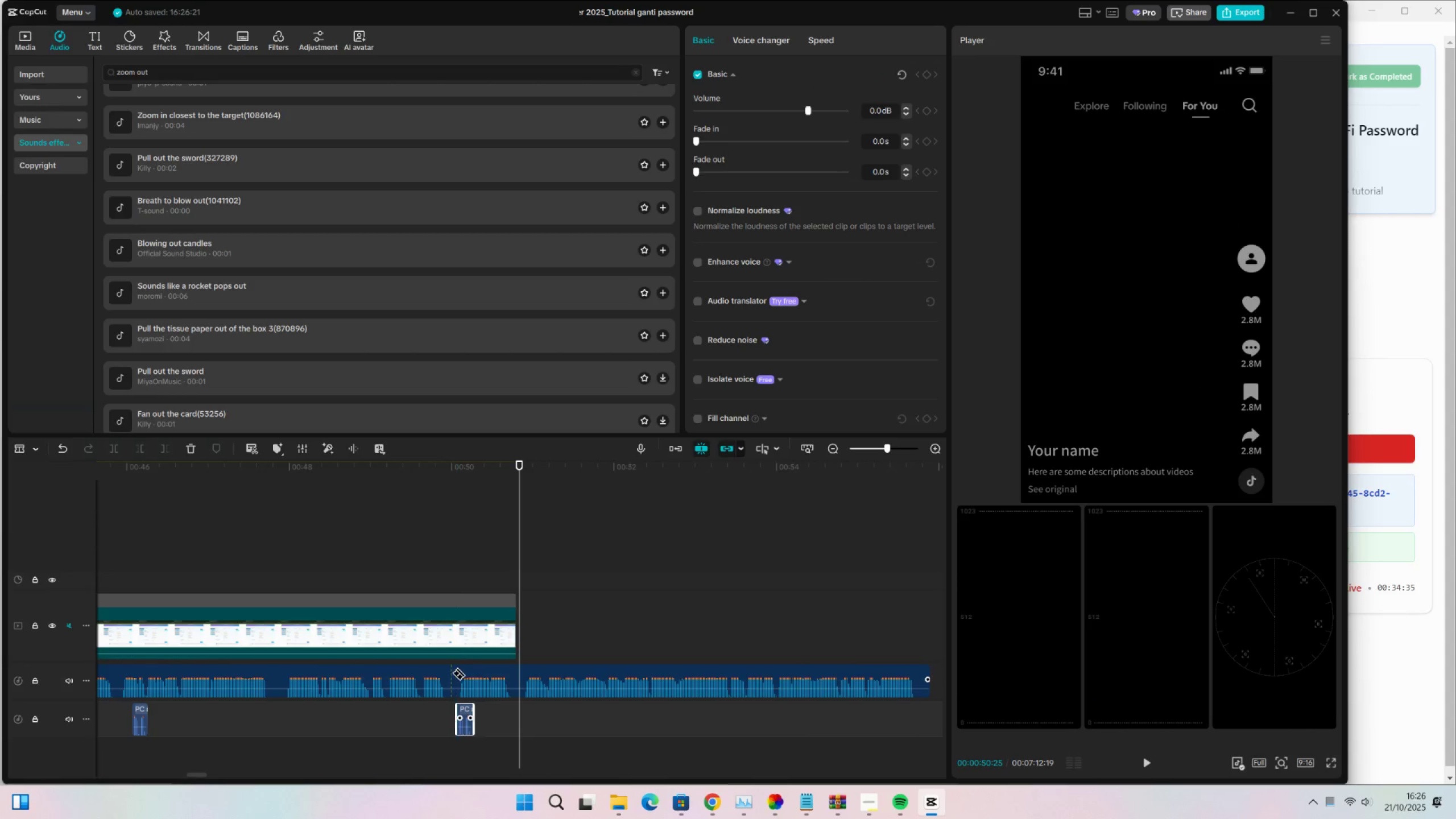 
left_click([450, 673])
 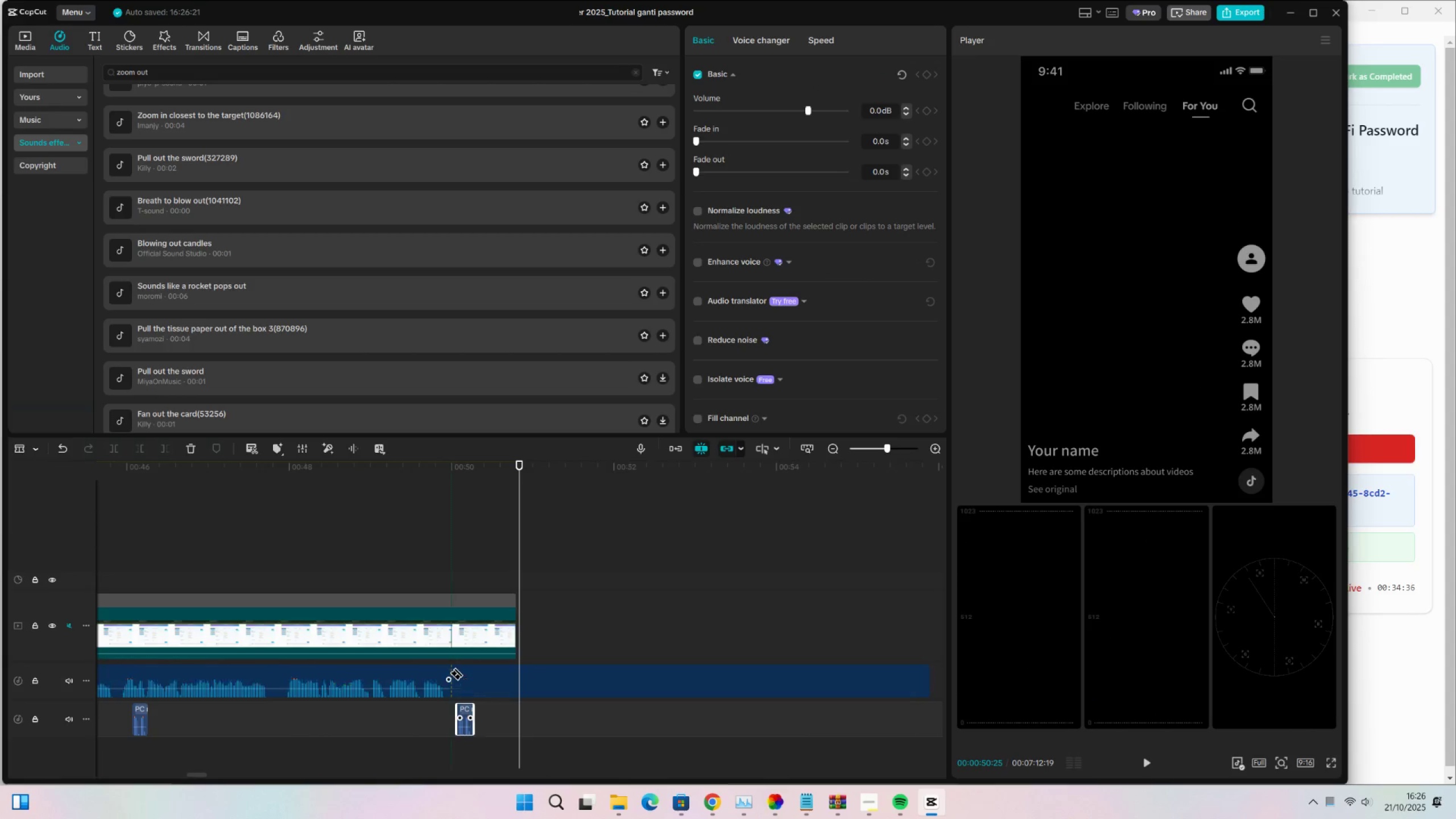 
type(vc)
 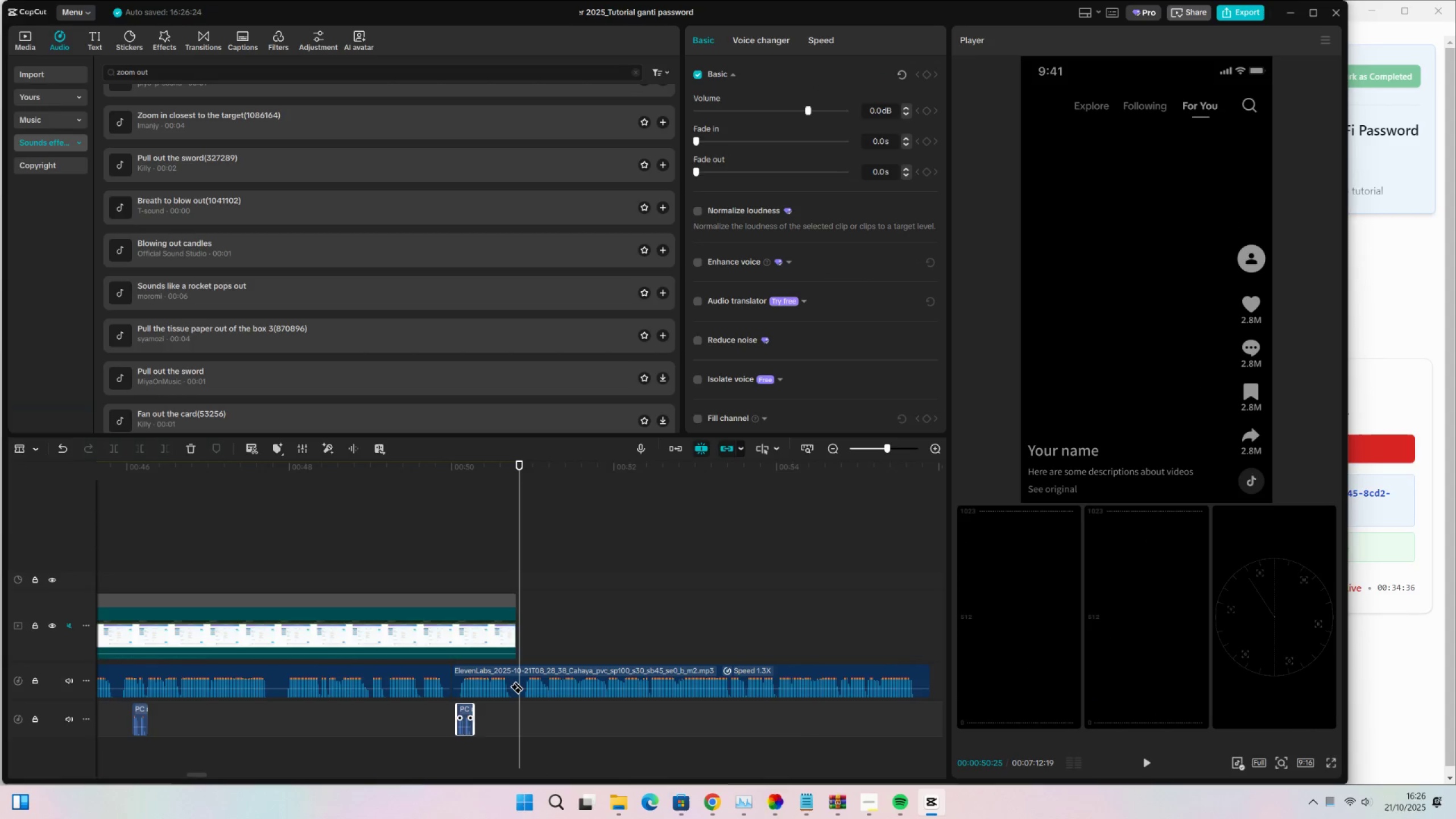 
left_click([517, 681])
 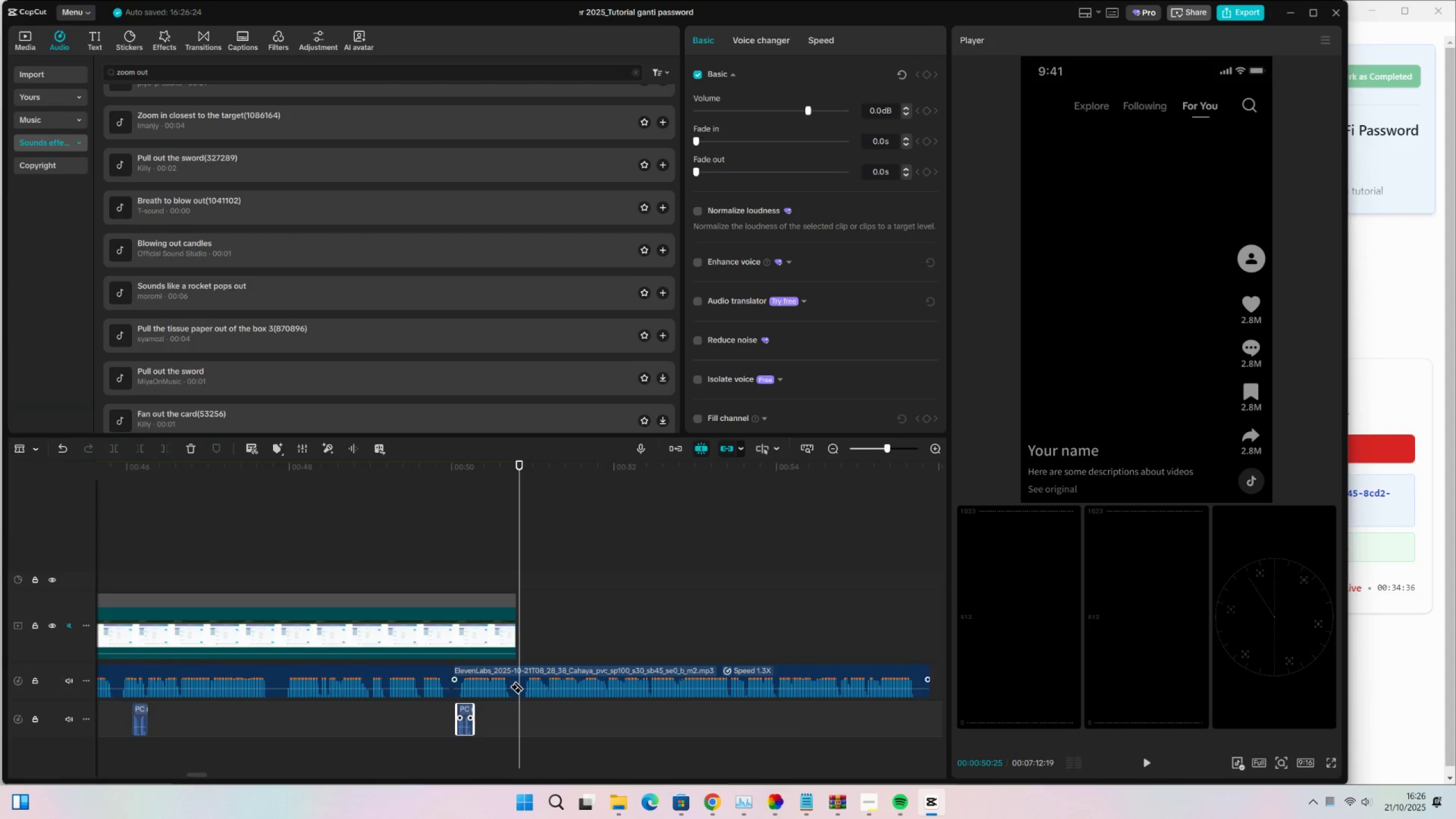 
key(V)
 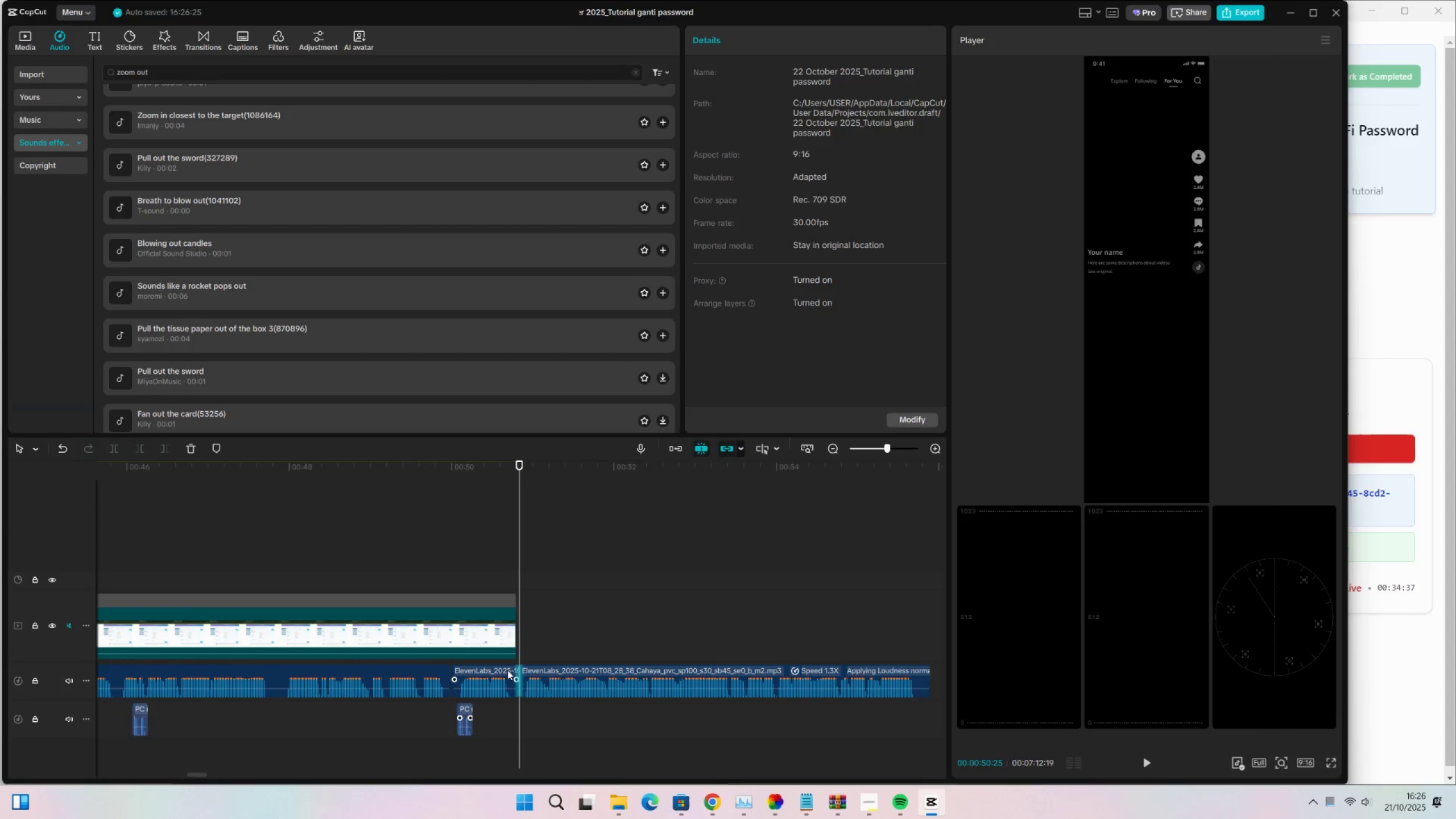 
triple_click([497, 670])
 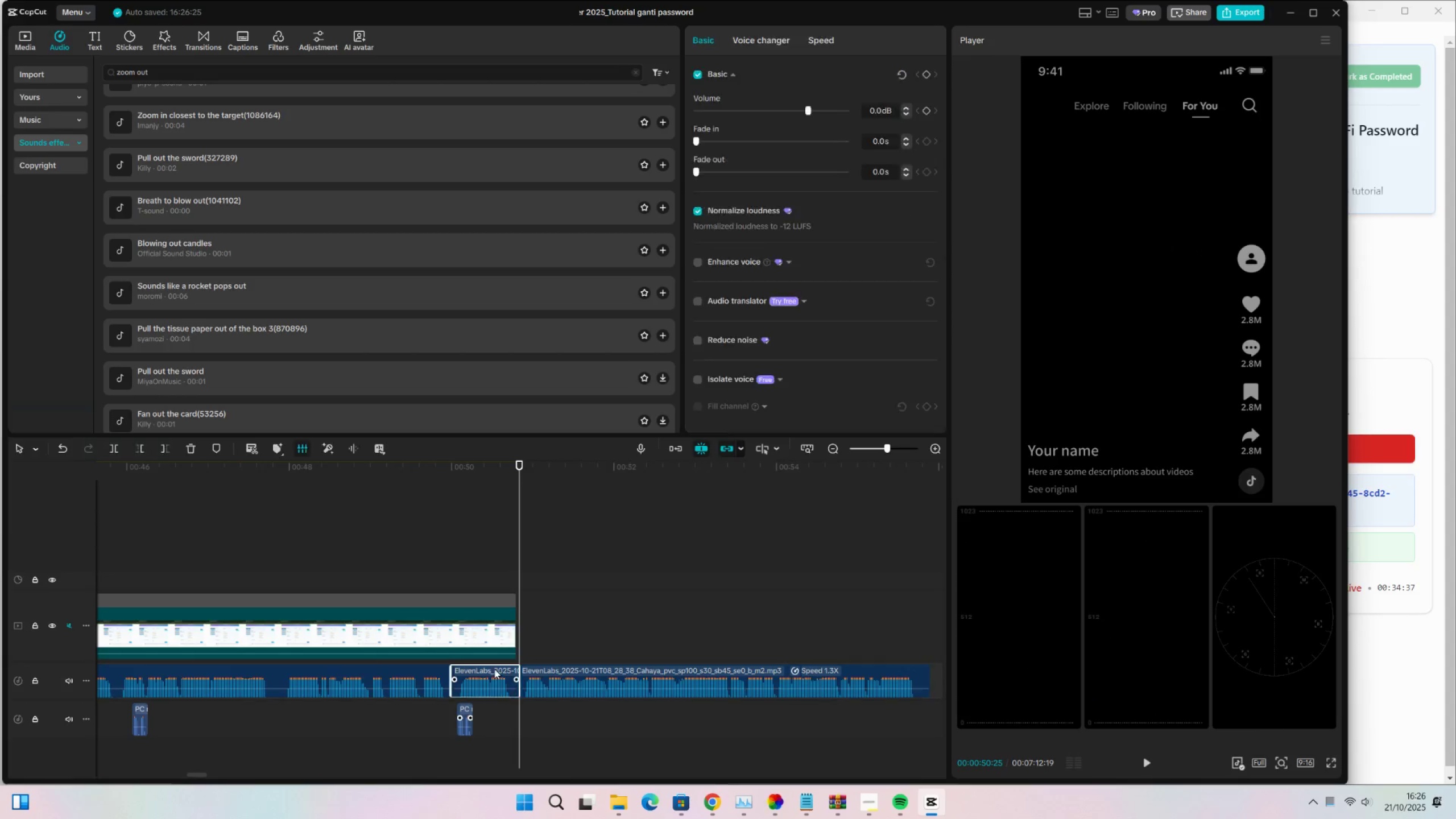 
key(X)
 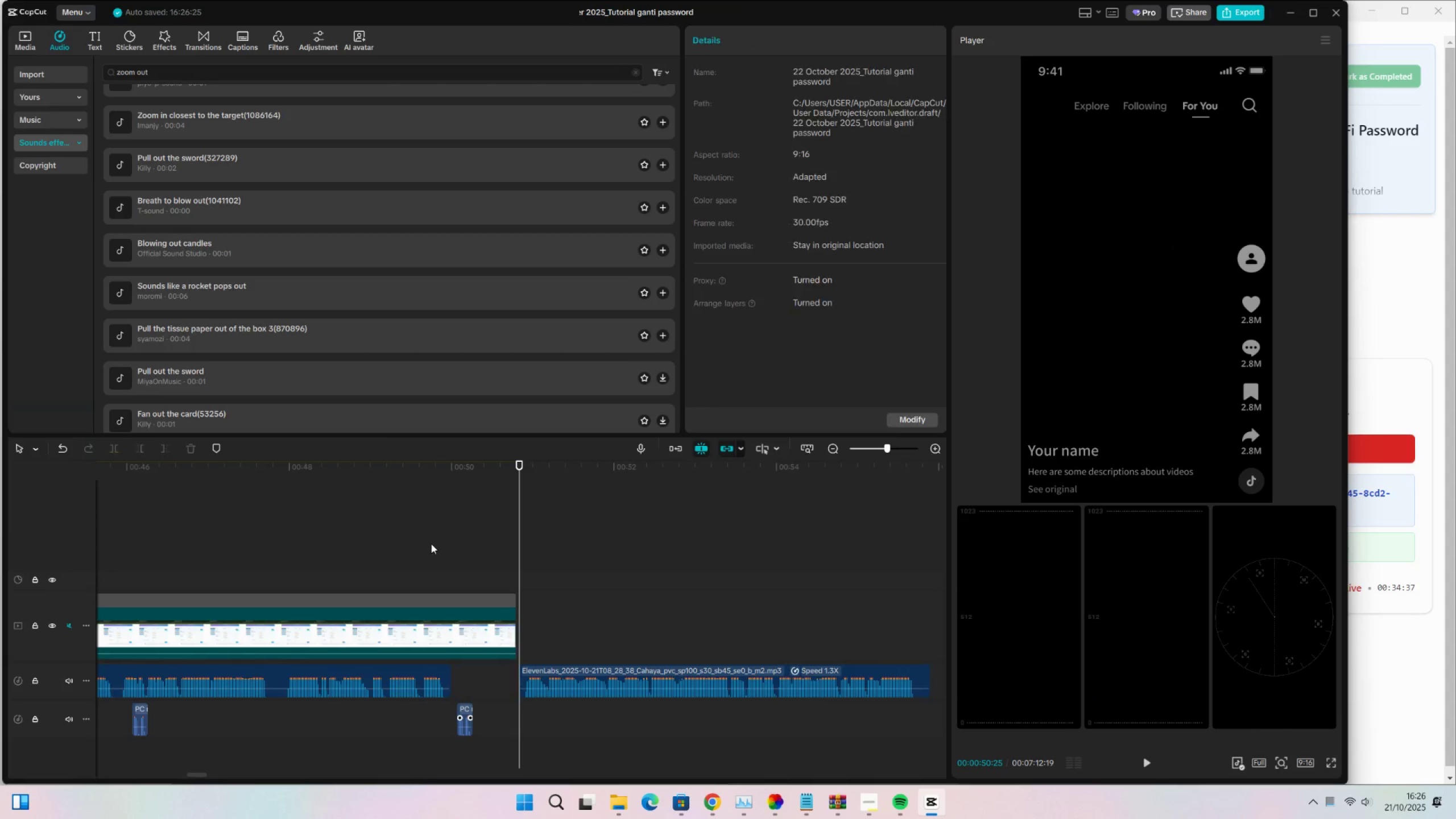 
triple_click([429, 540])
 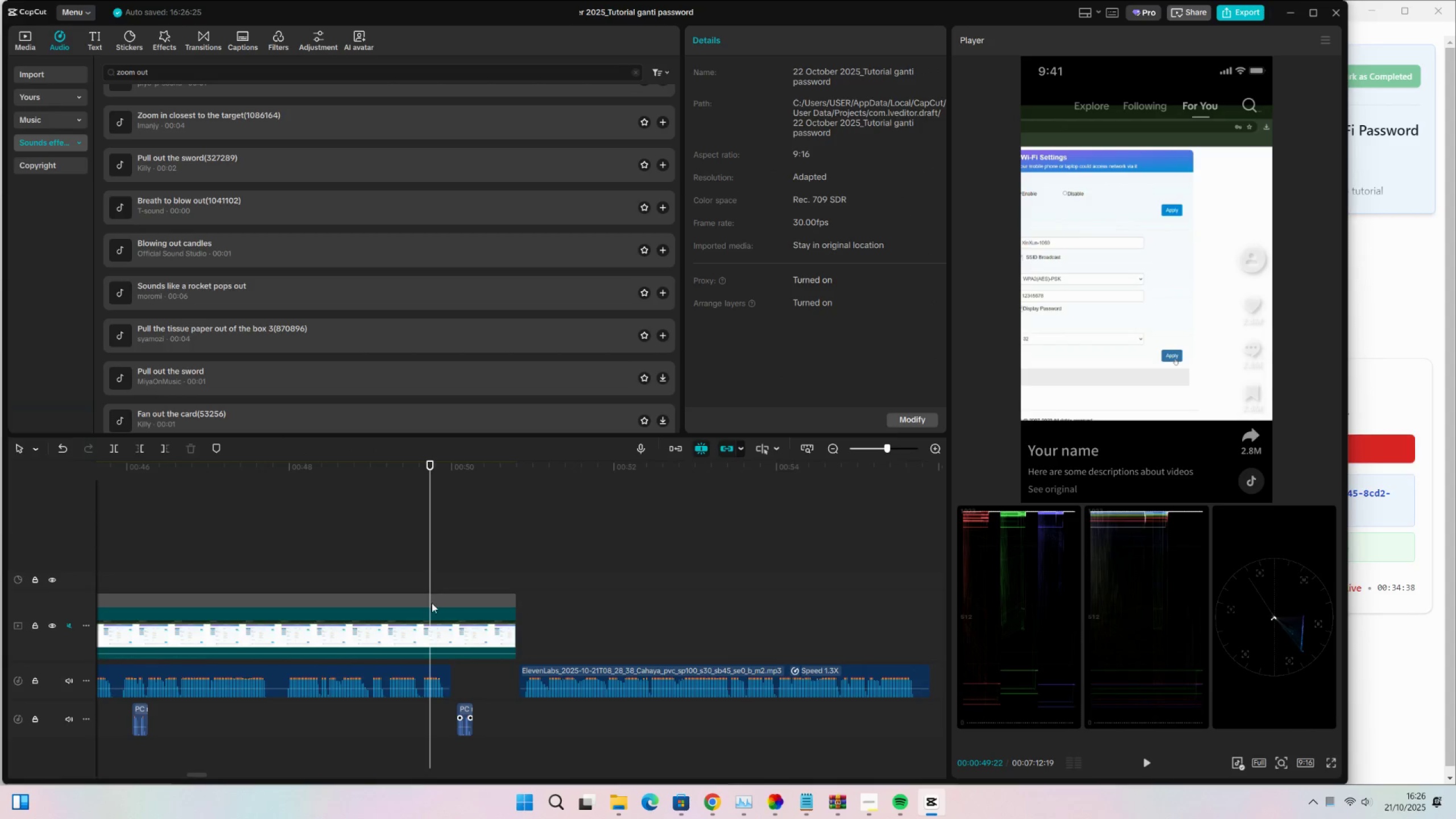 
key(C)
 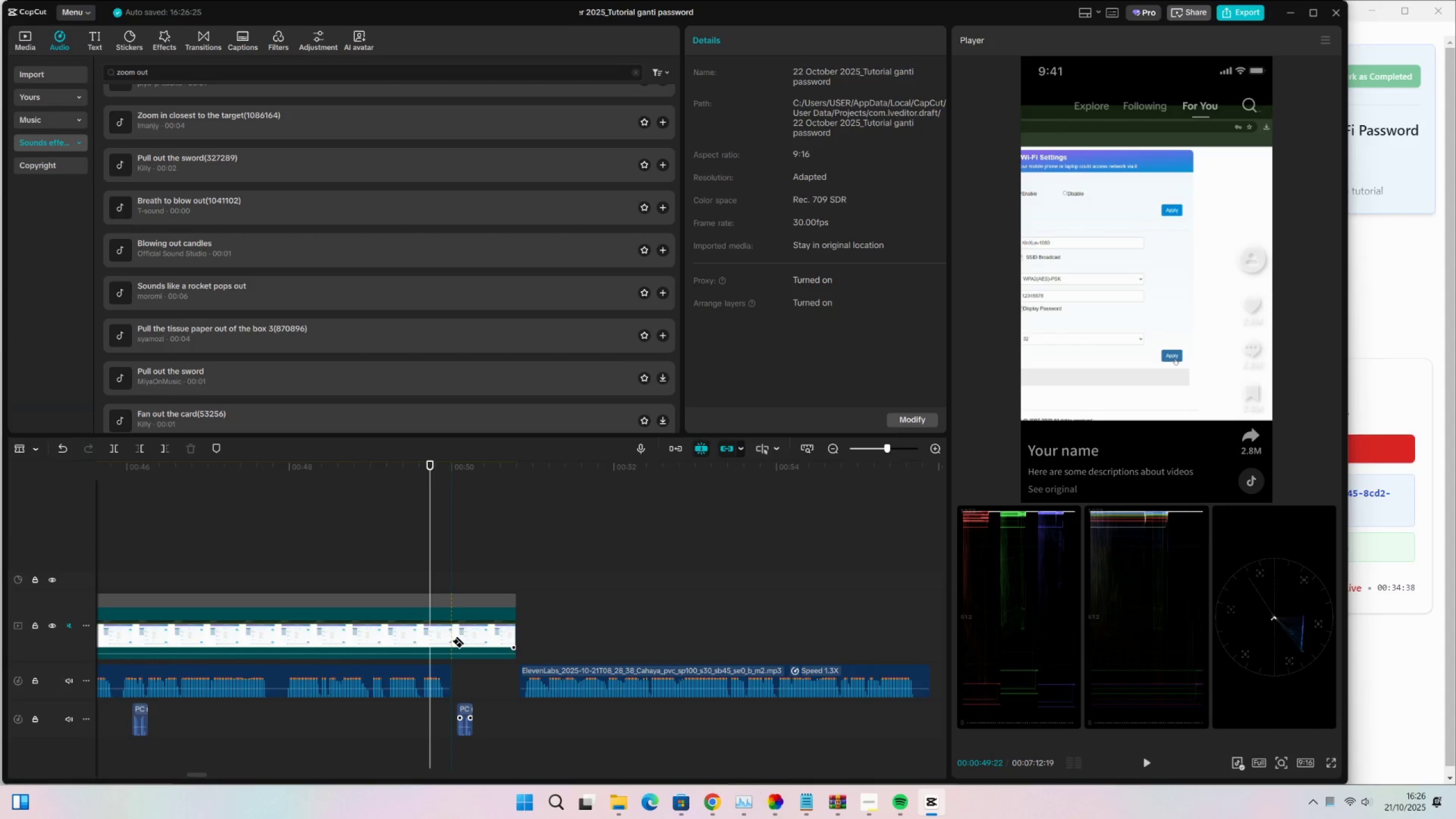 
left_click([451, 641])
 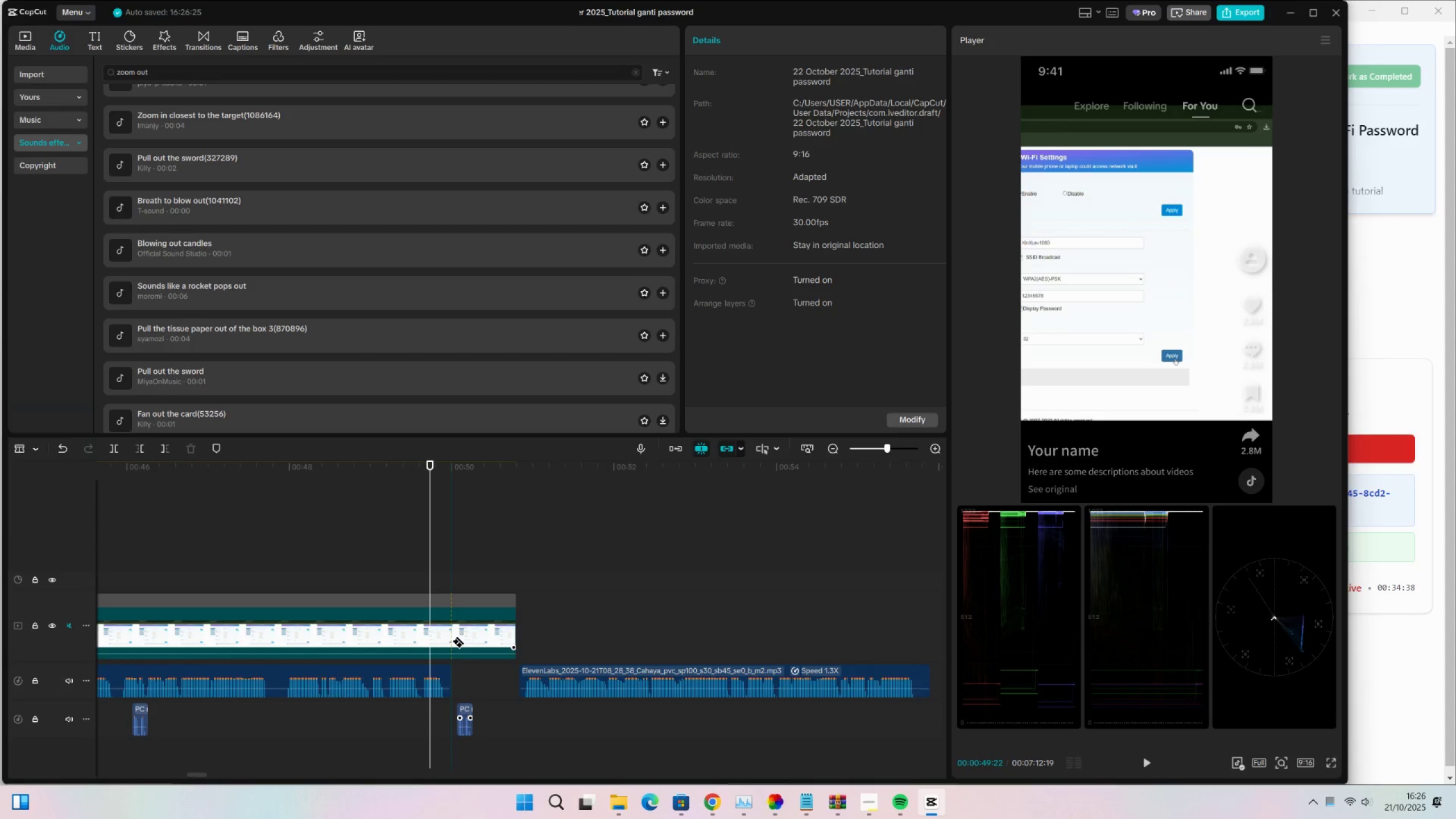 
key(V)
 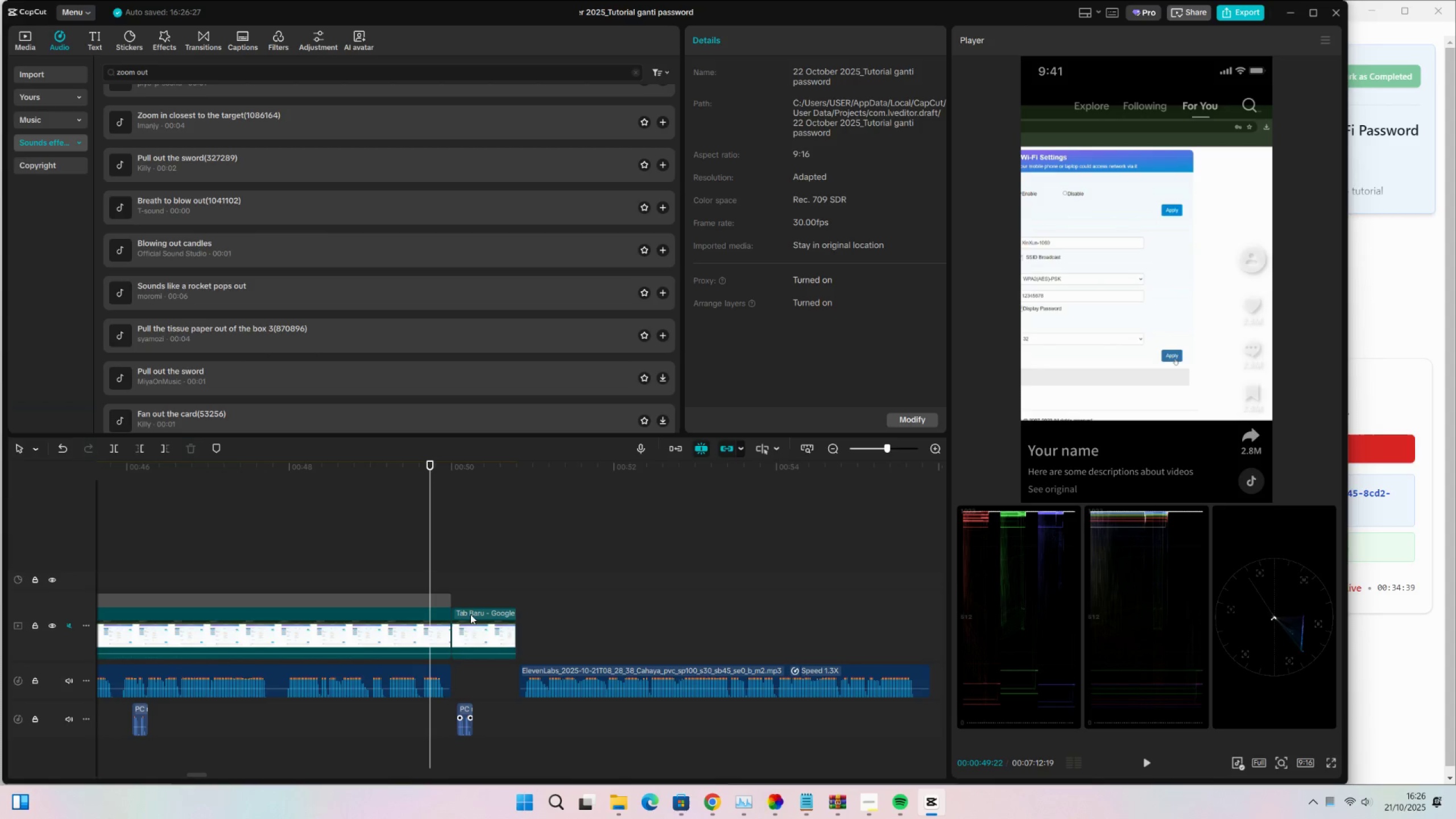 
double_click([473, 623])
 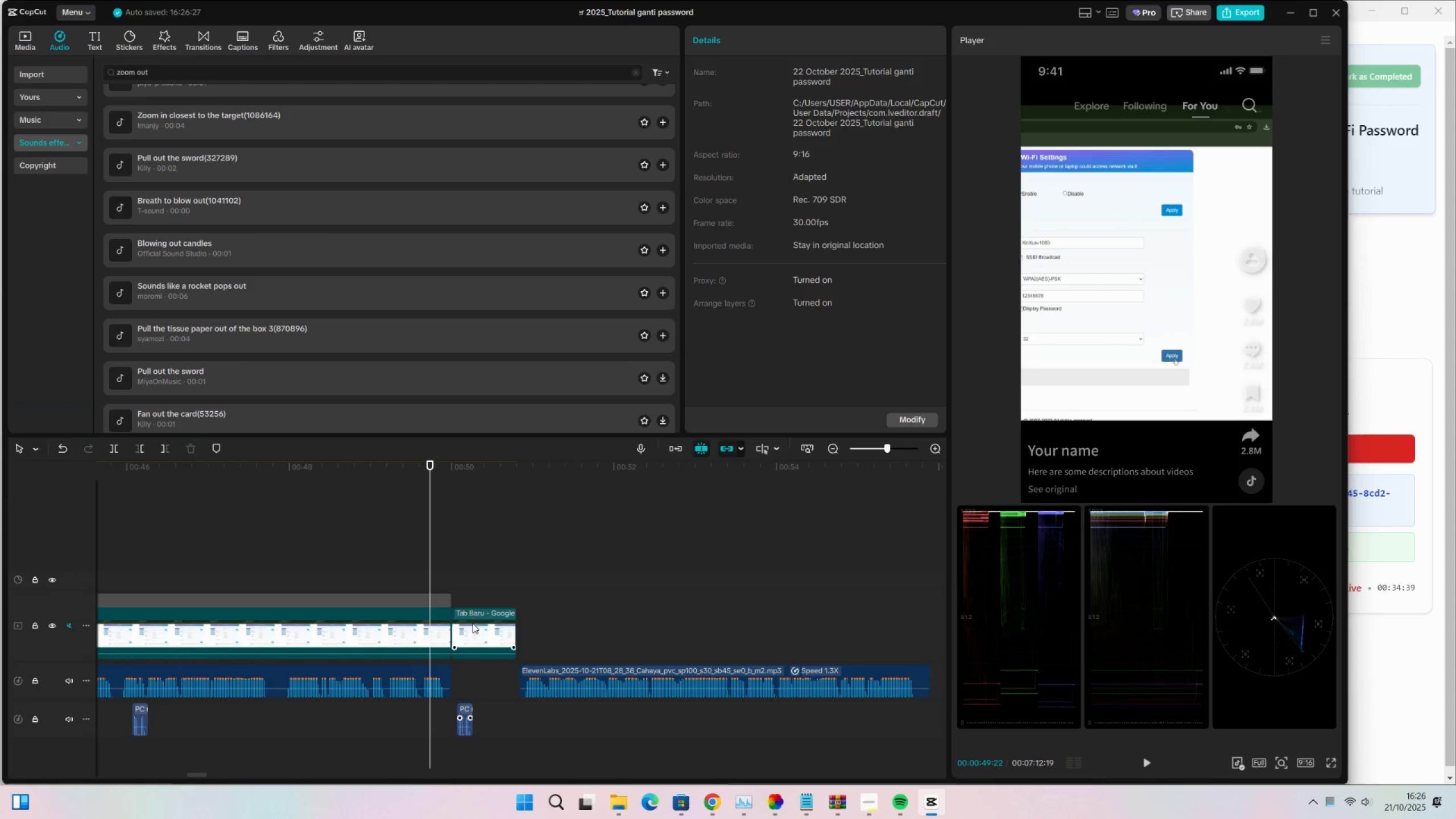 
key(X)
 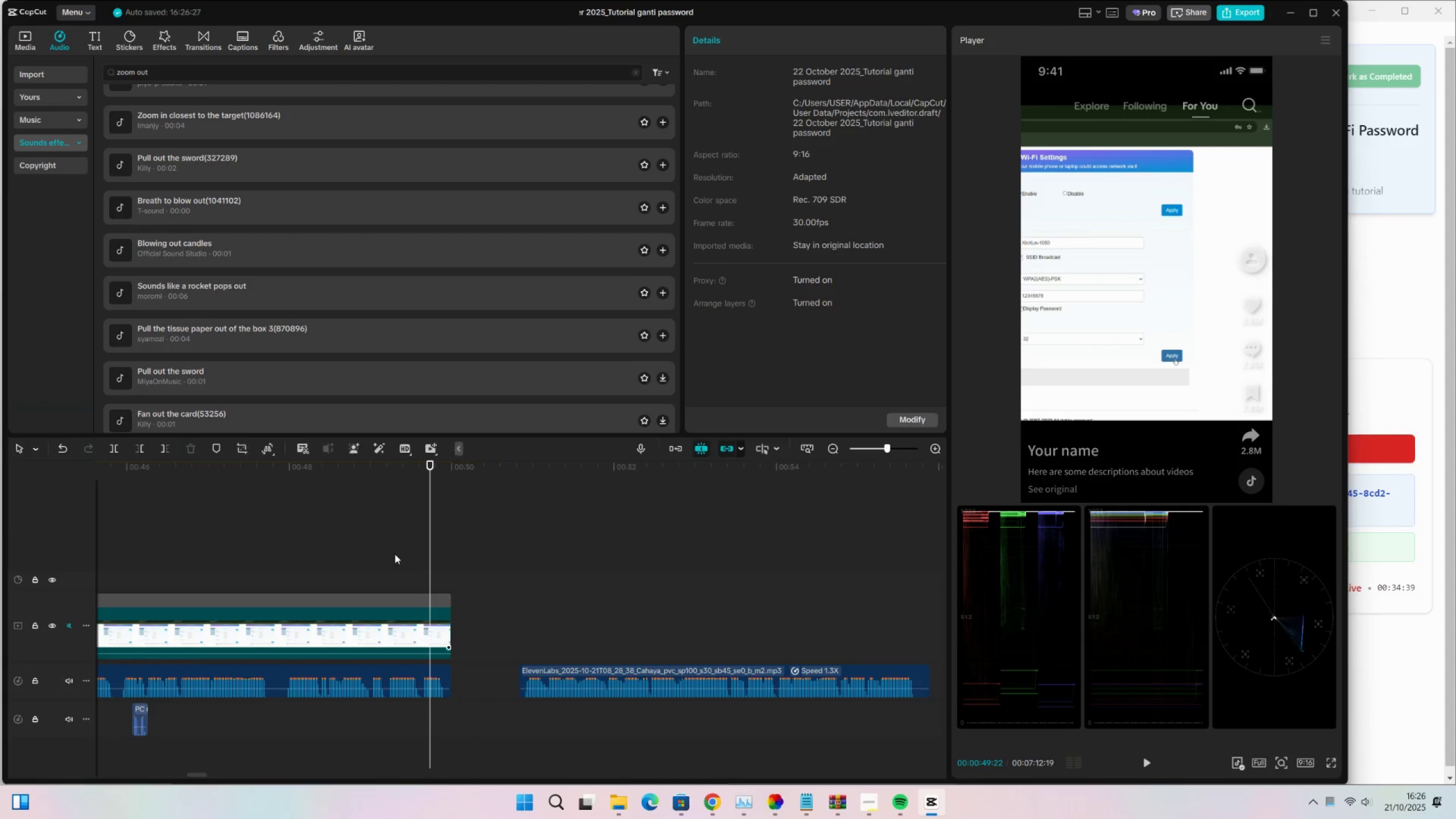 
triple_click([392, 549])
 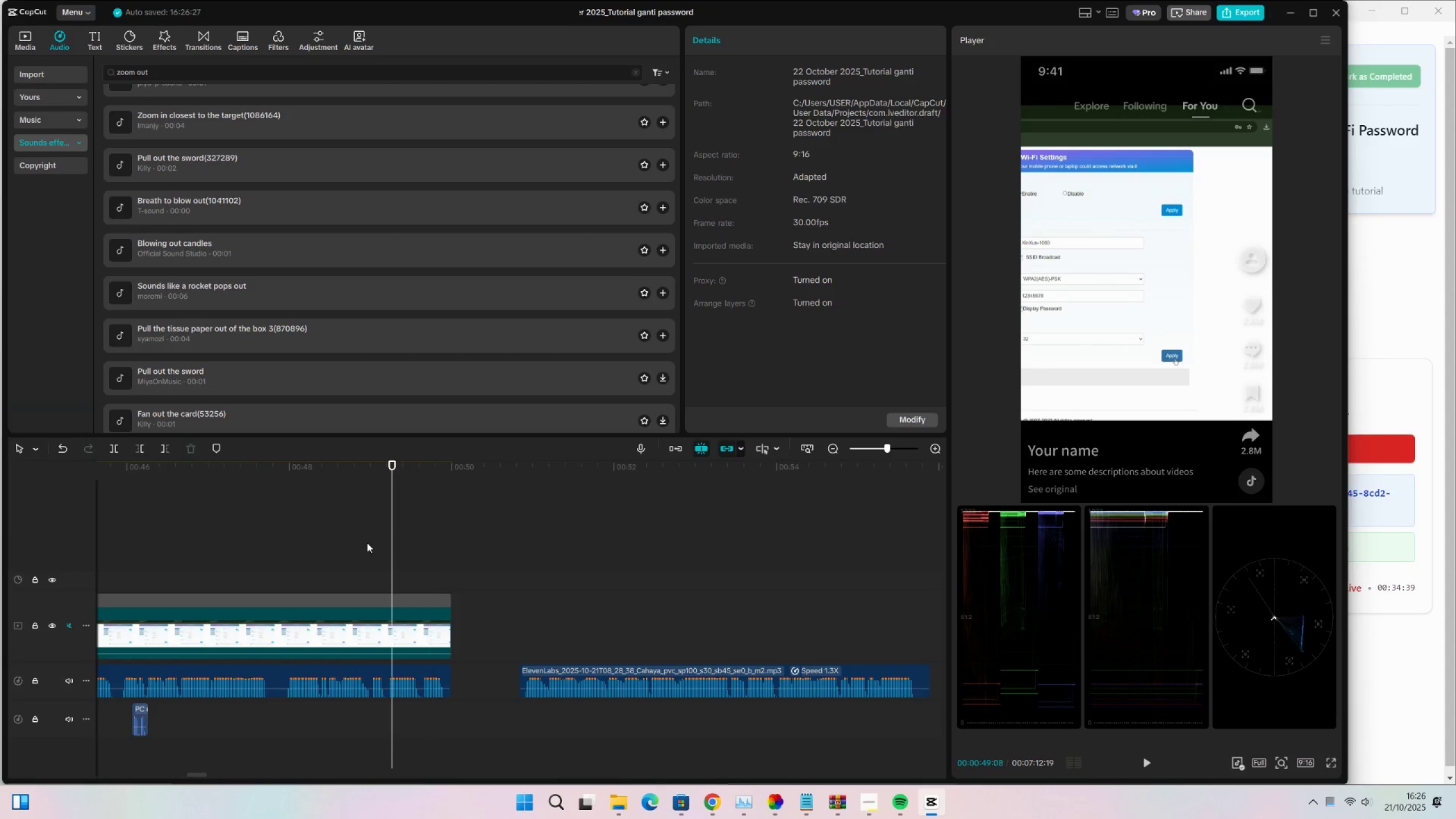 
triple_click([329, 532])
 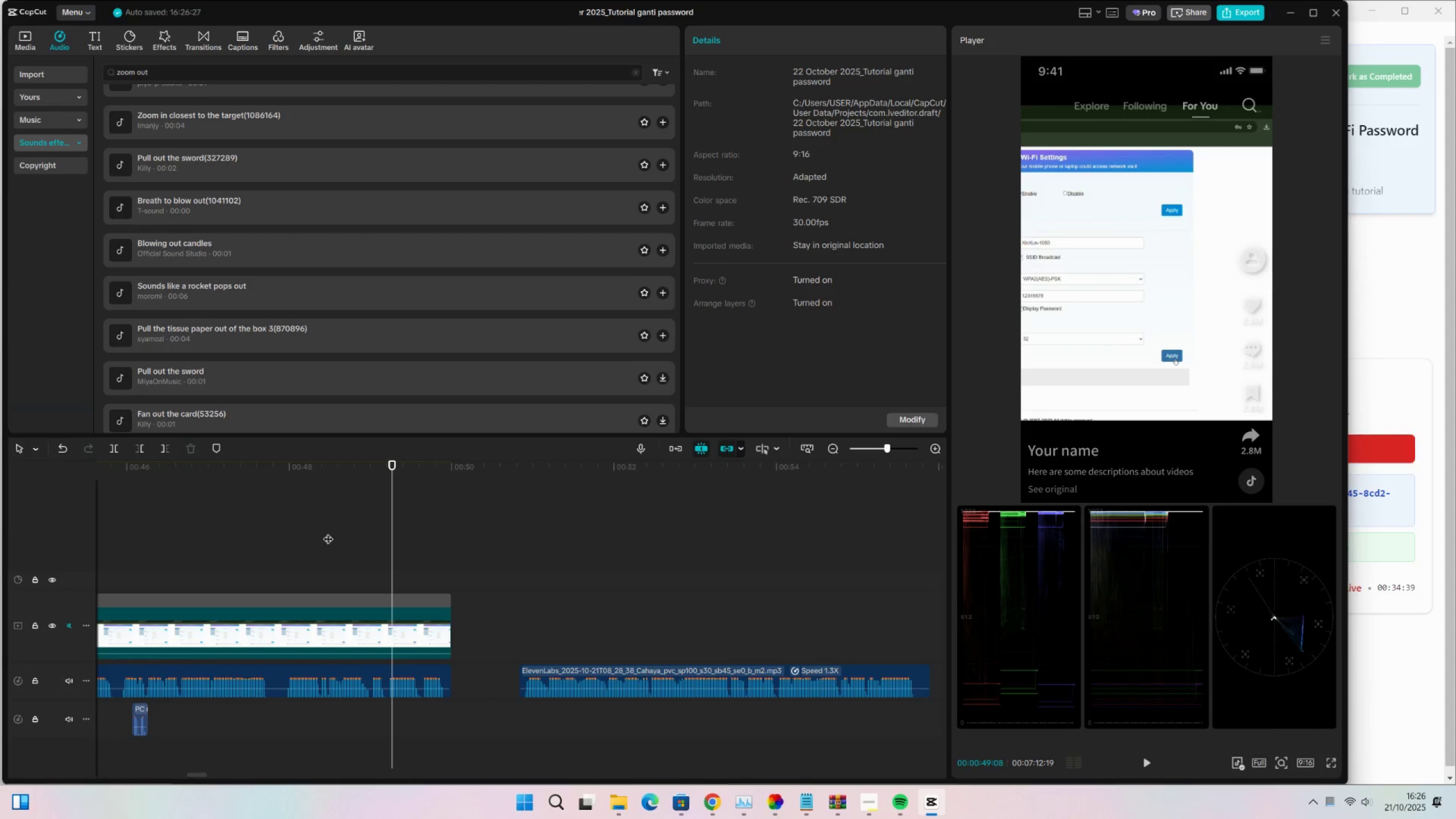 
key(Control+S)
 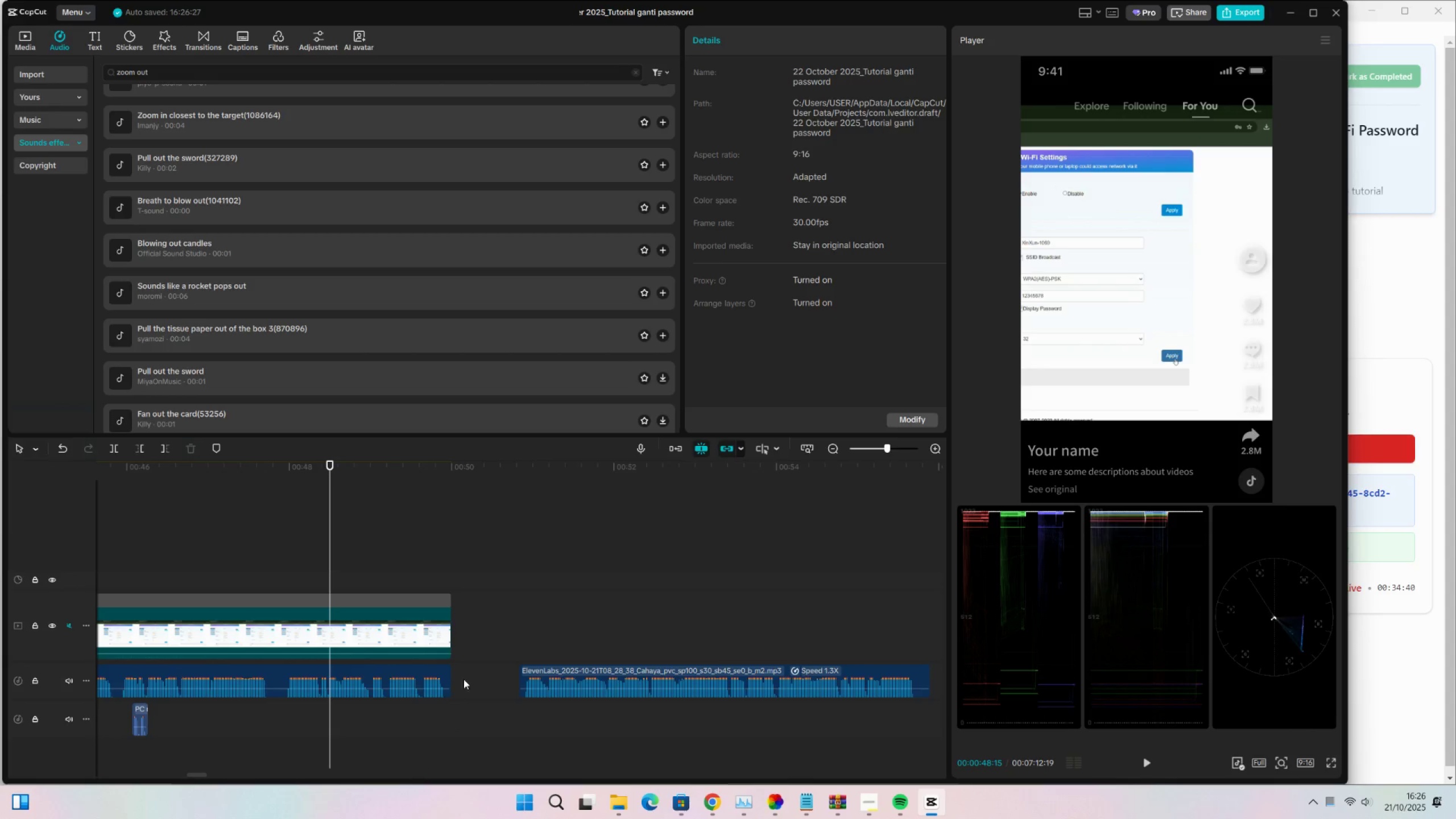 
key(Control+V)
 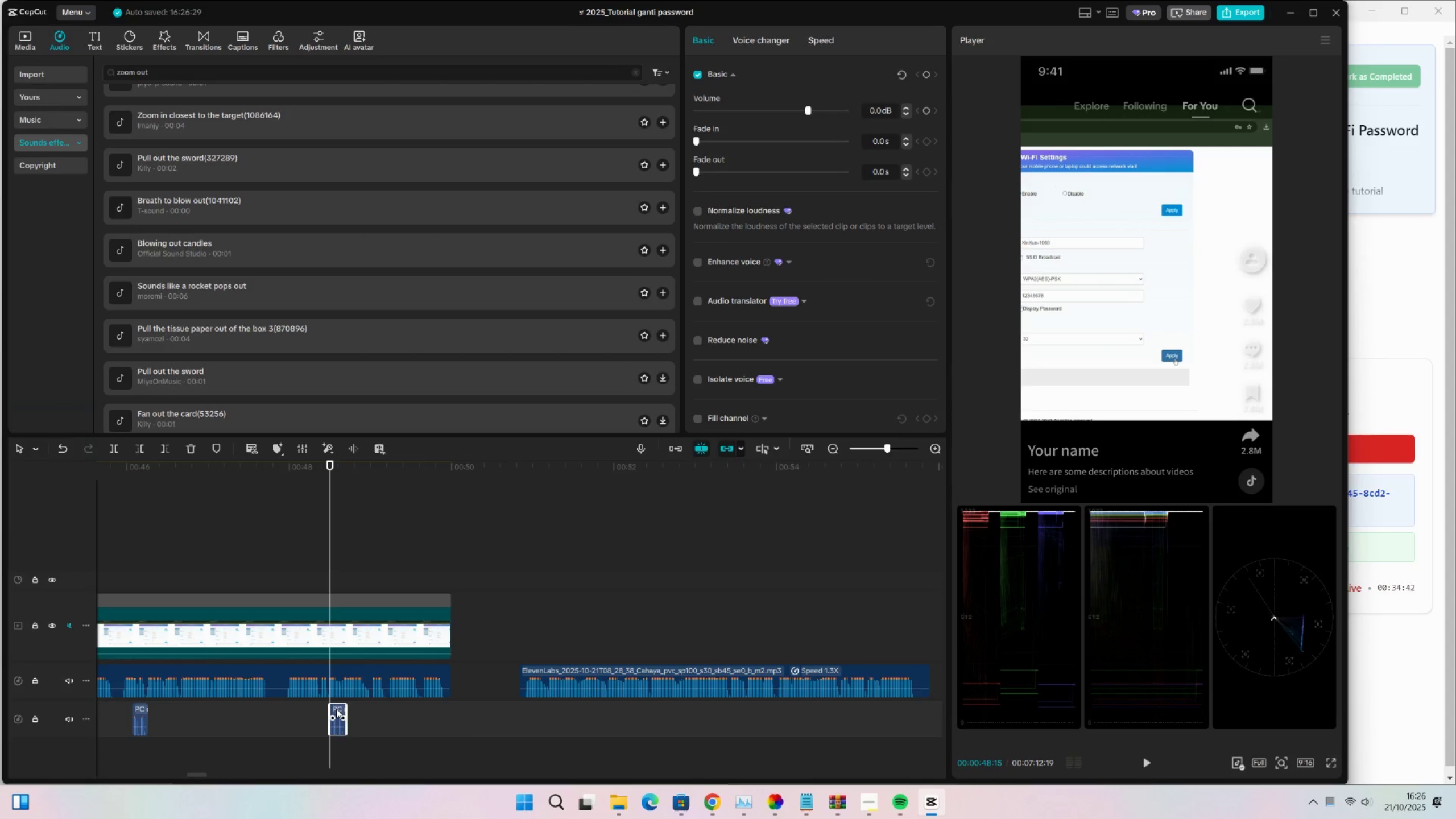 
left_click_drag(start_coordinate=[336, 709], to_coordinate=[452, 708])
 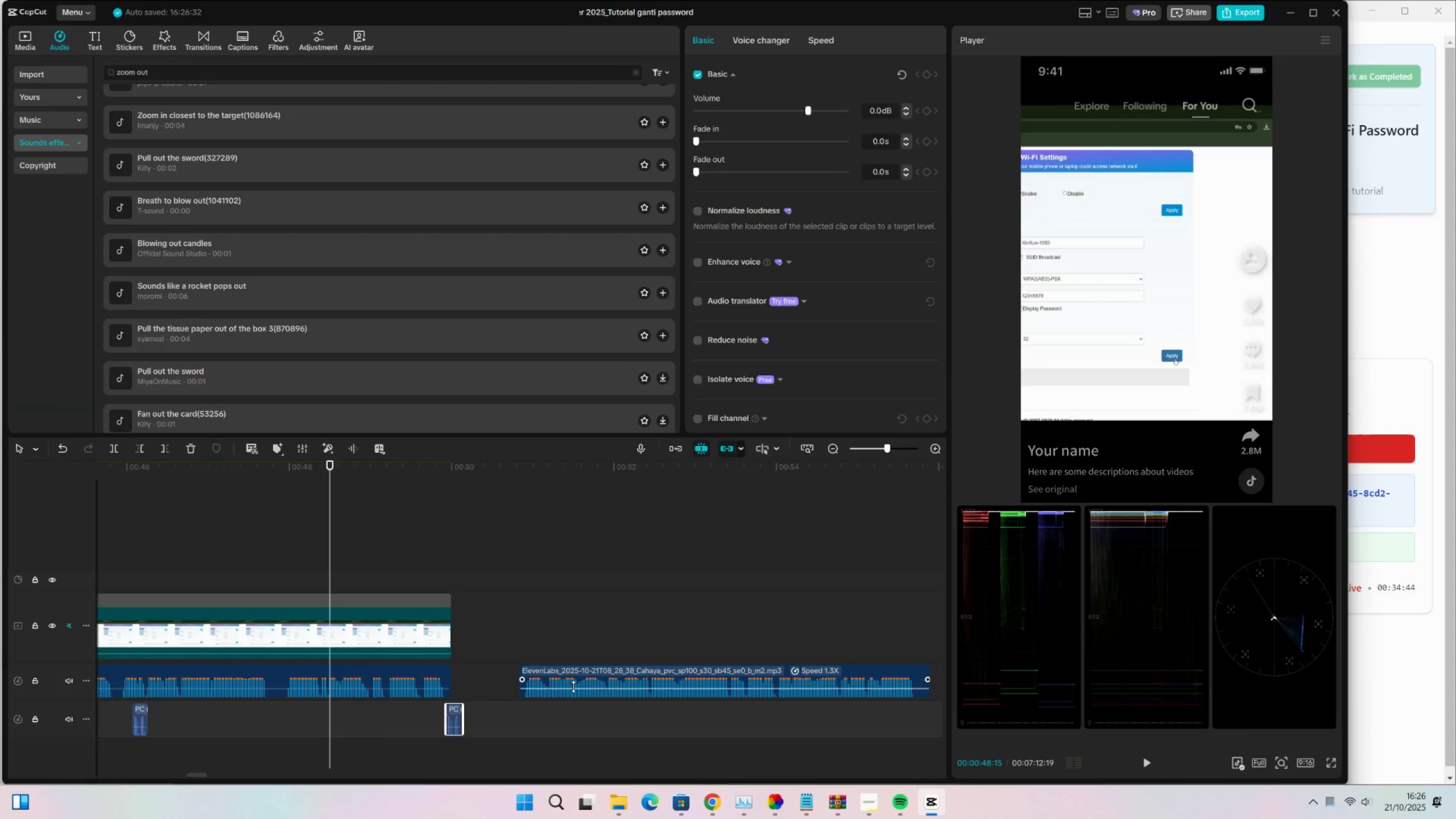 
left_click_drag(start_coordinate=[570, 671], to_coordinate=[501, 669])
 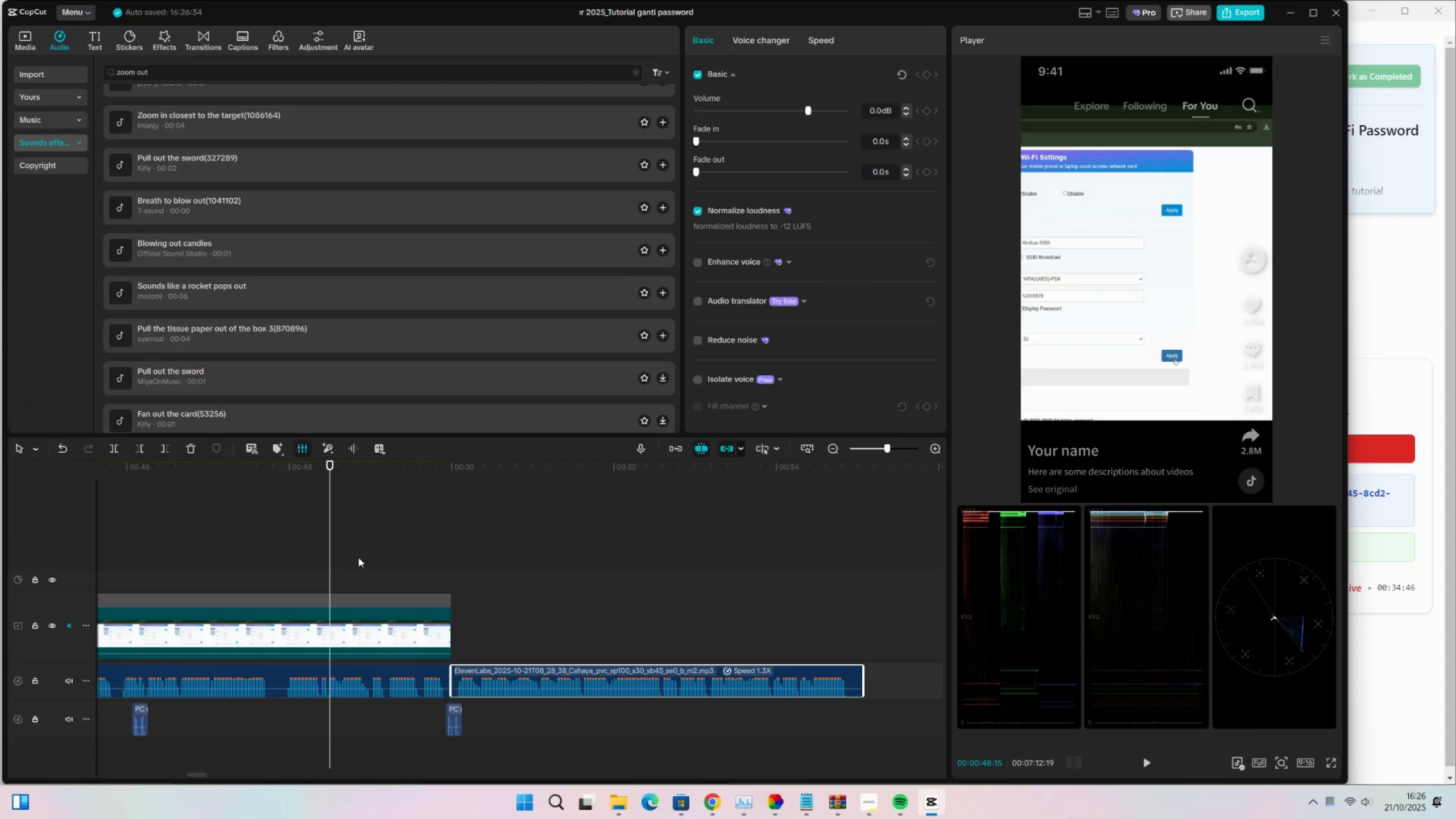 
left_click_drag(start_coordinate=[283, 554], to_coordinate=[280, 552])
 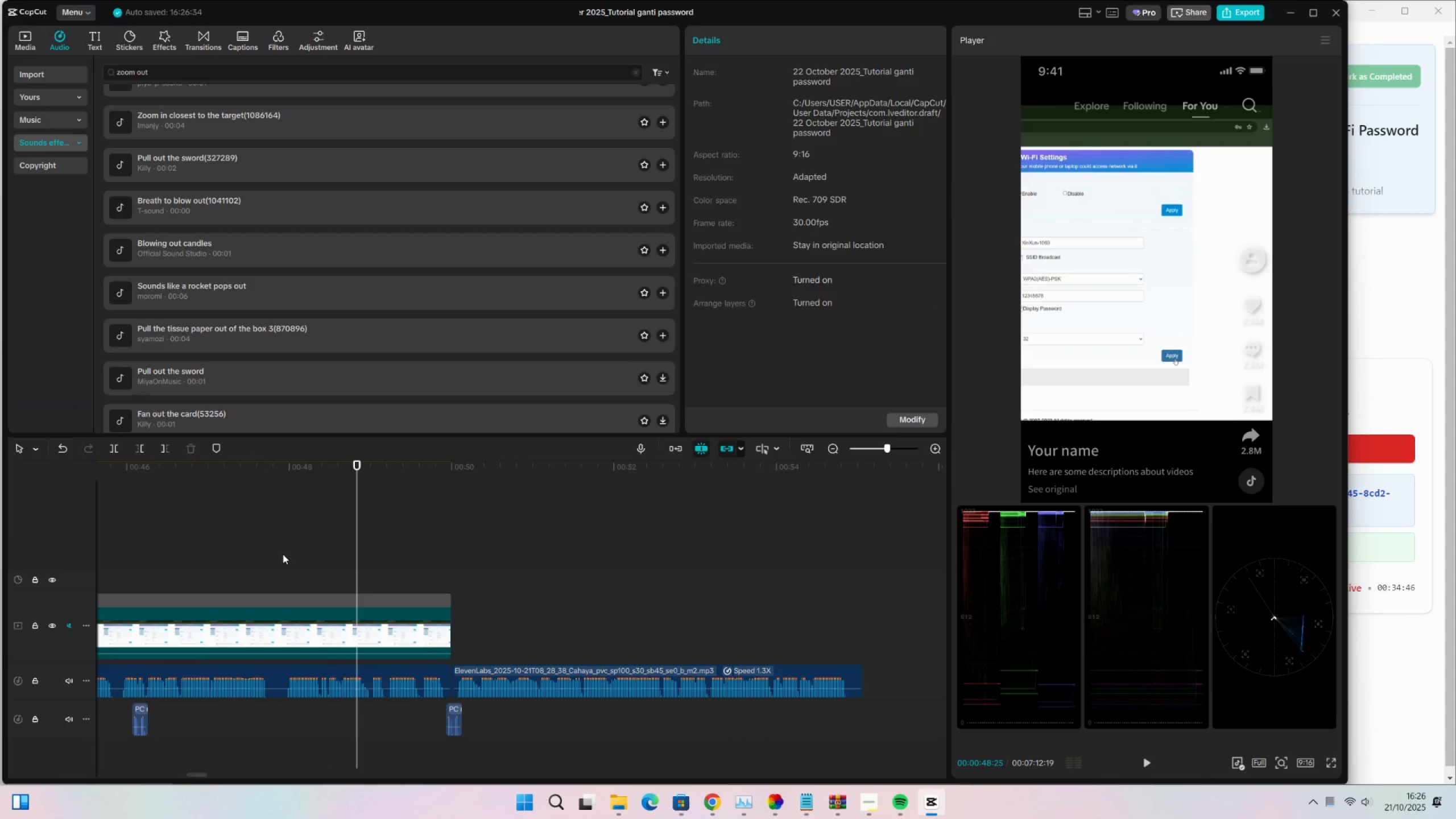 
key(Control+ControlLeft)
 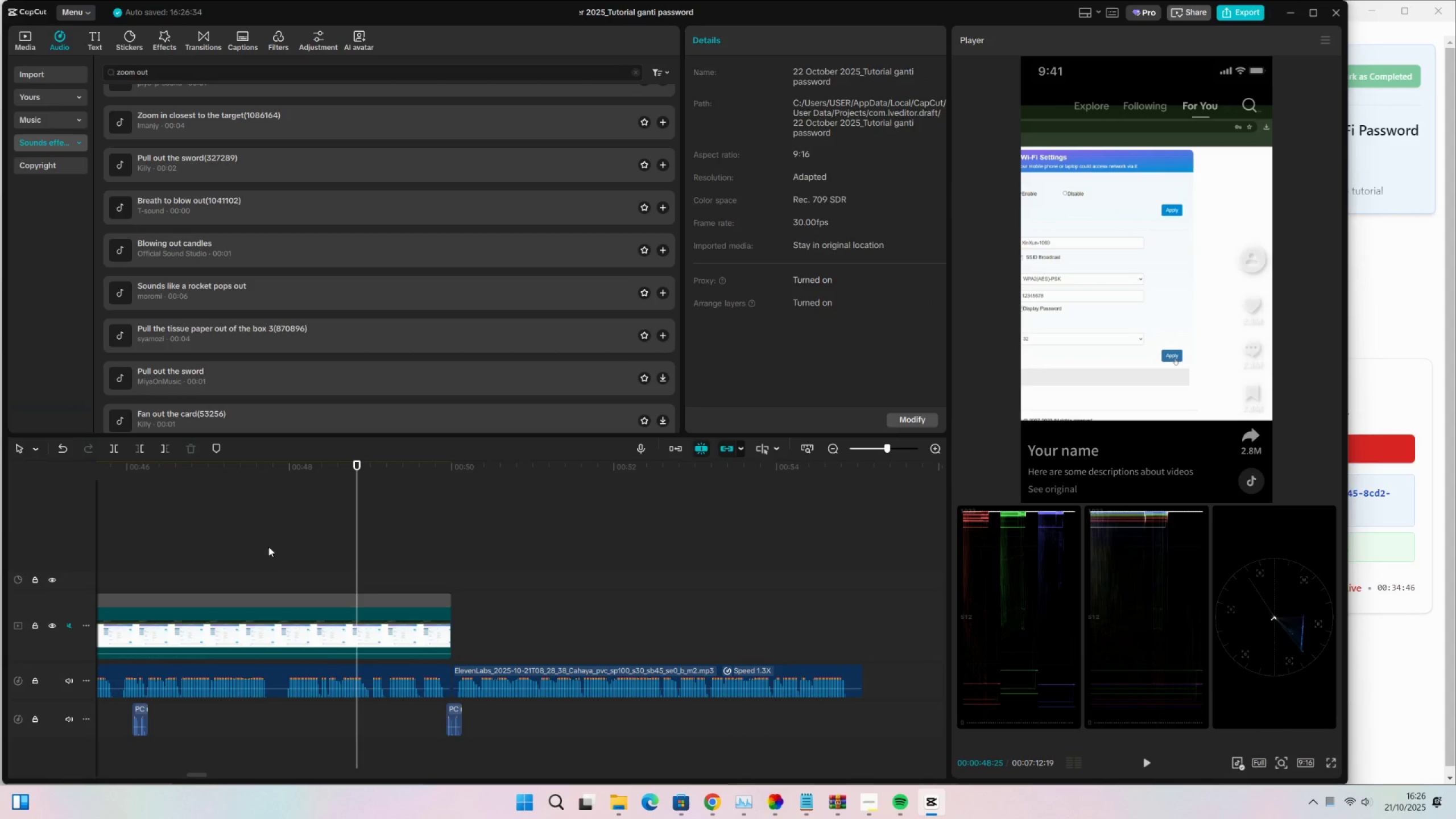 
key(Control+S)
 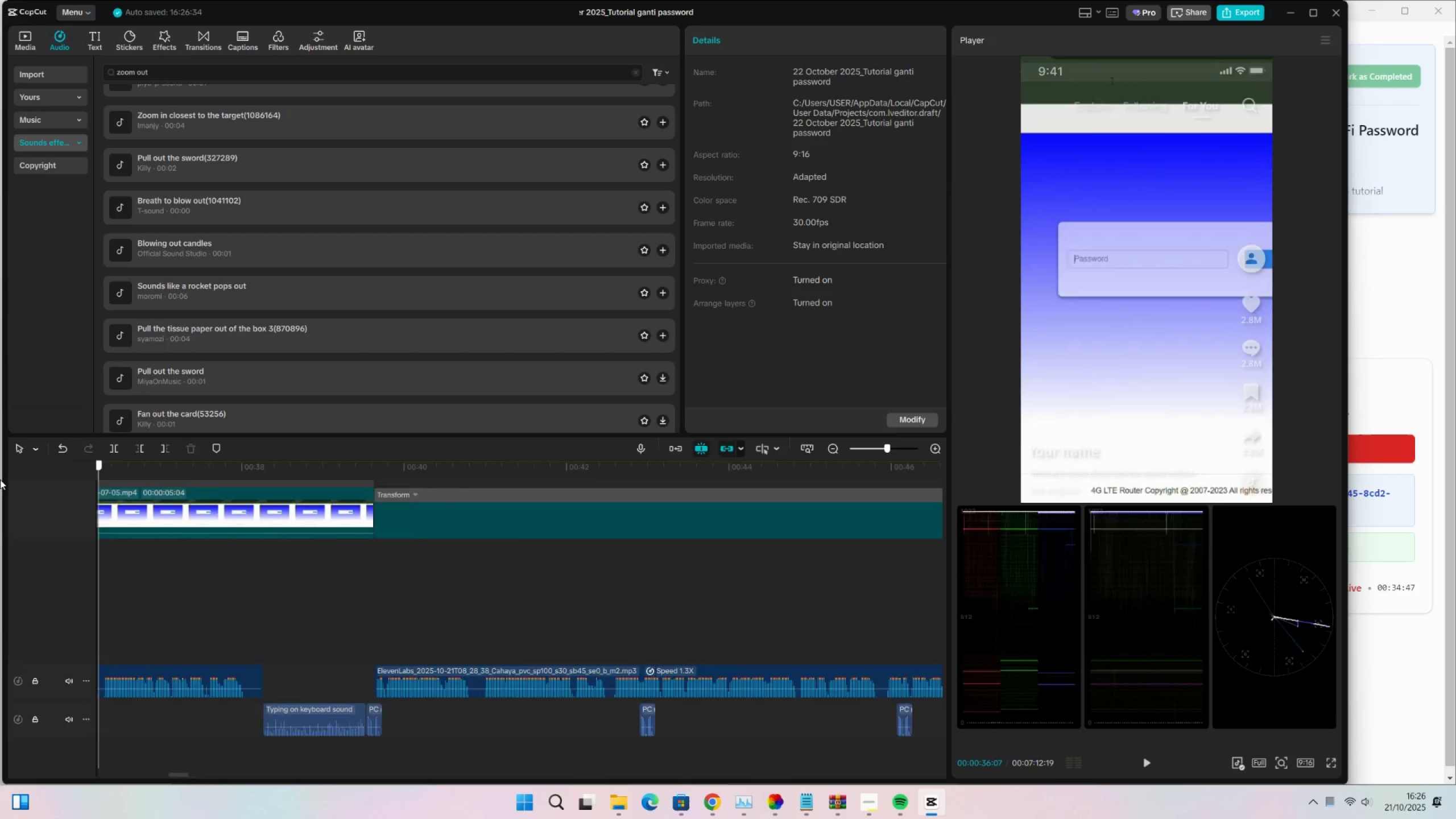 
key(Control+ControlLeft)
 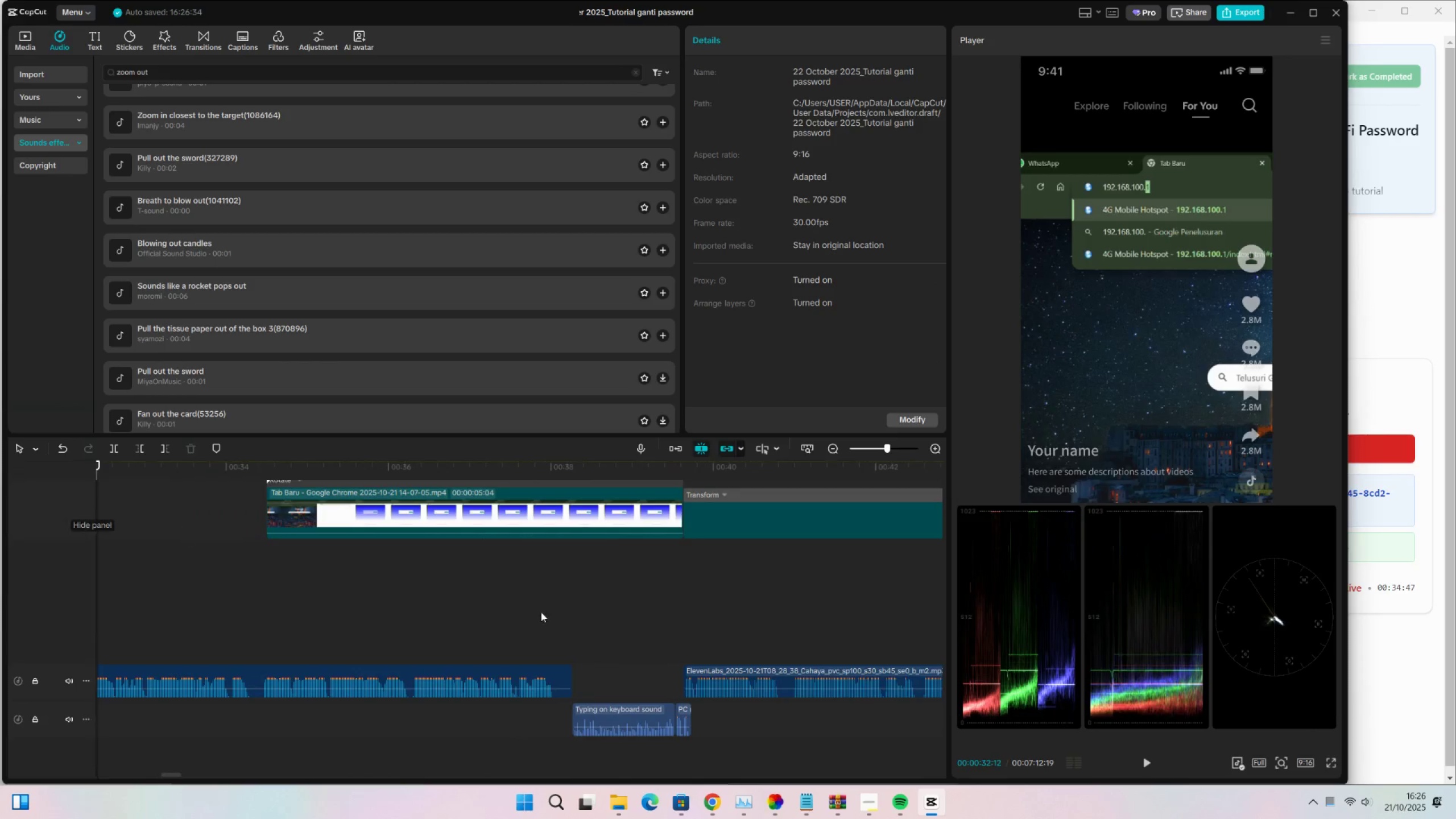 
key(Control+S)
 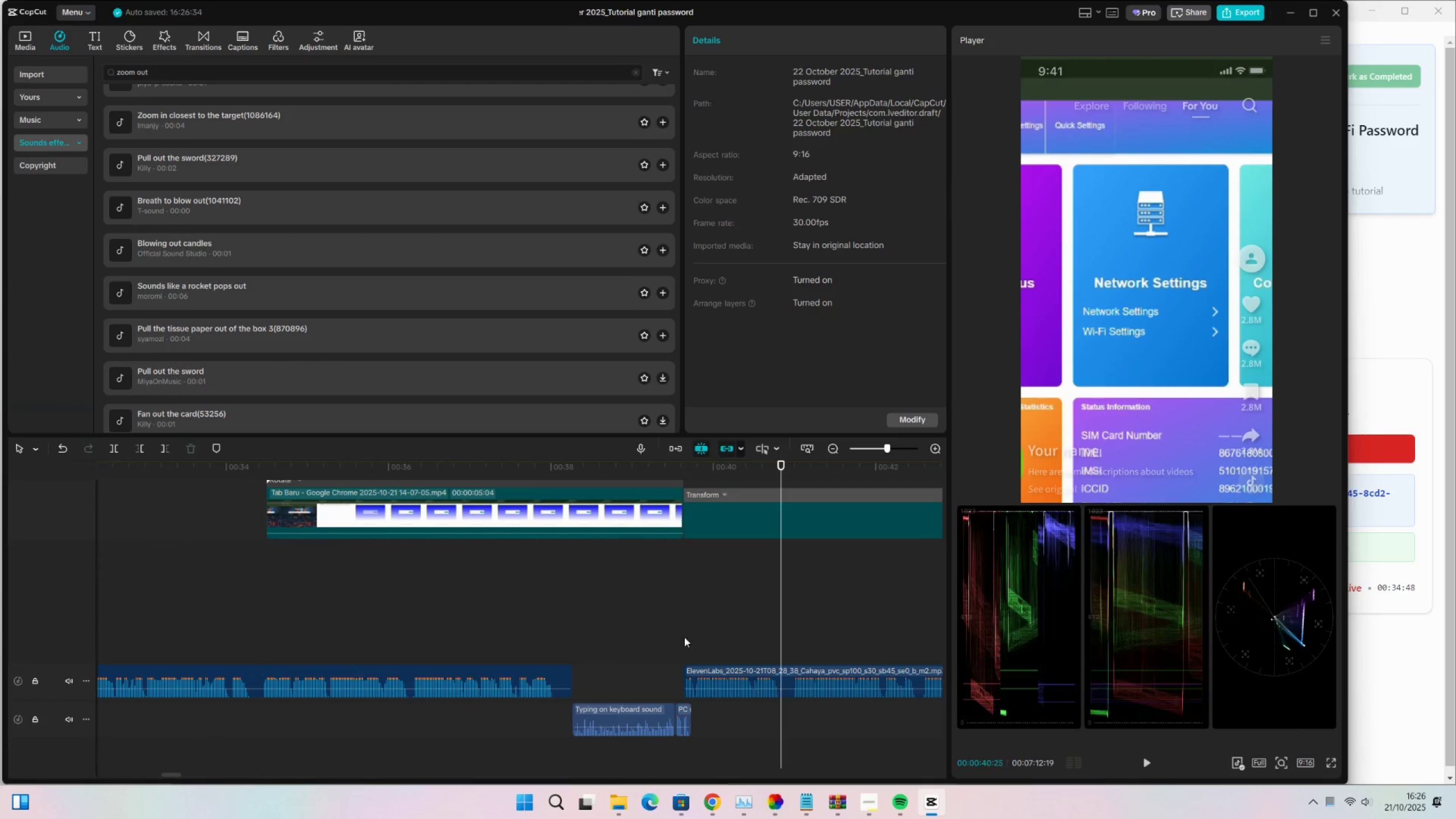 
key(Control+ControlLeft)
 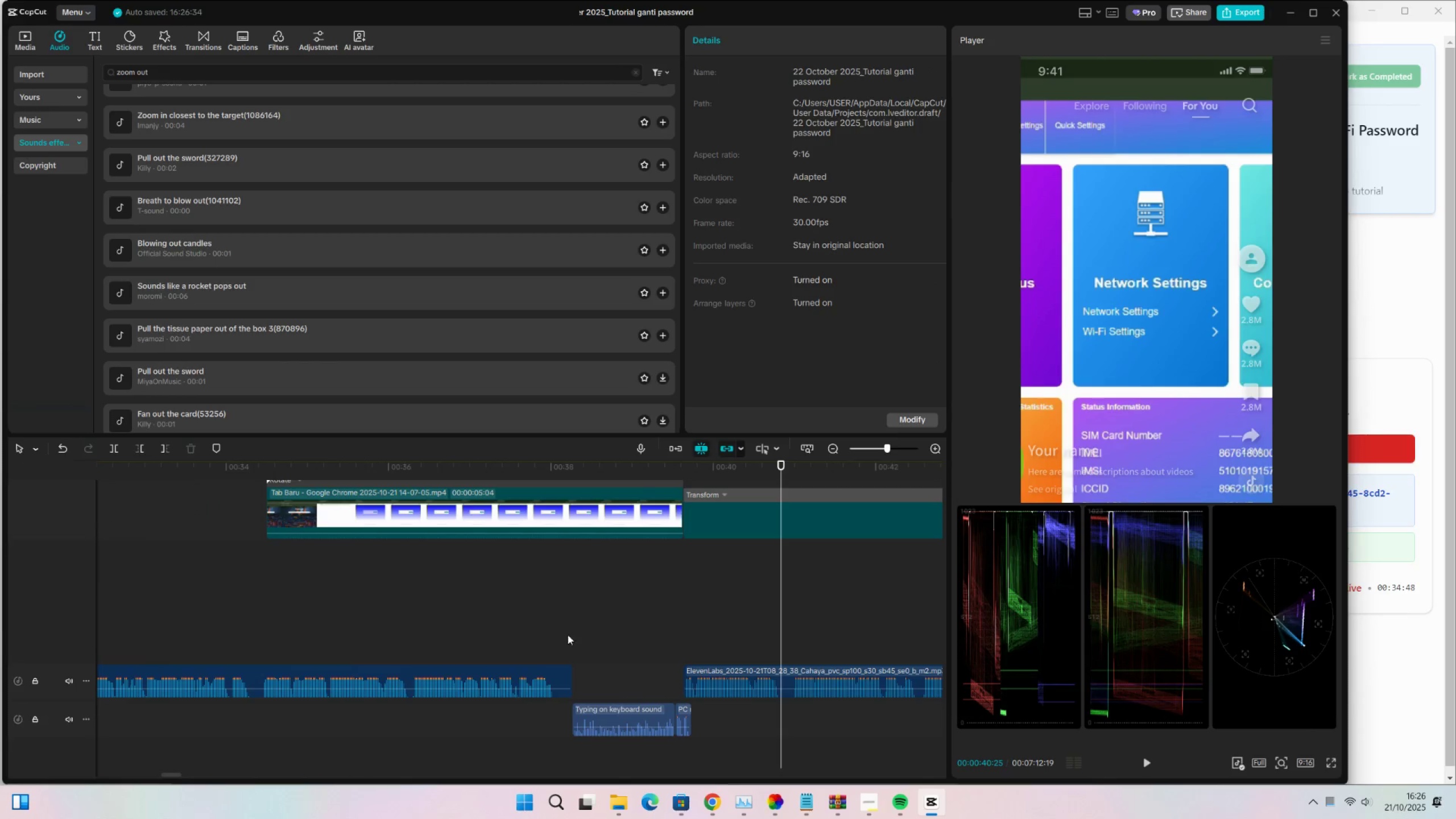 
key(Control+S)
 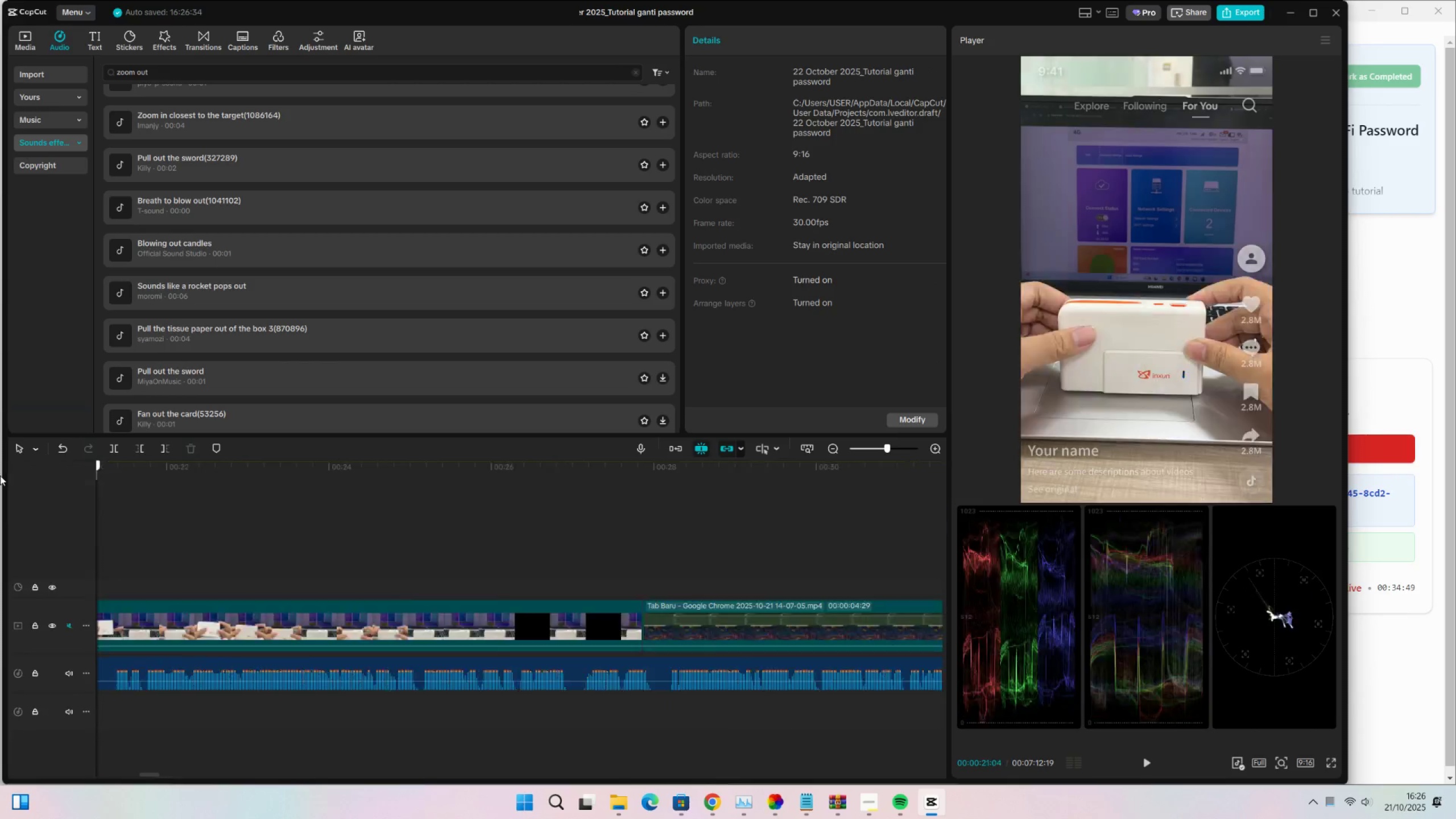 
scroll: coordinate [742, 615], scroll_direction: up, amount: 3.0
 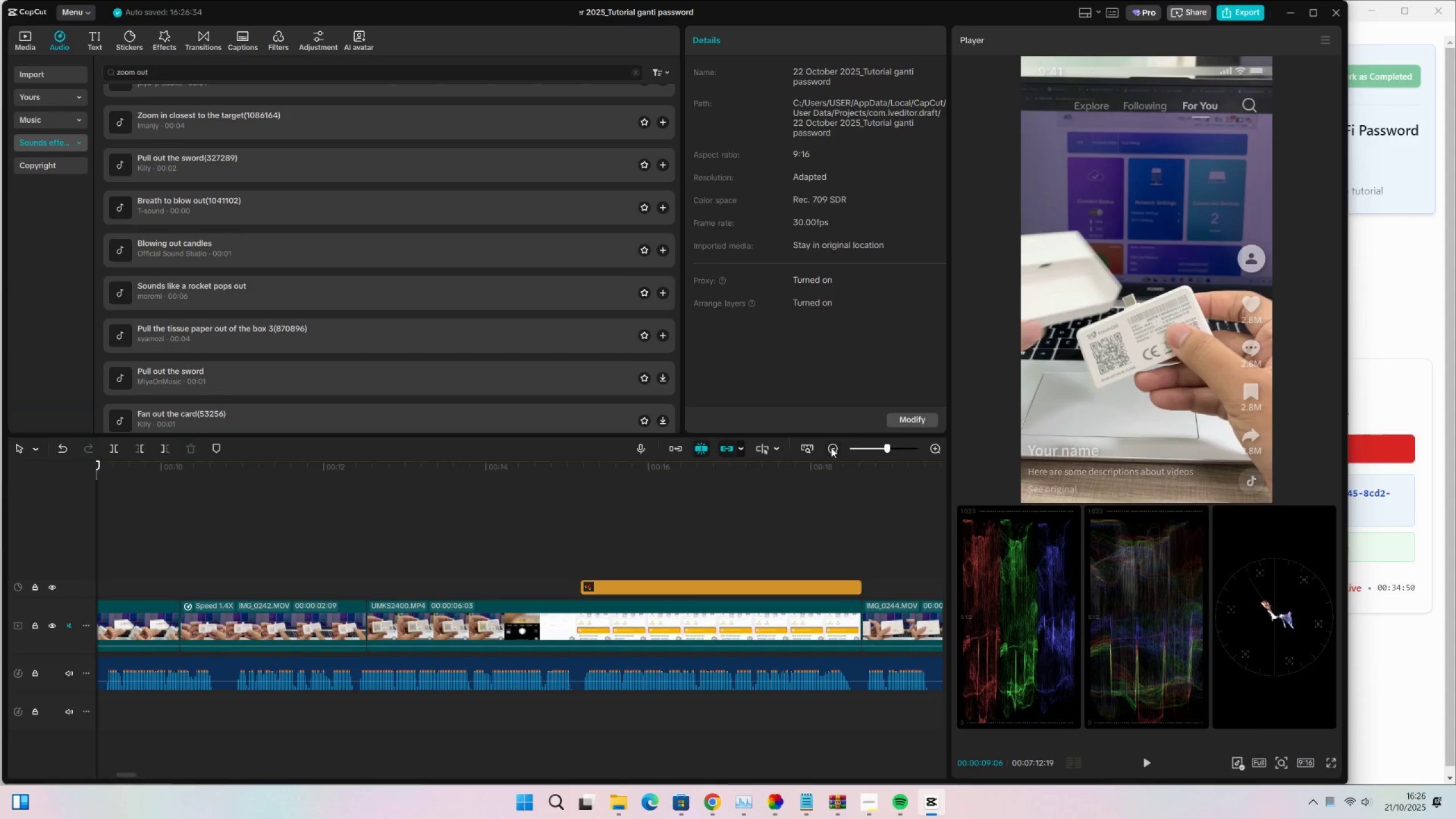 
double_click([831, 447])
 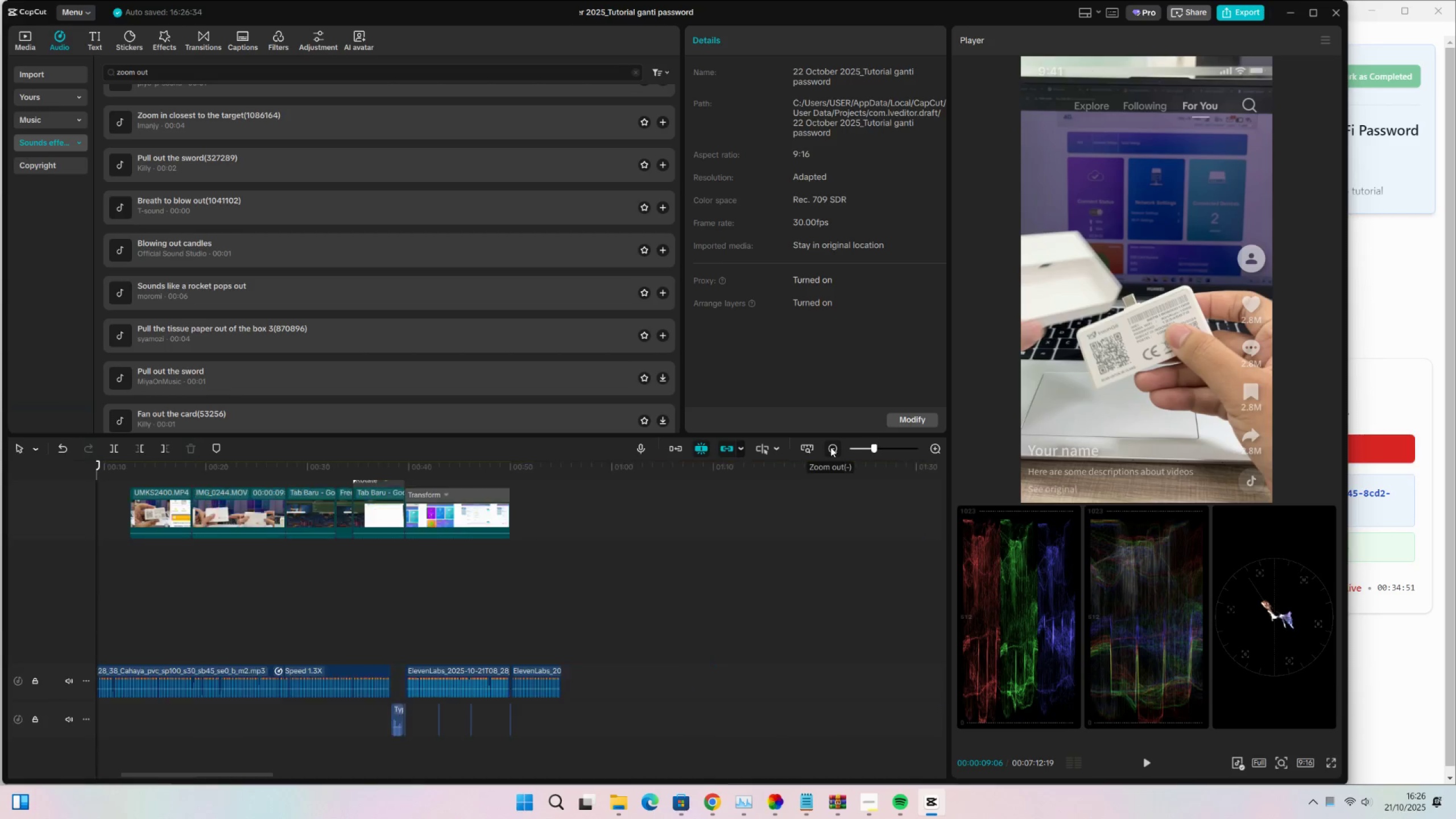 
triple_click([830, 447])
 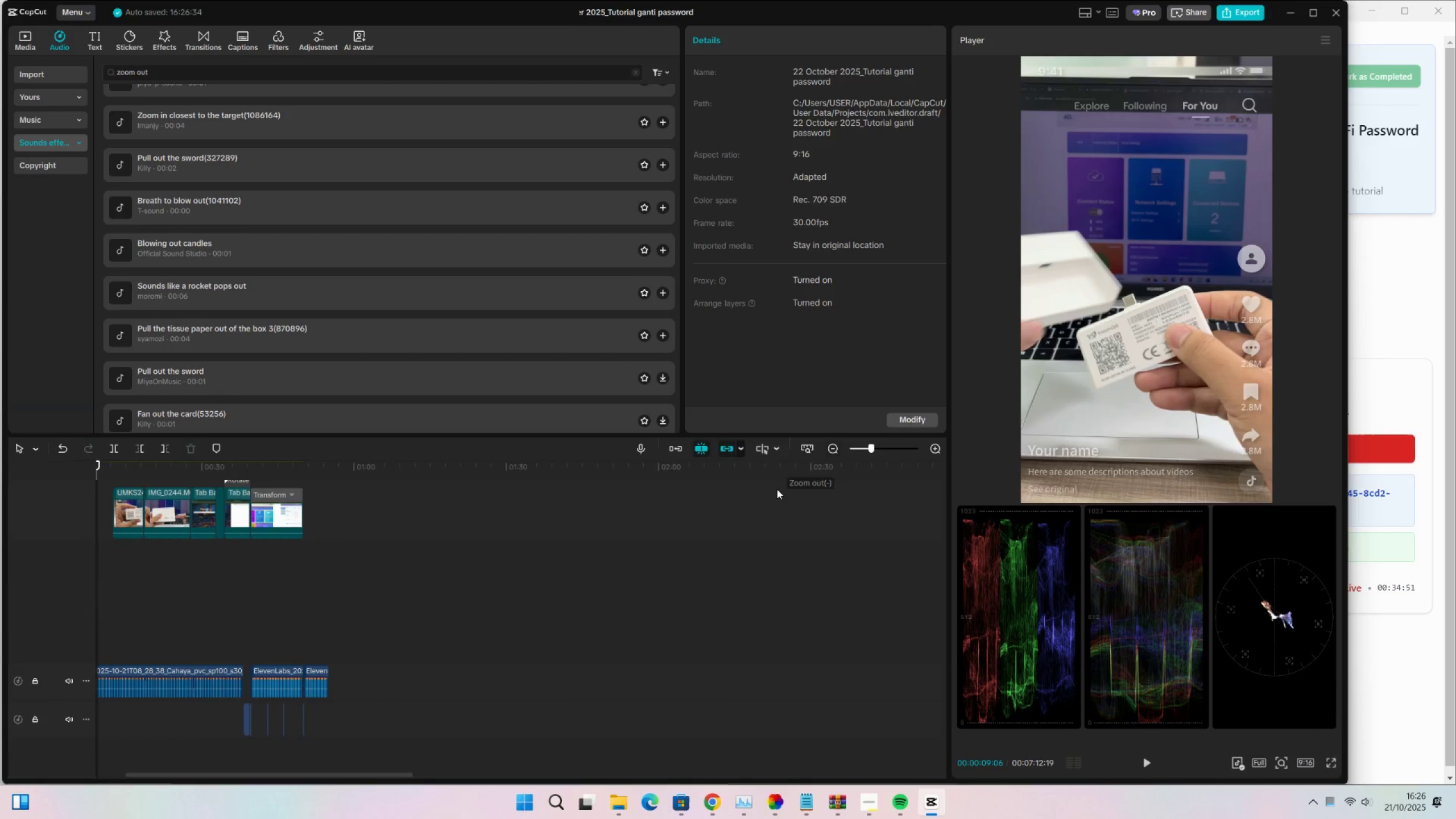 
scroll: coordinate [195, 684], scroll_direction: up, amount: 1.0
 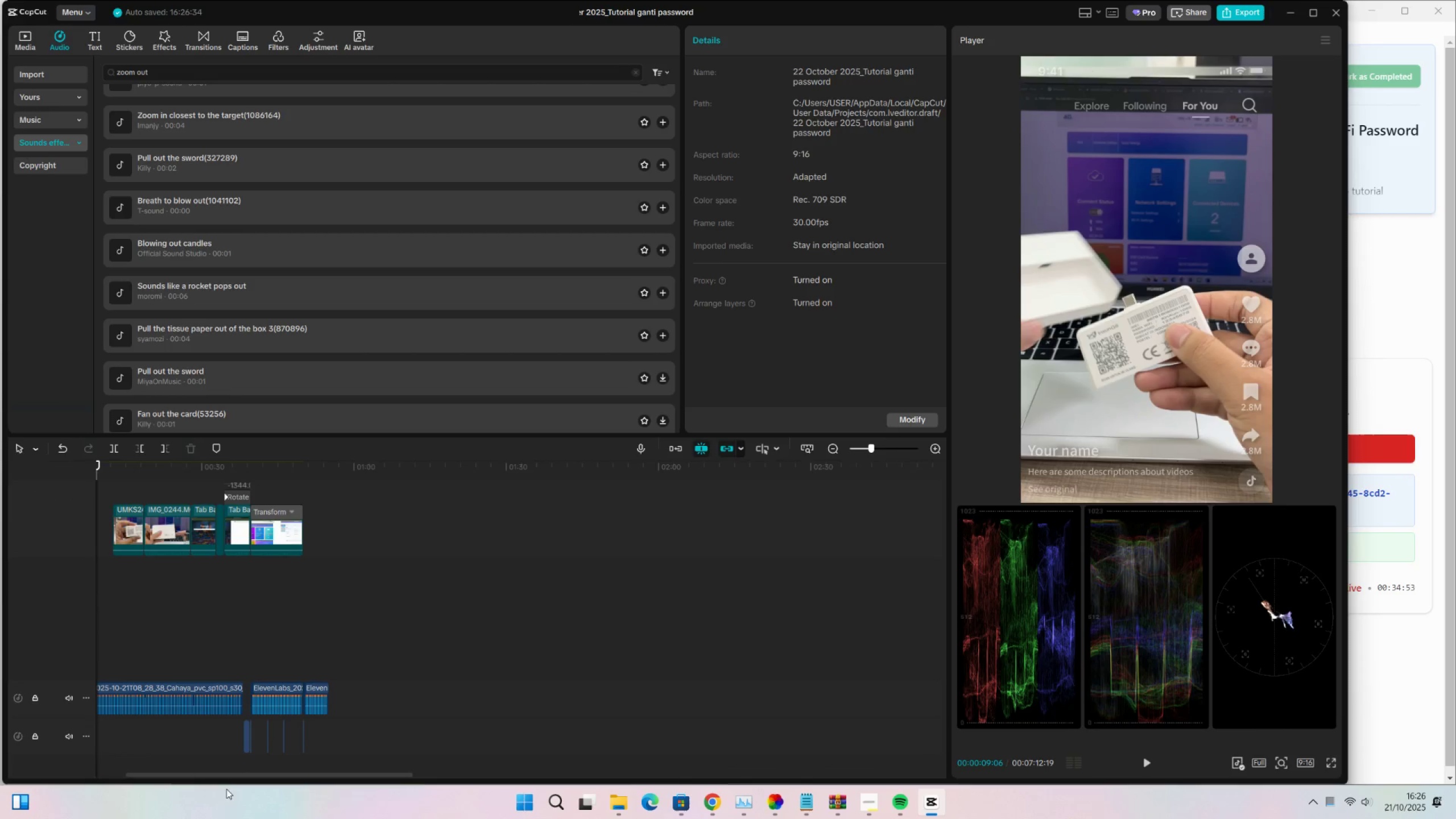 
left_click_drag(start_coordinate=[226, 780], to_coordinate=[195, 780])
 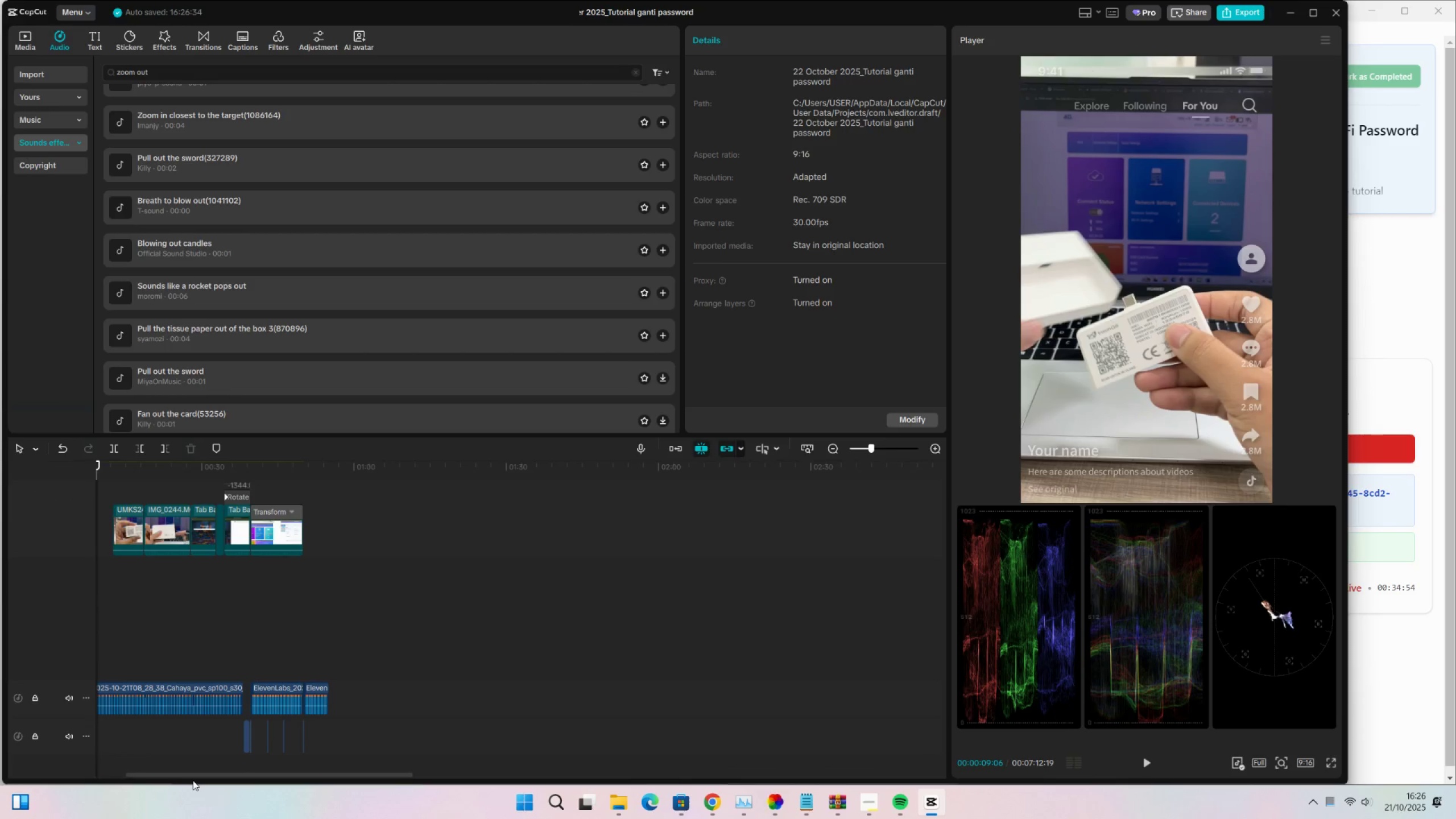 
left_click_drag(start_coordinate=[190, 780], to_coordinate=[160, 780])
 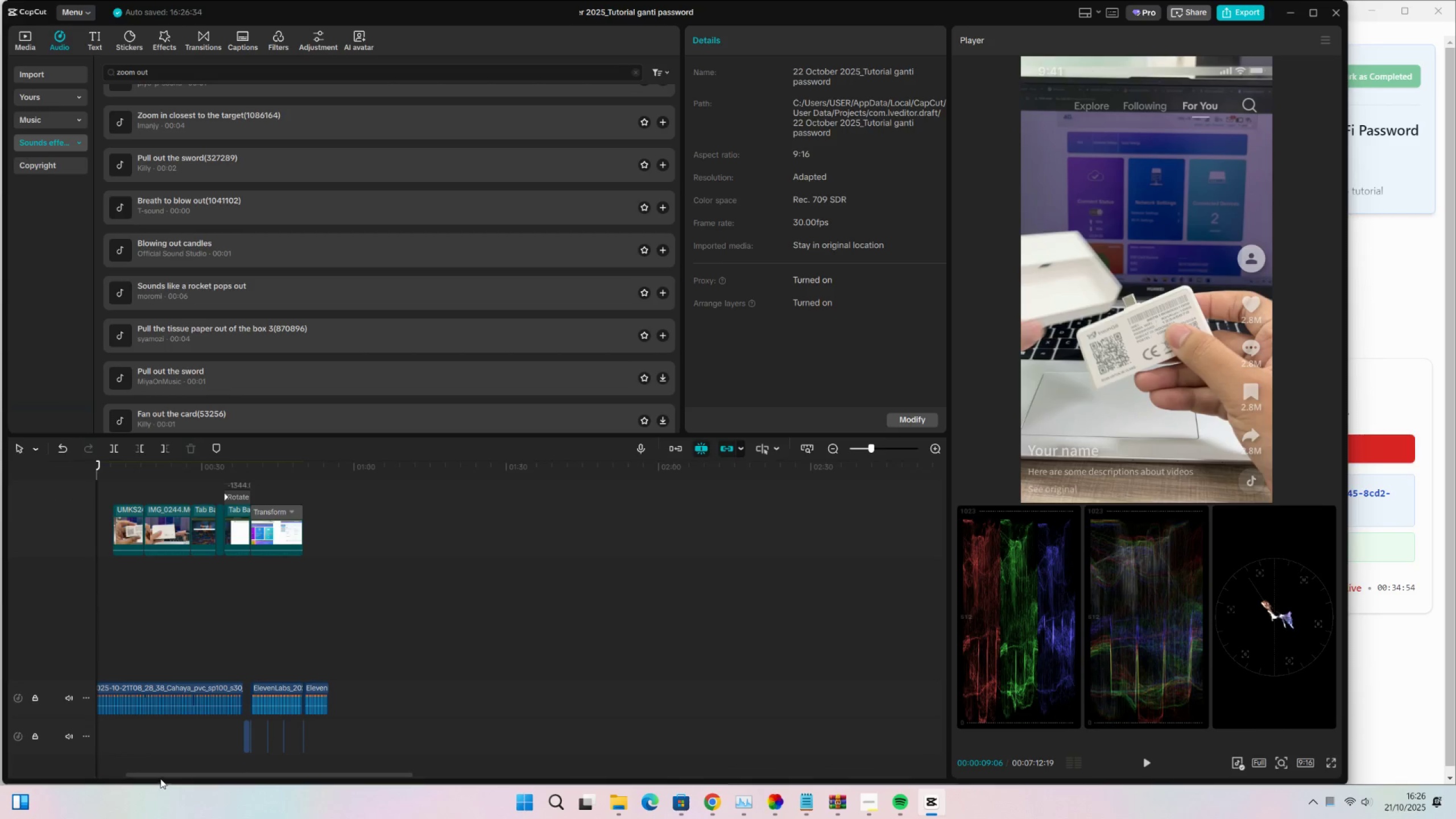 
left_click_drag(start_coordinate=[160, 779], to_coordinate=[153, 778])
 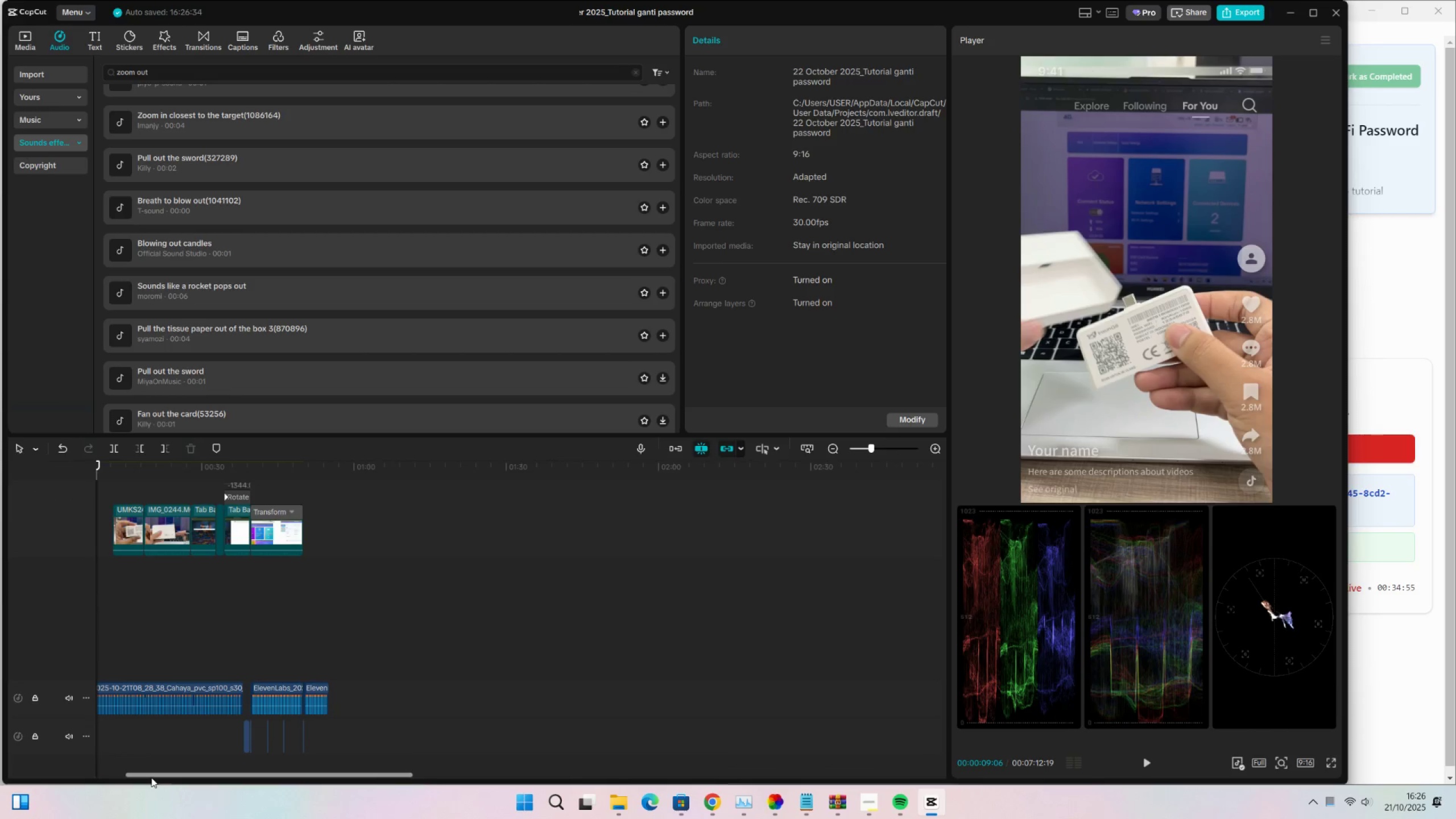 
left_click_drag(start_coordinate=[151, 777], to_coordinate=[49, 768])
 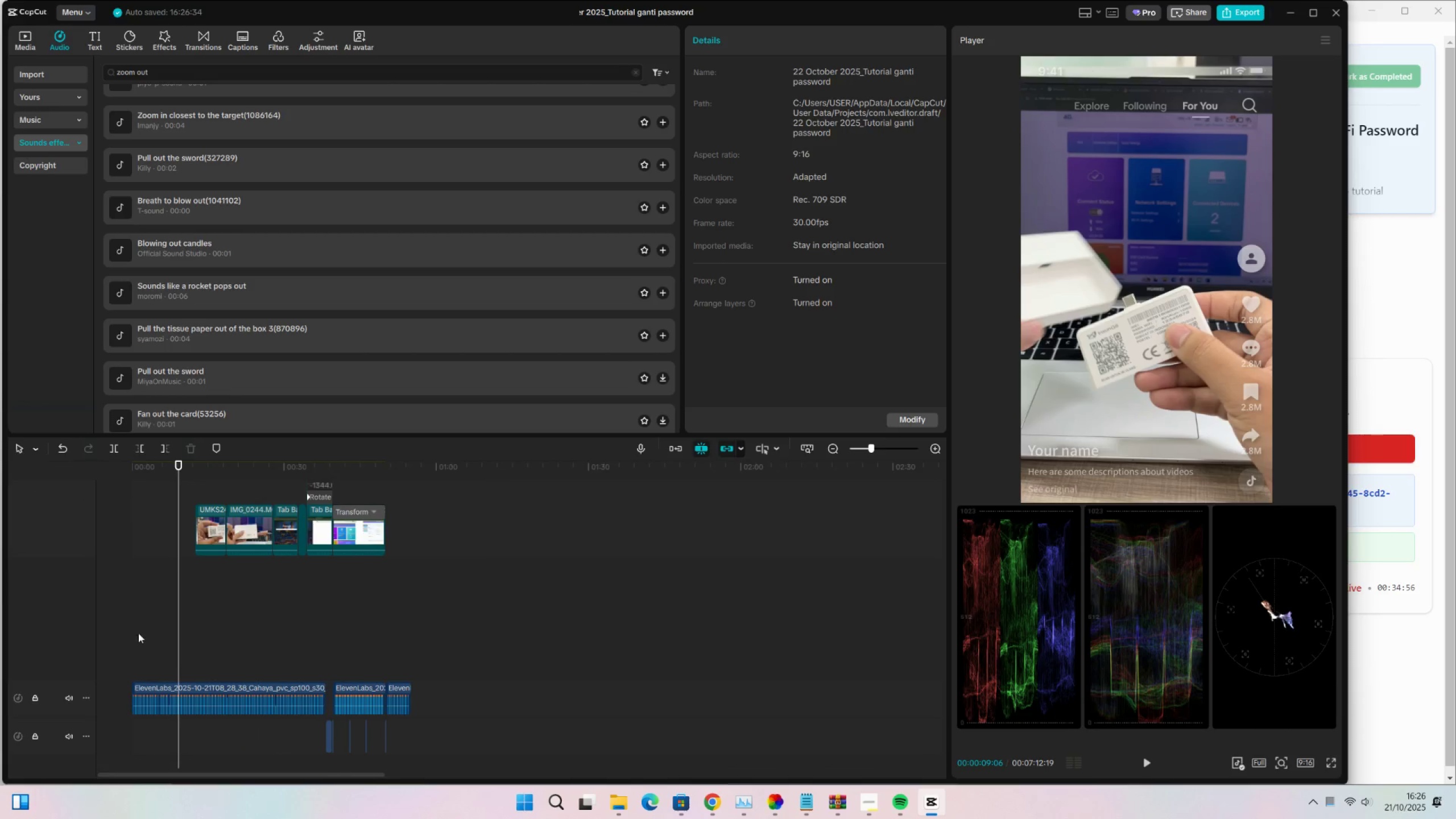 
scroll: coordinate [182, 591], scroll_direction: up, amount: 6.0
 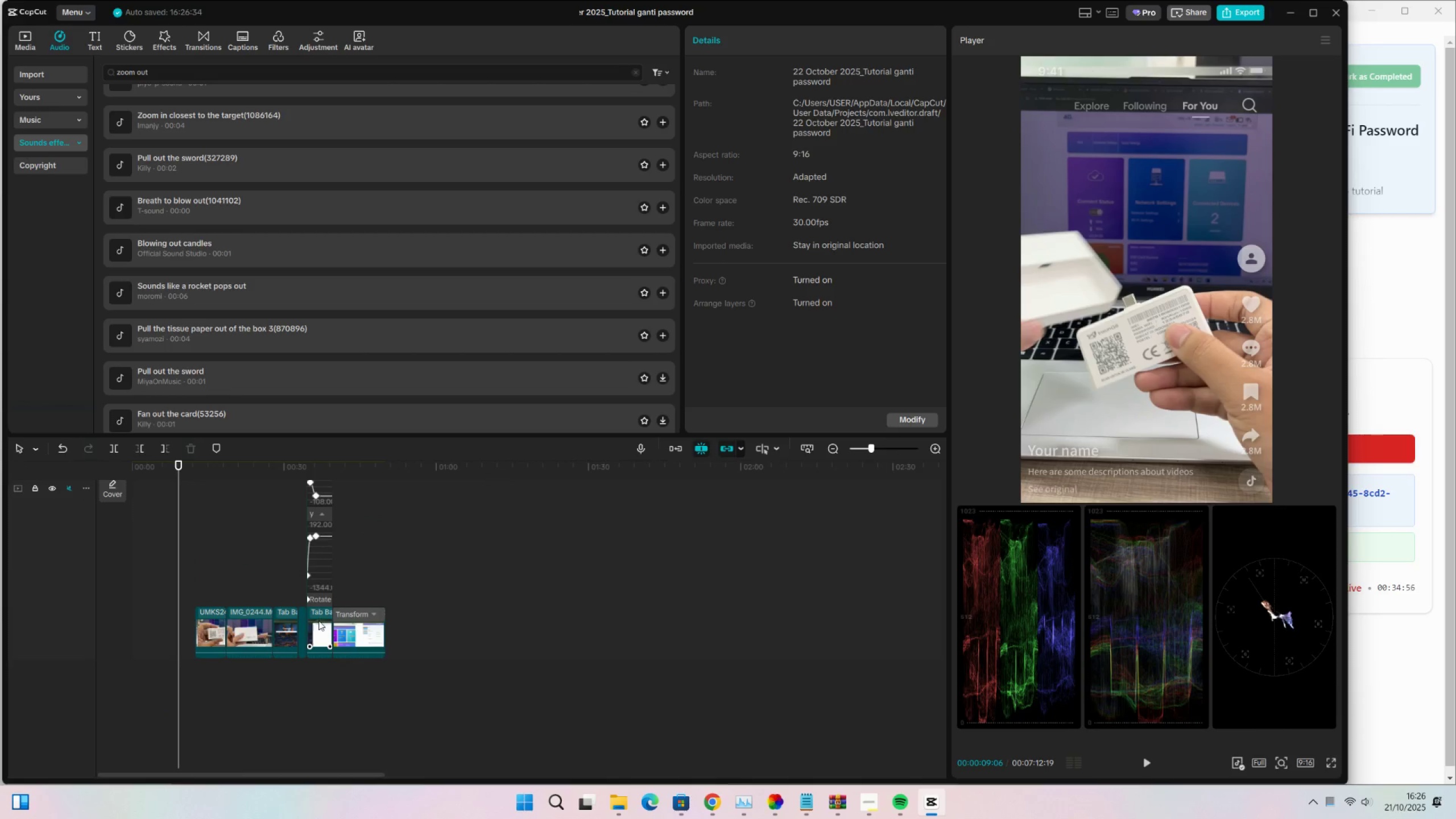 
left_click([319, 623])
 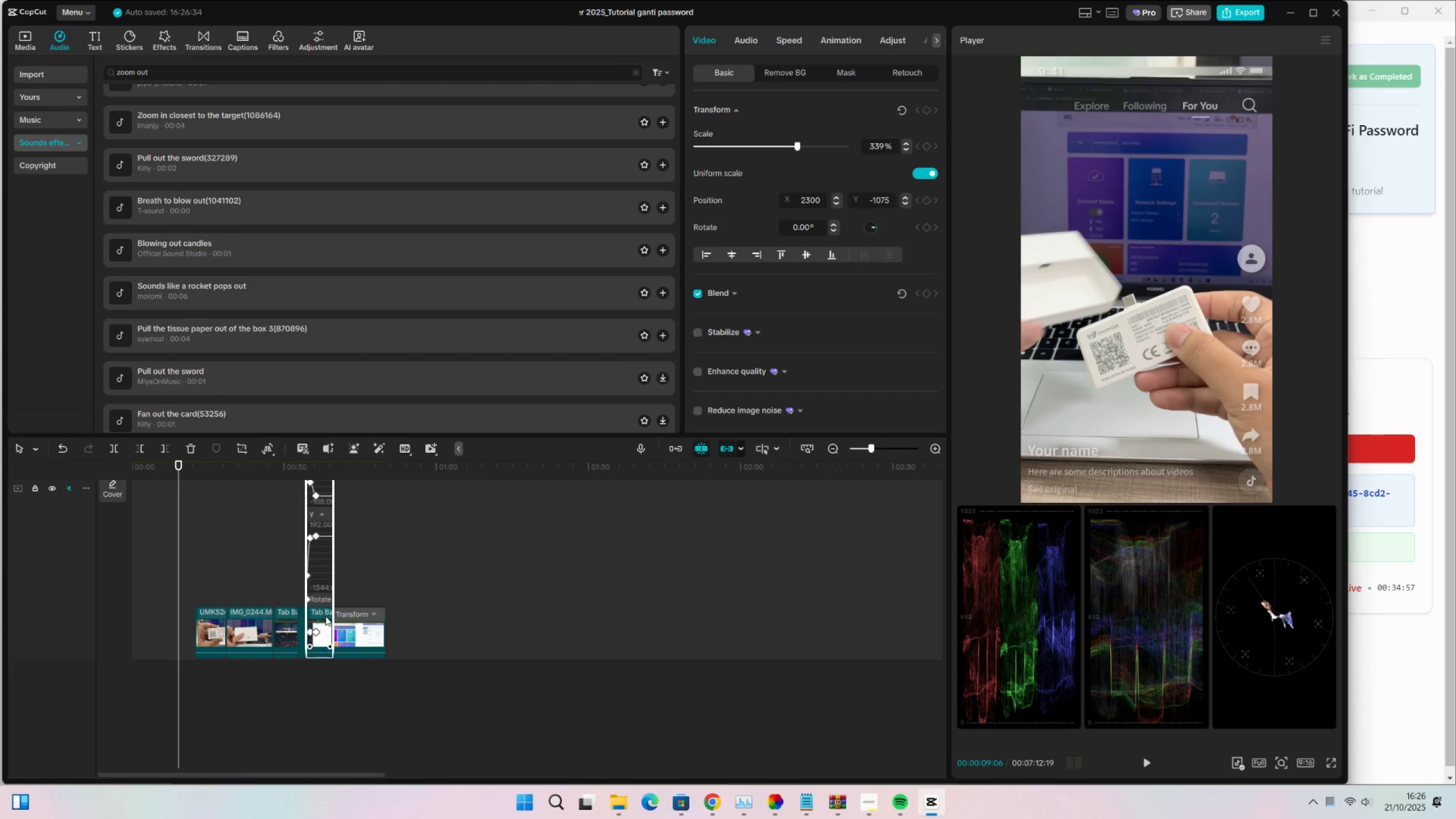 
hold_key(key=AltLeft, duration=0.51)
 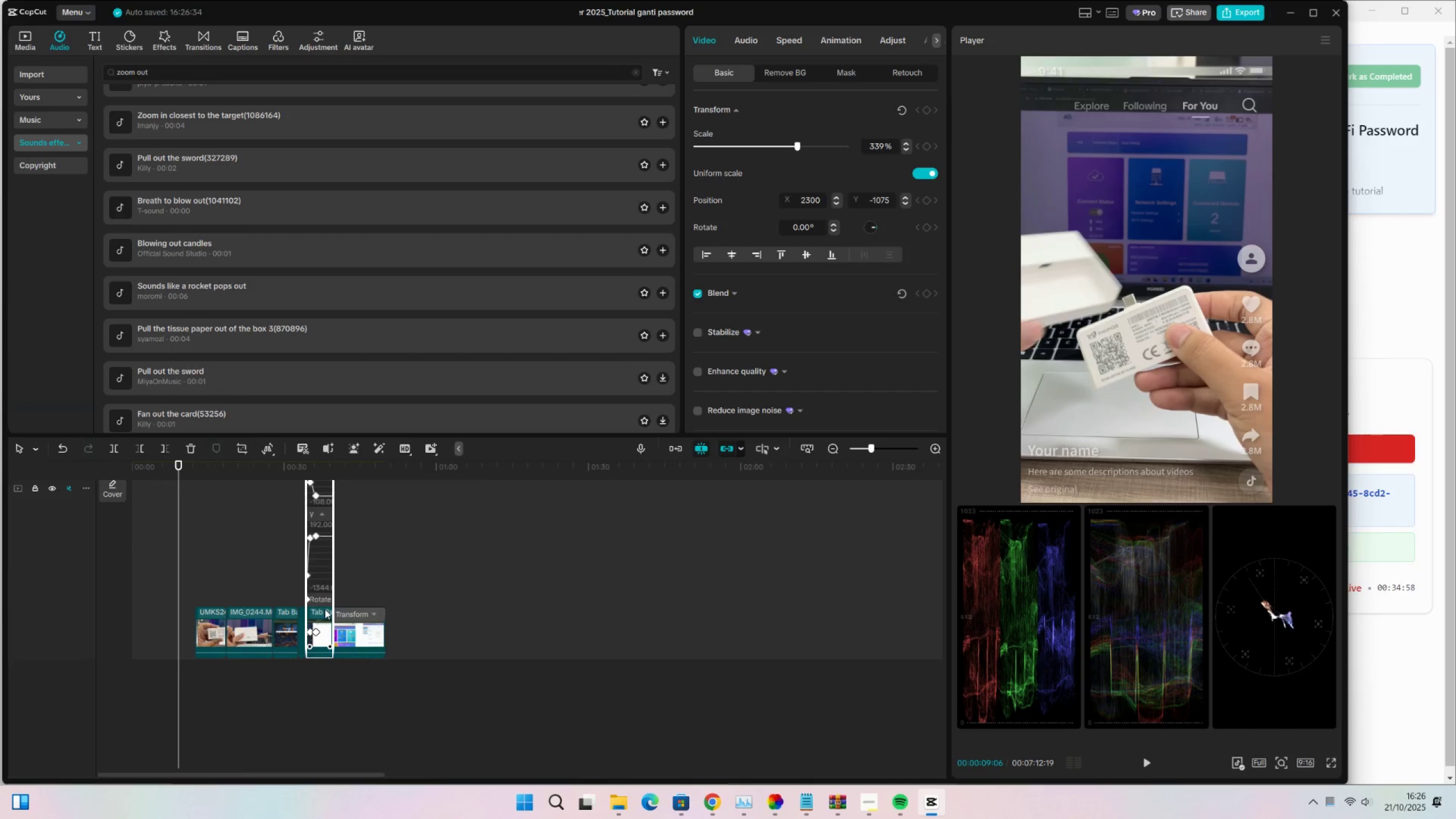 
key(Alt+K)
 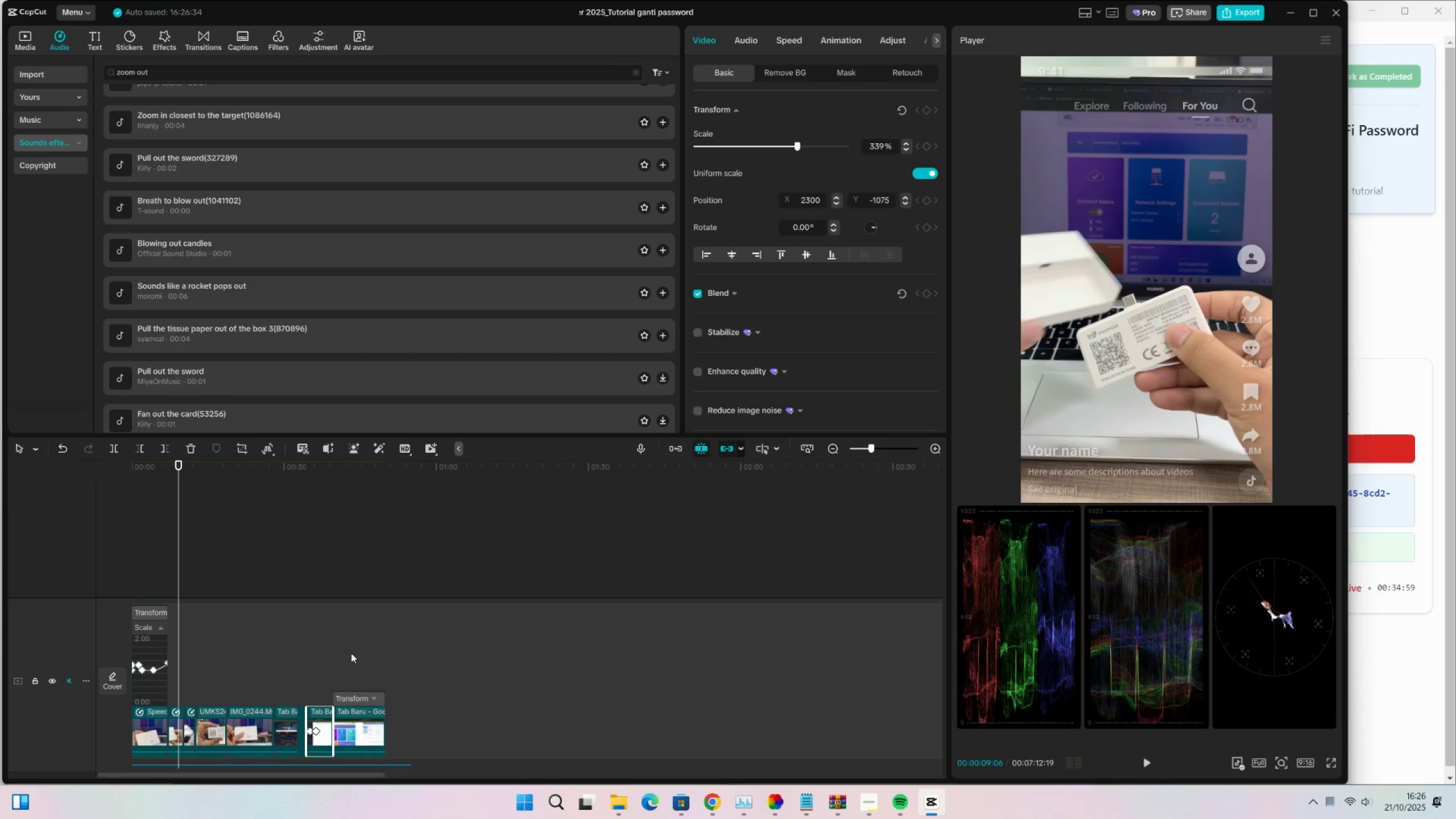 
left_click([317, 648])
 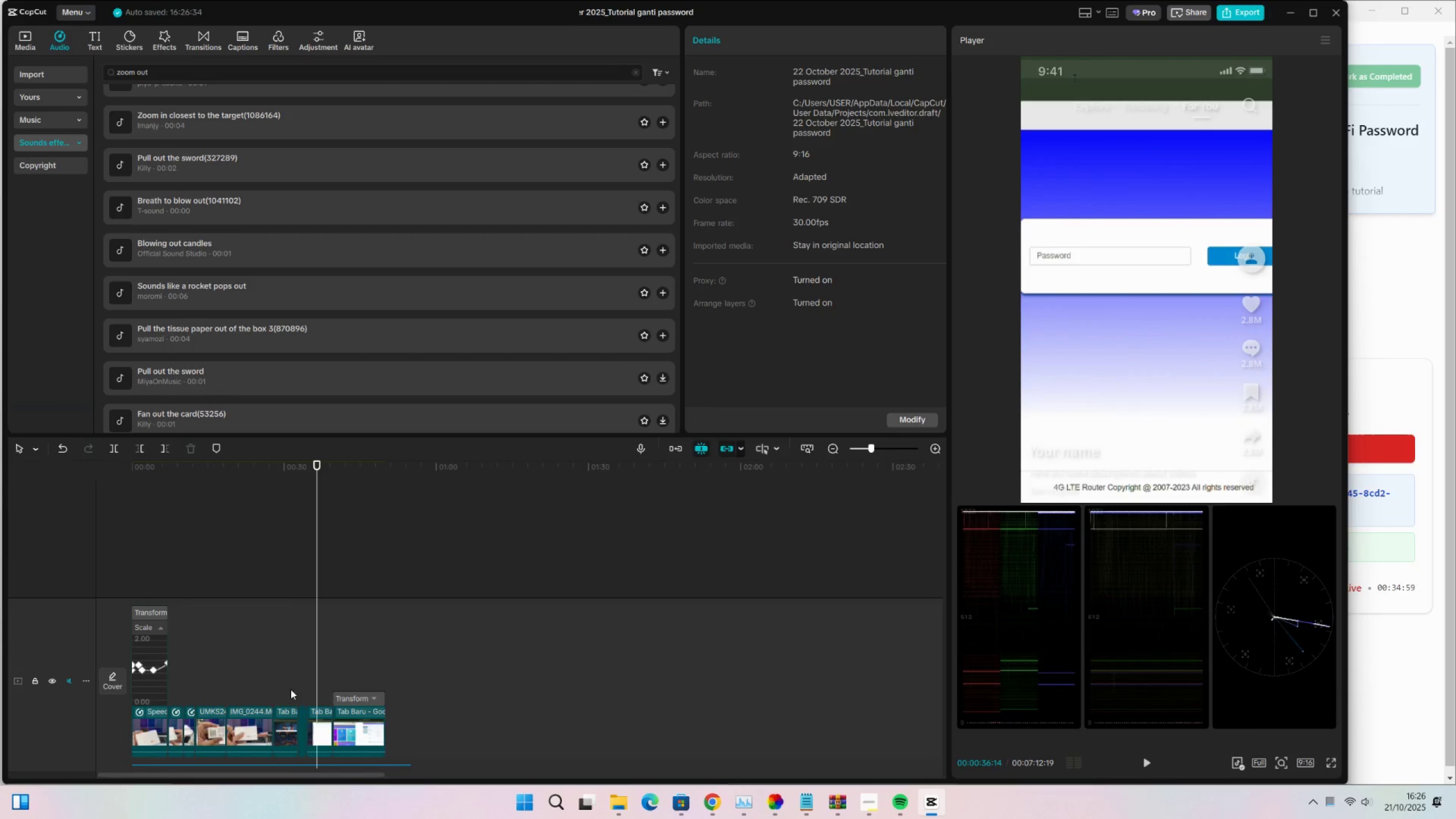 
left_click_drag(start_coordinate=[289, 689], to_coordinate=[289, 686])
 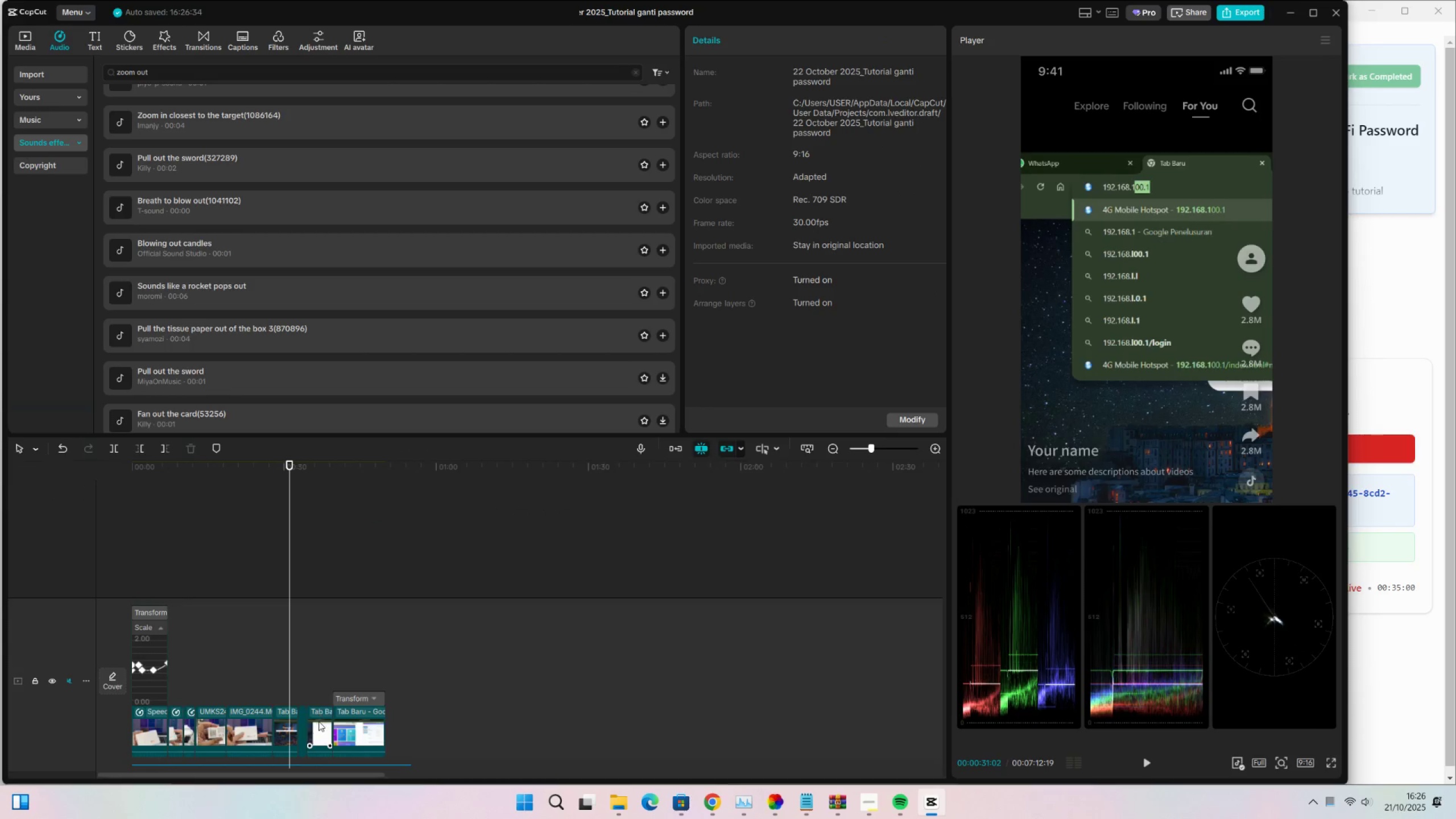 
triple_click([318, 722])
 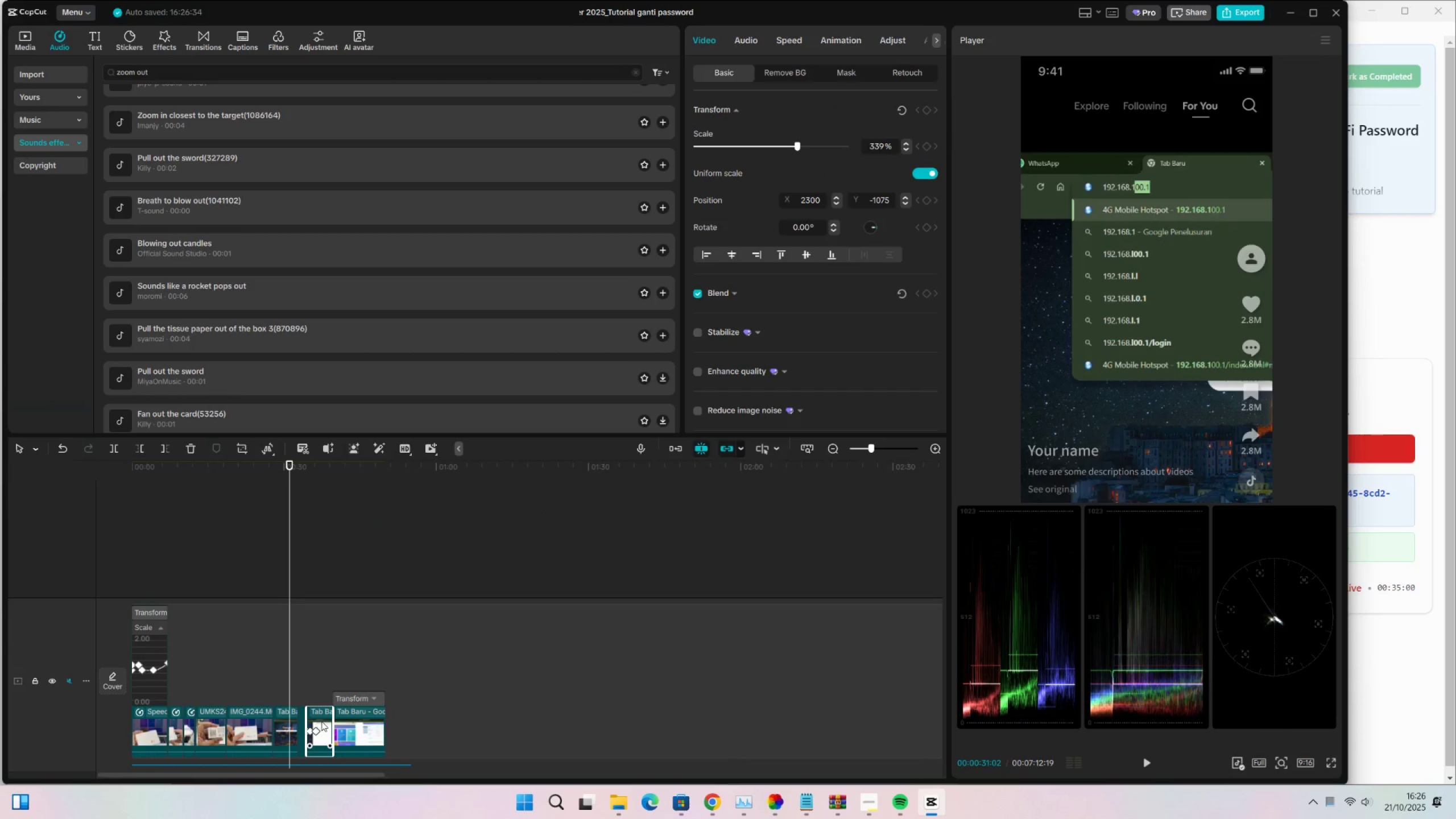 
key(Alt+K)
 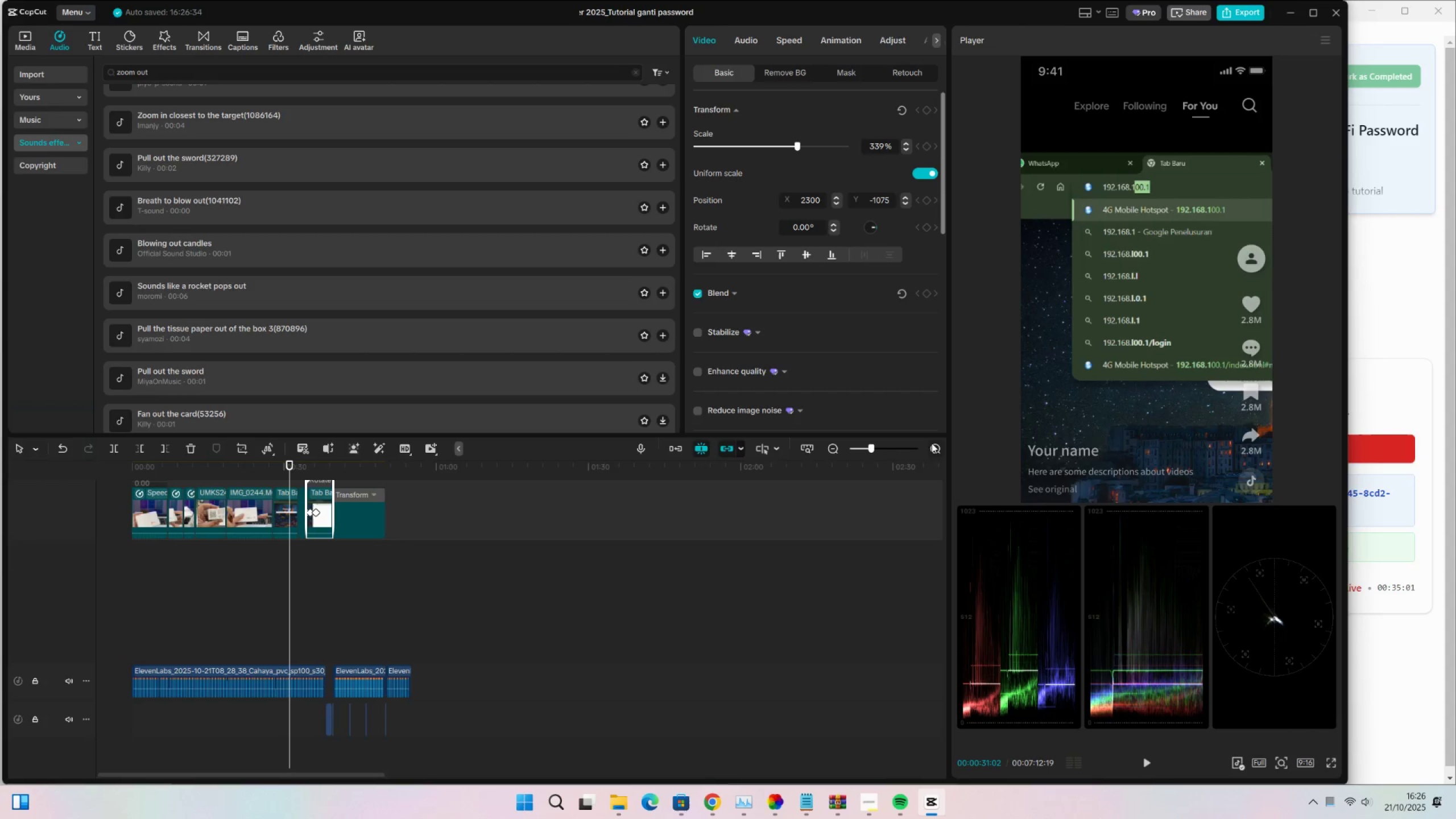 
double_click([934, 449])
 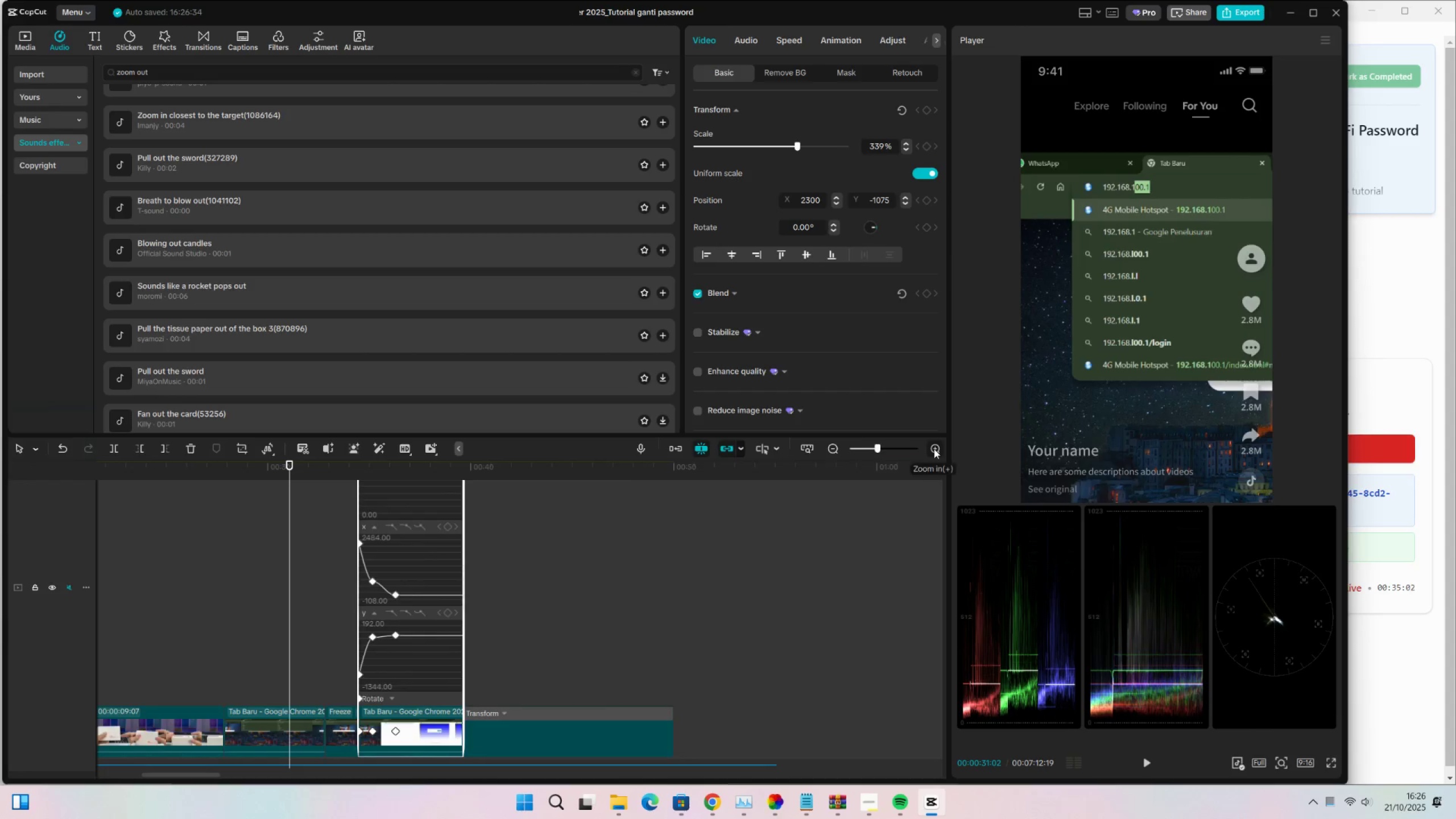 
triple_click([934, 449])
 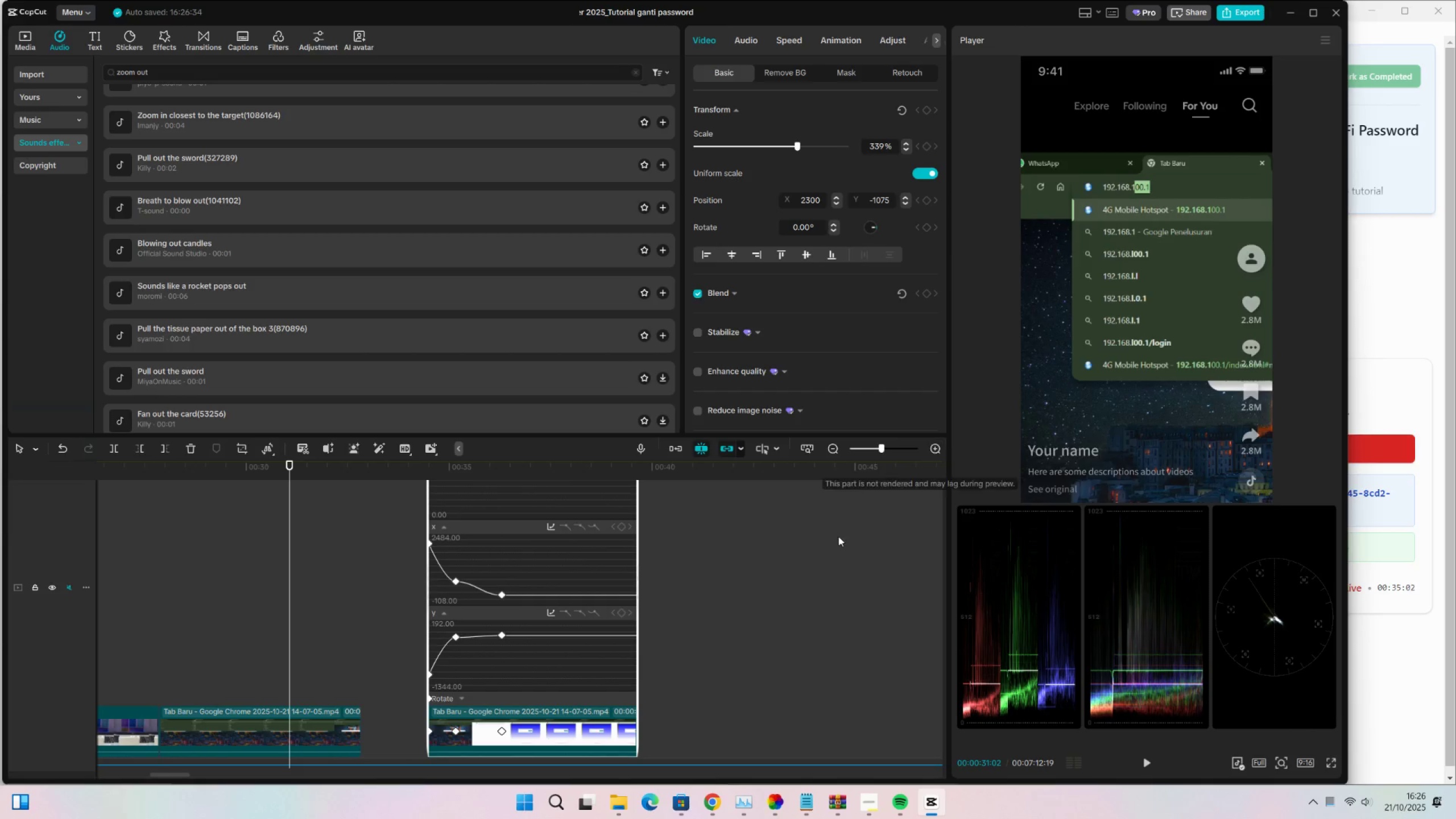 
scroll: coordinate [678, 567], scroll_direction: up, amount: 4.0
 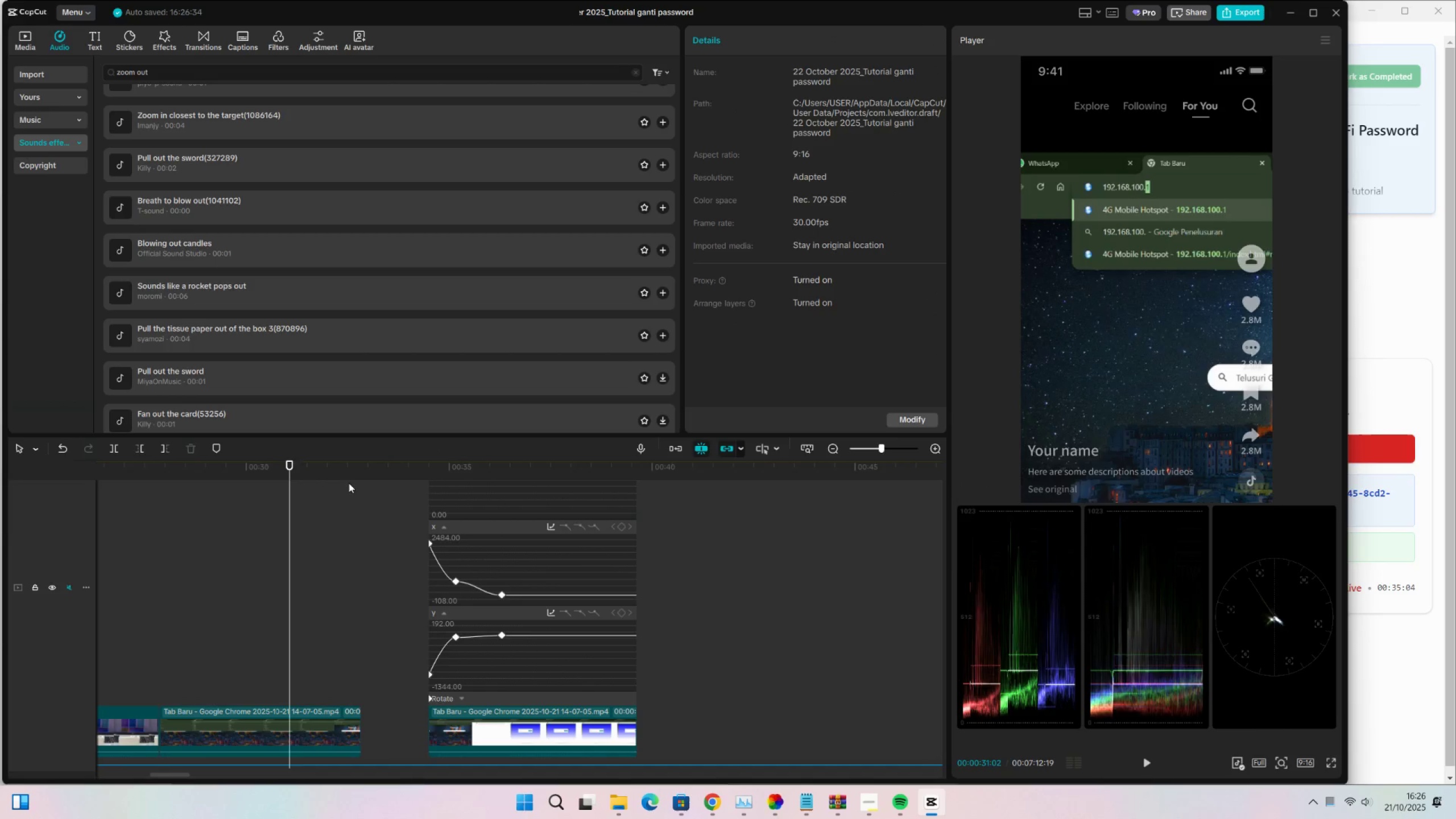 
double_click([409, 473])
 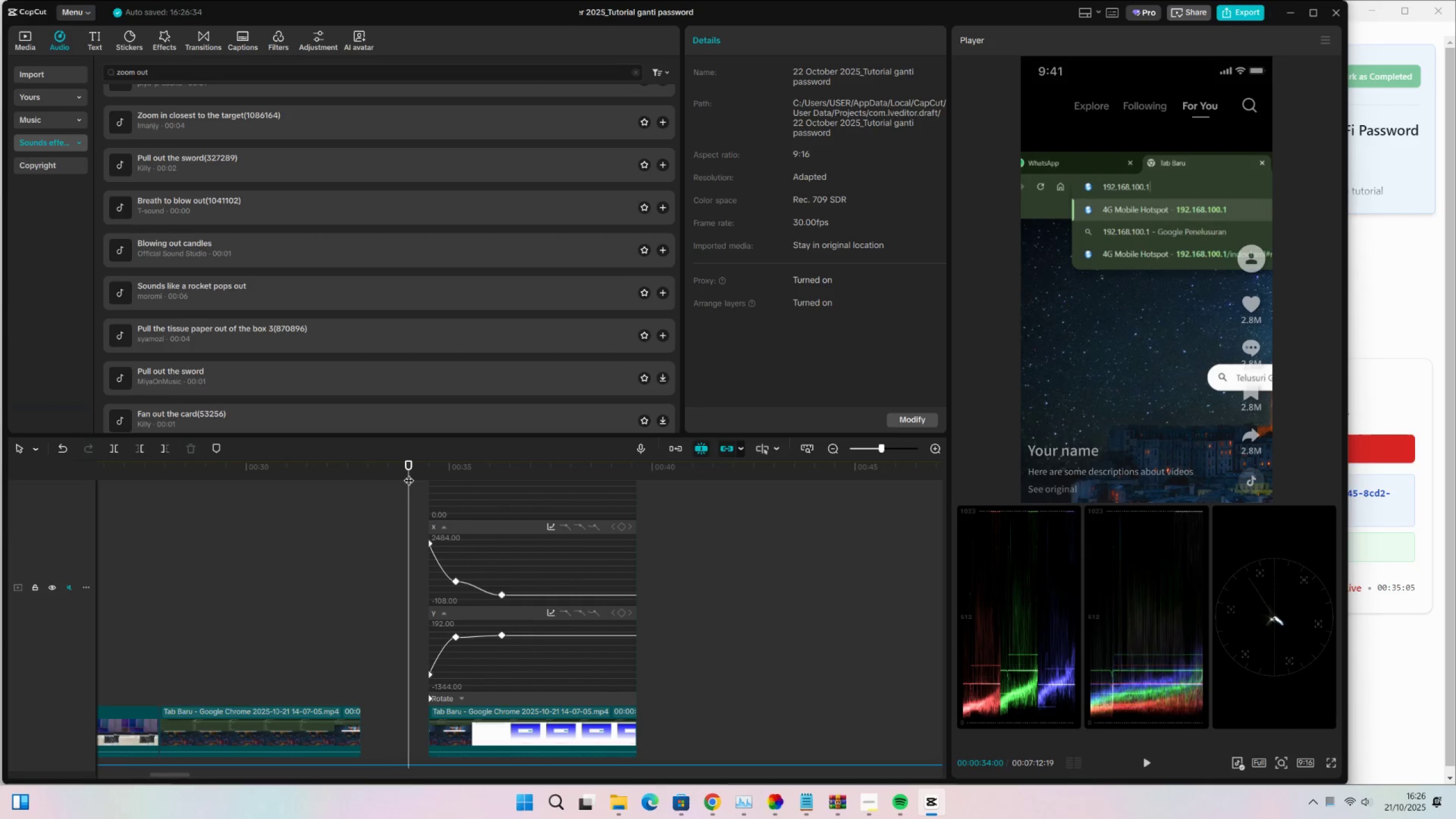 
key(Space)
 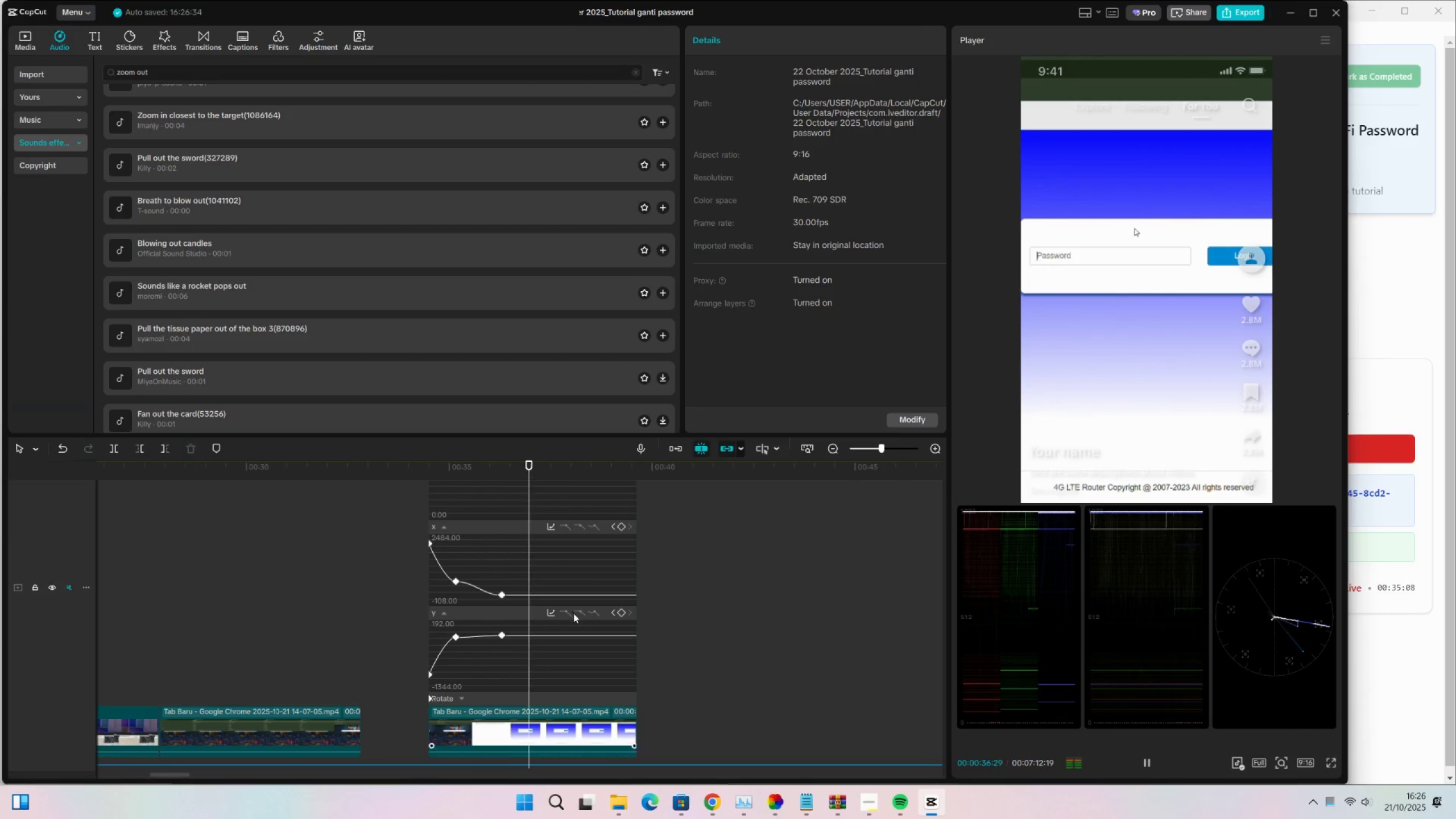 
key(Space)
 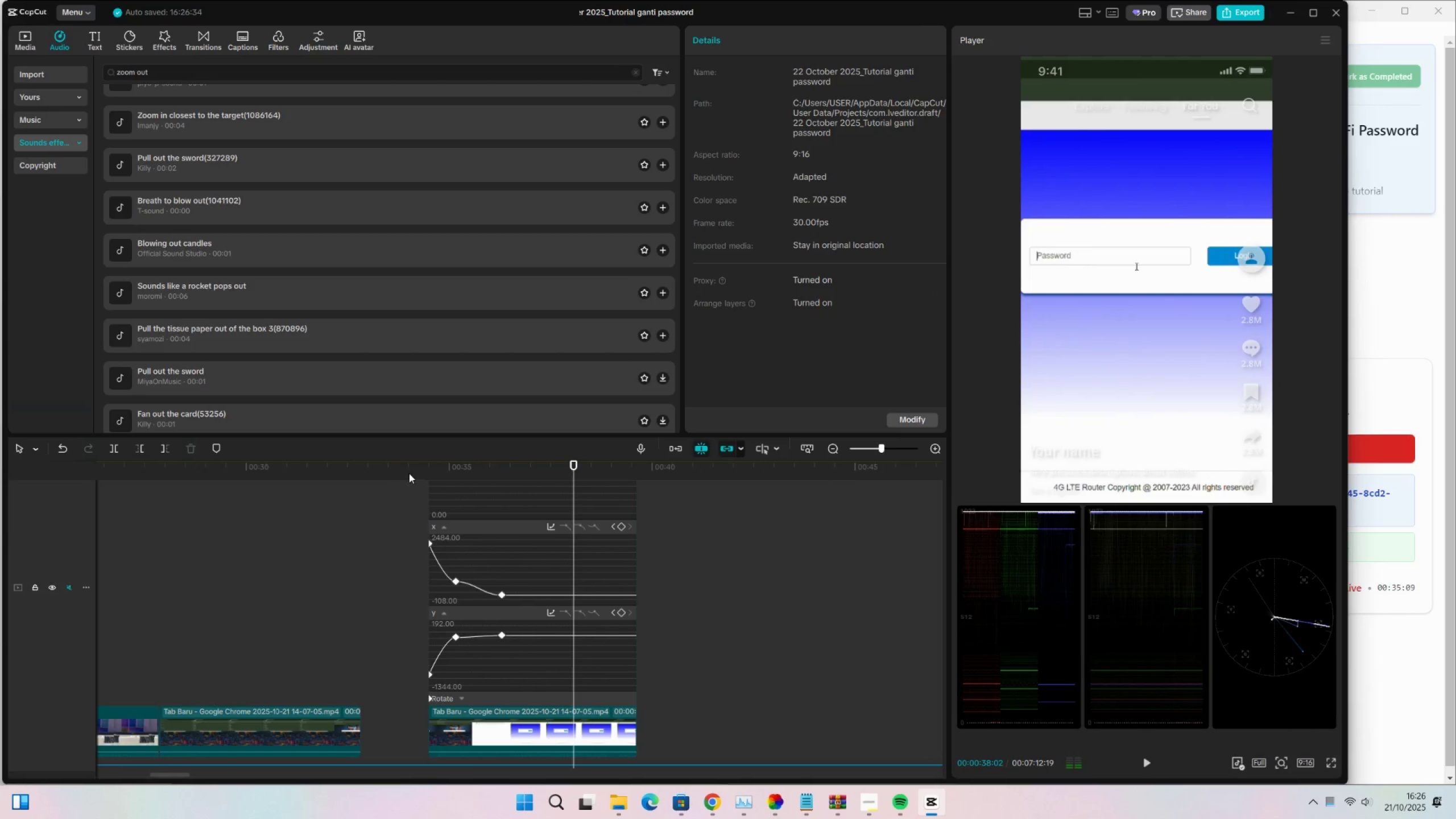 
left_click([409, 473])
 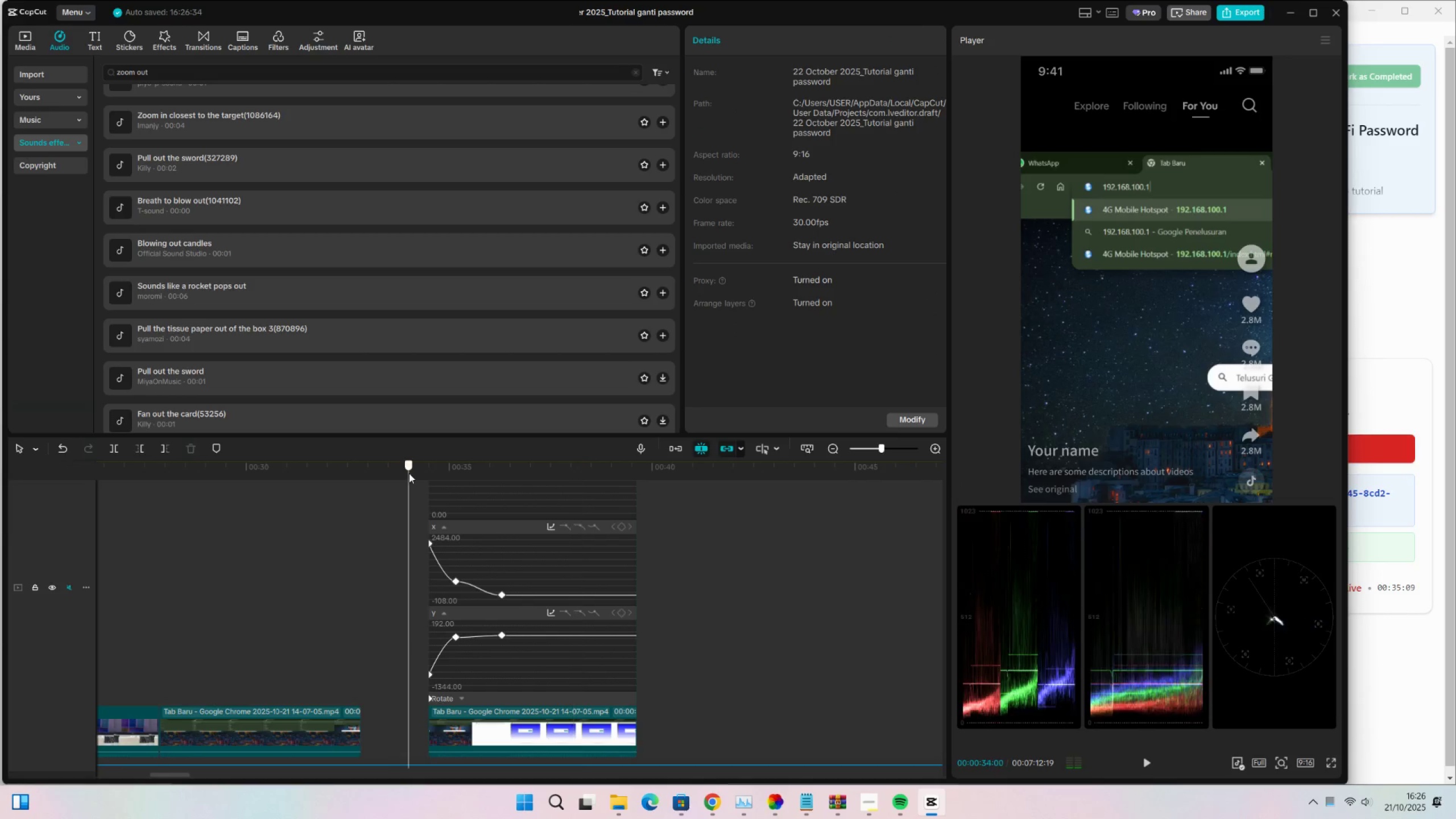 
key(Space)
 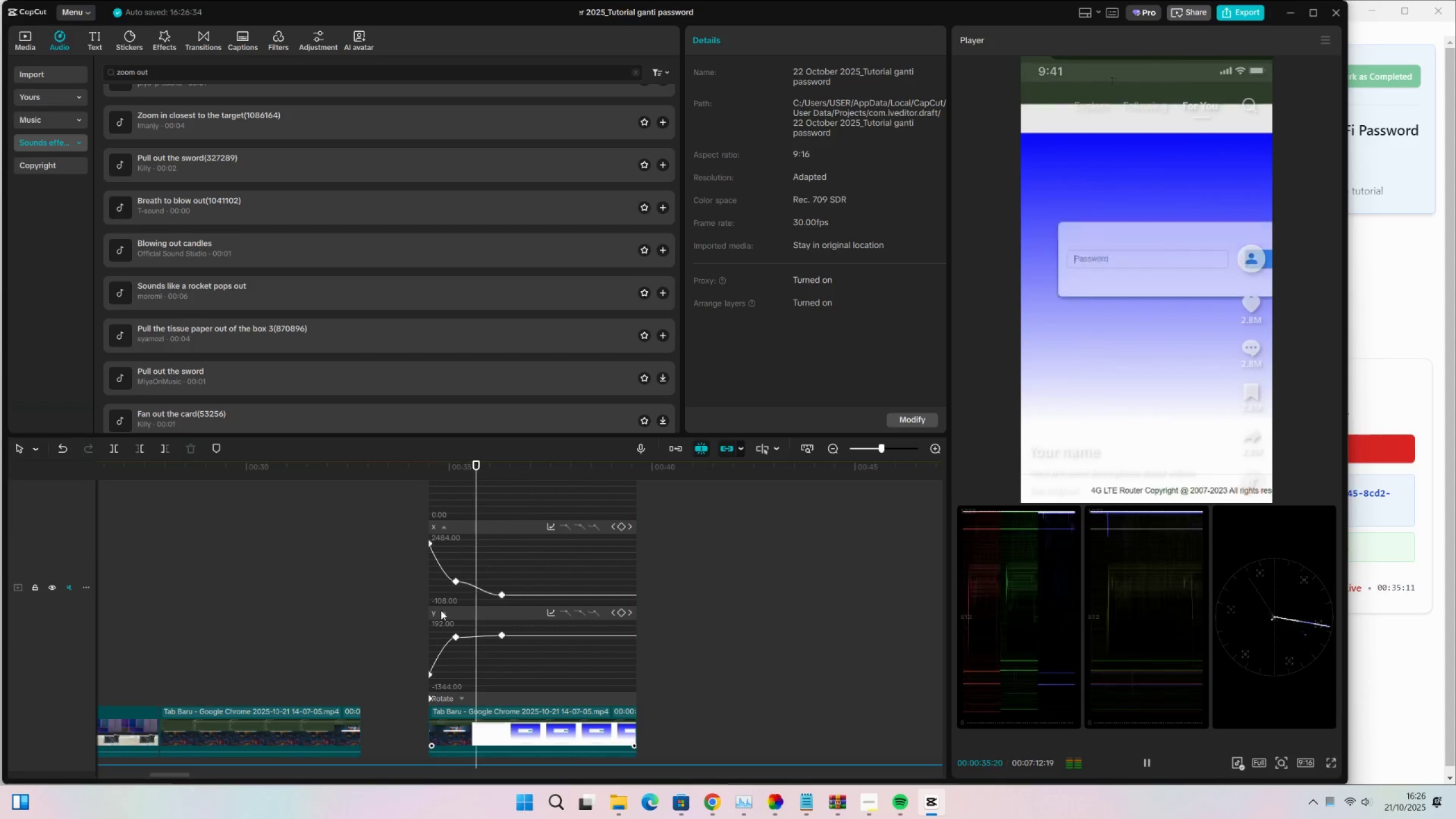 
key(Space)
 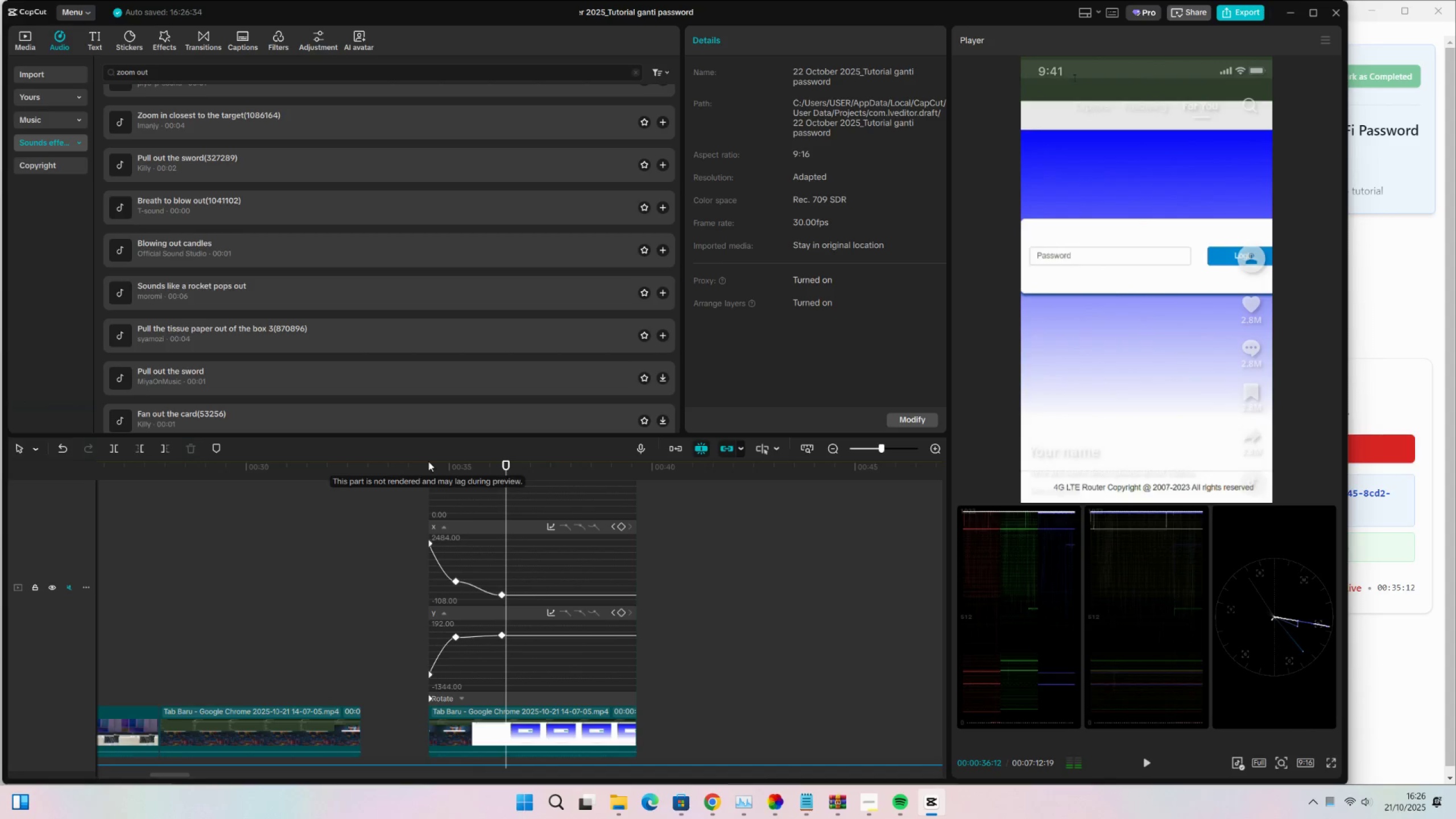 
left_click([428, 461])
 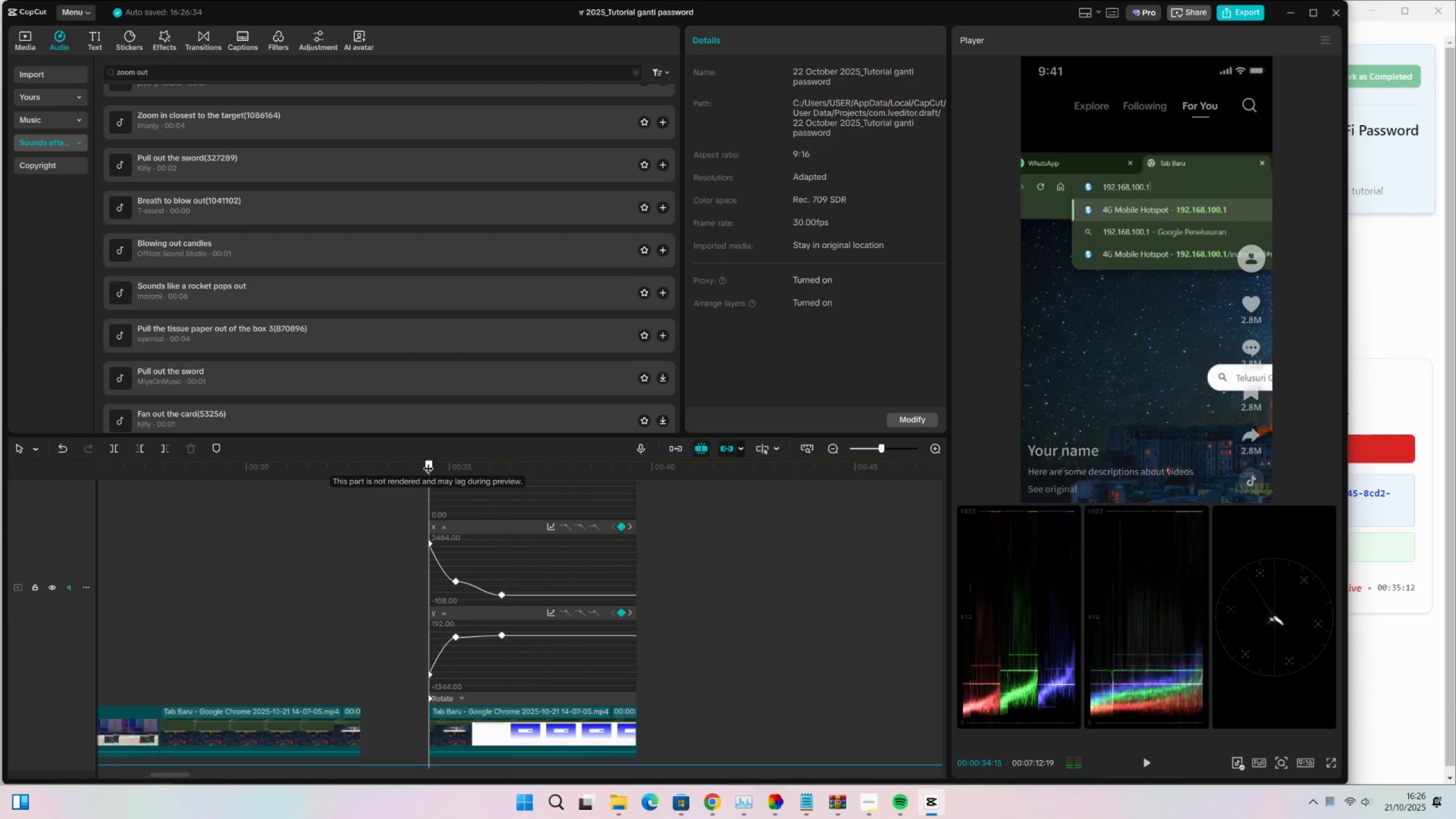 
key(Space)
 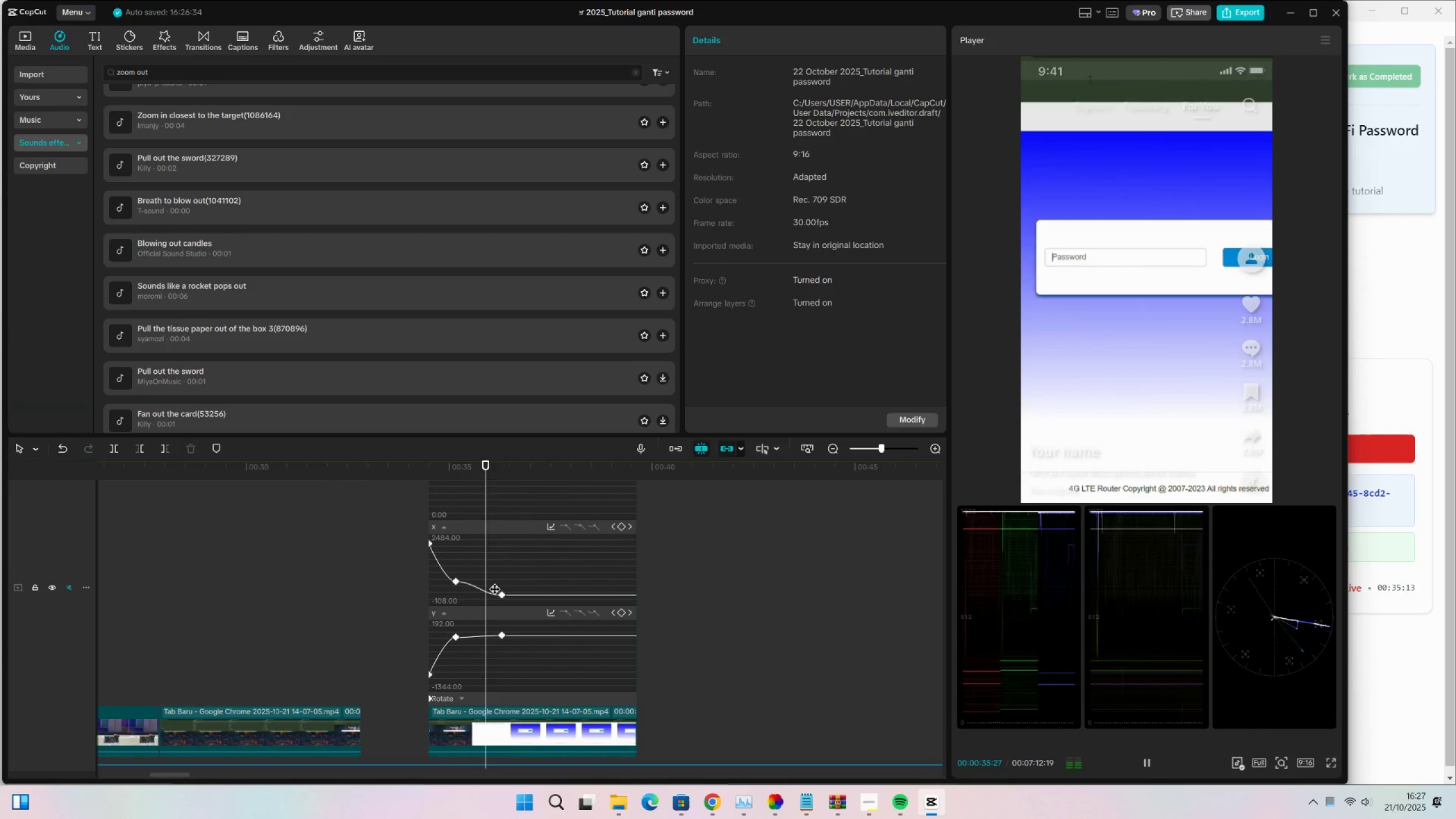 
key(Space)
 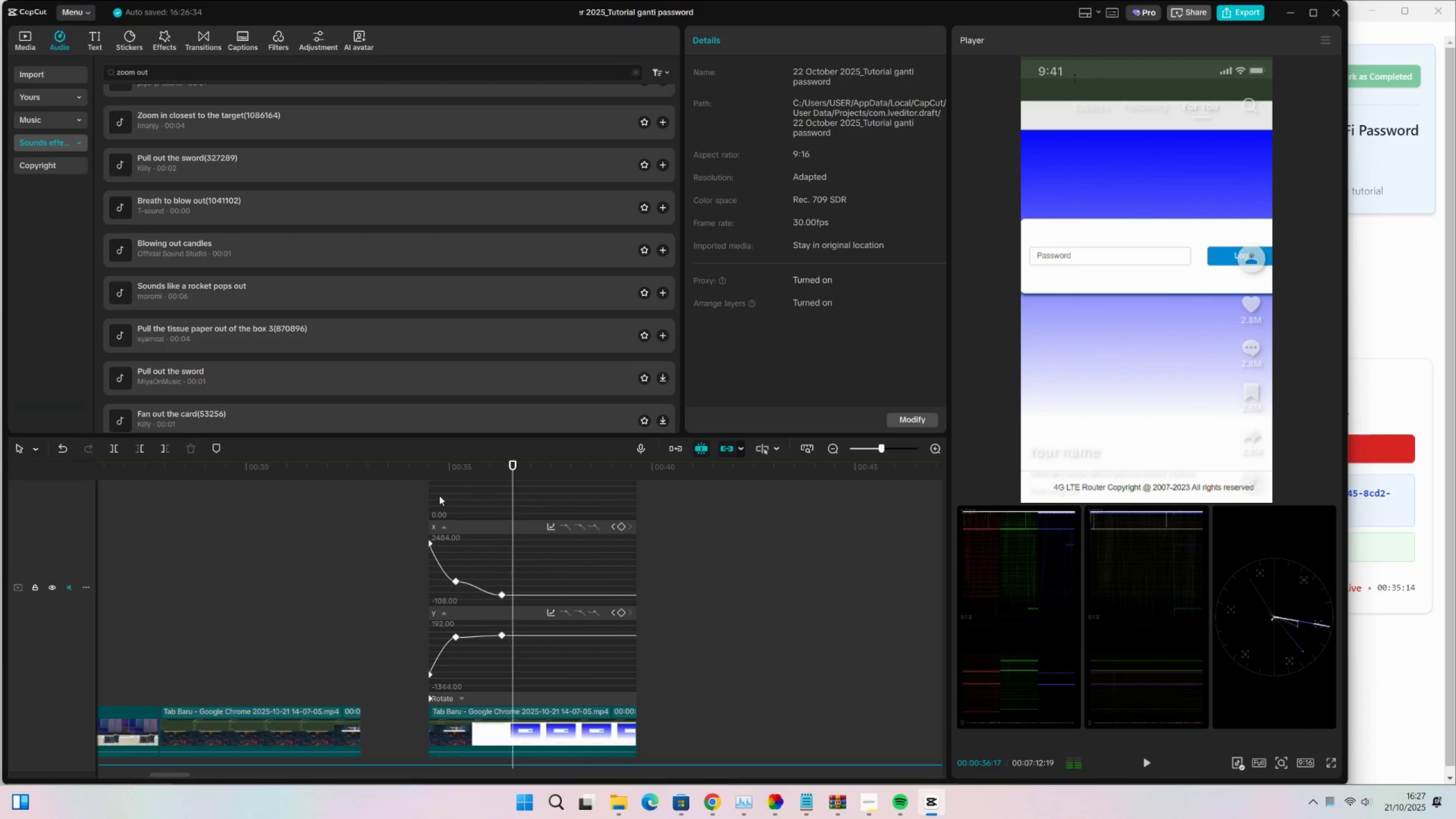 
key(Control+ControlLeft)
 